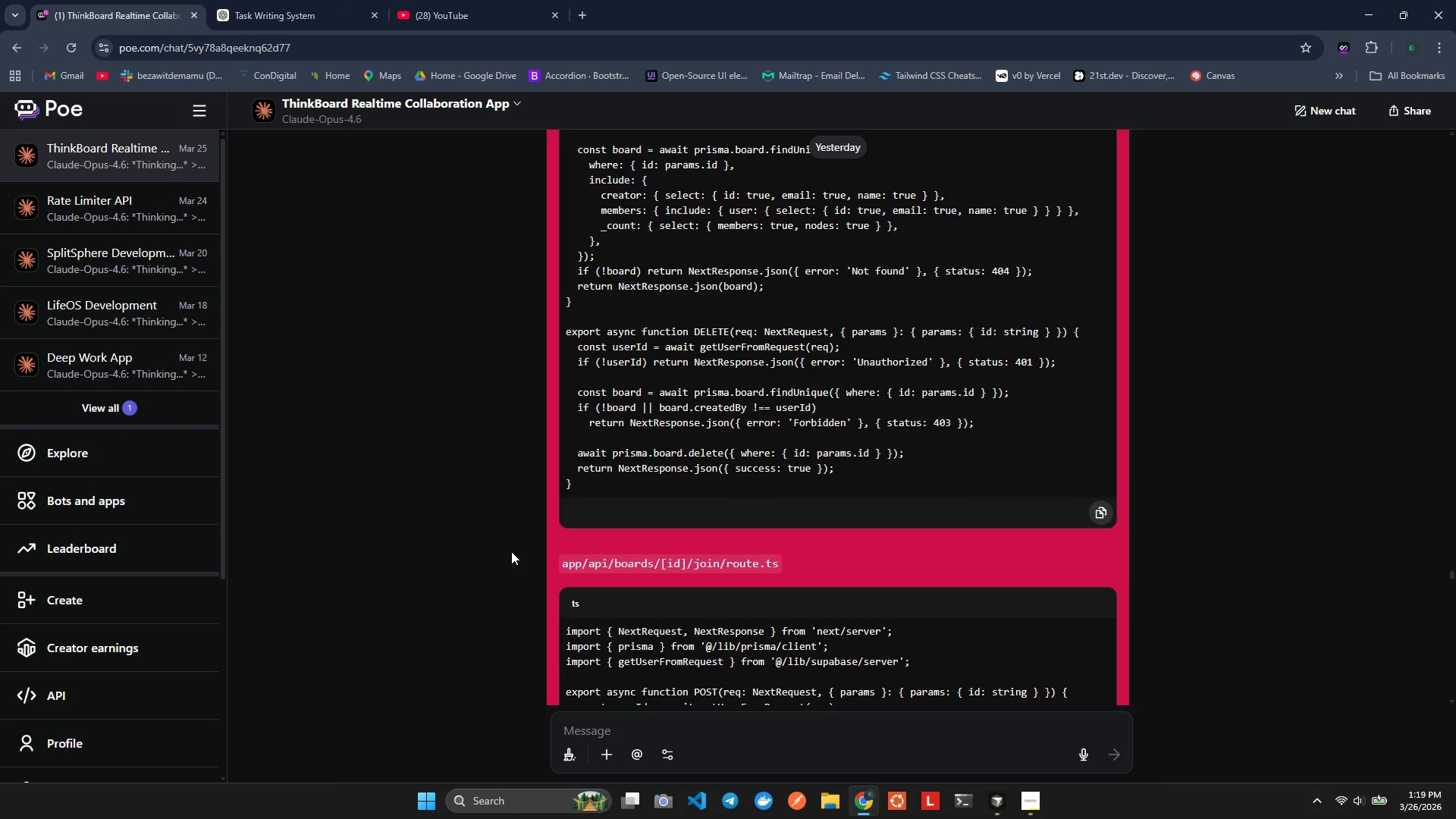 
hold_key(key=AltLeft, duration=1.5)
 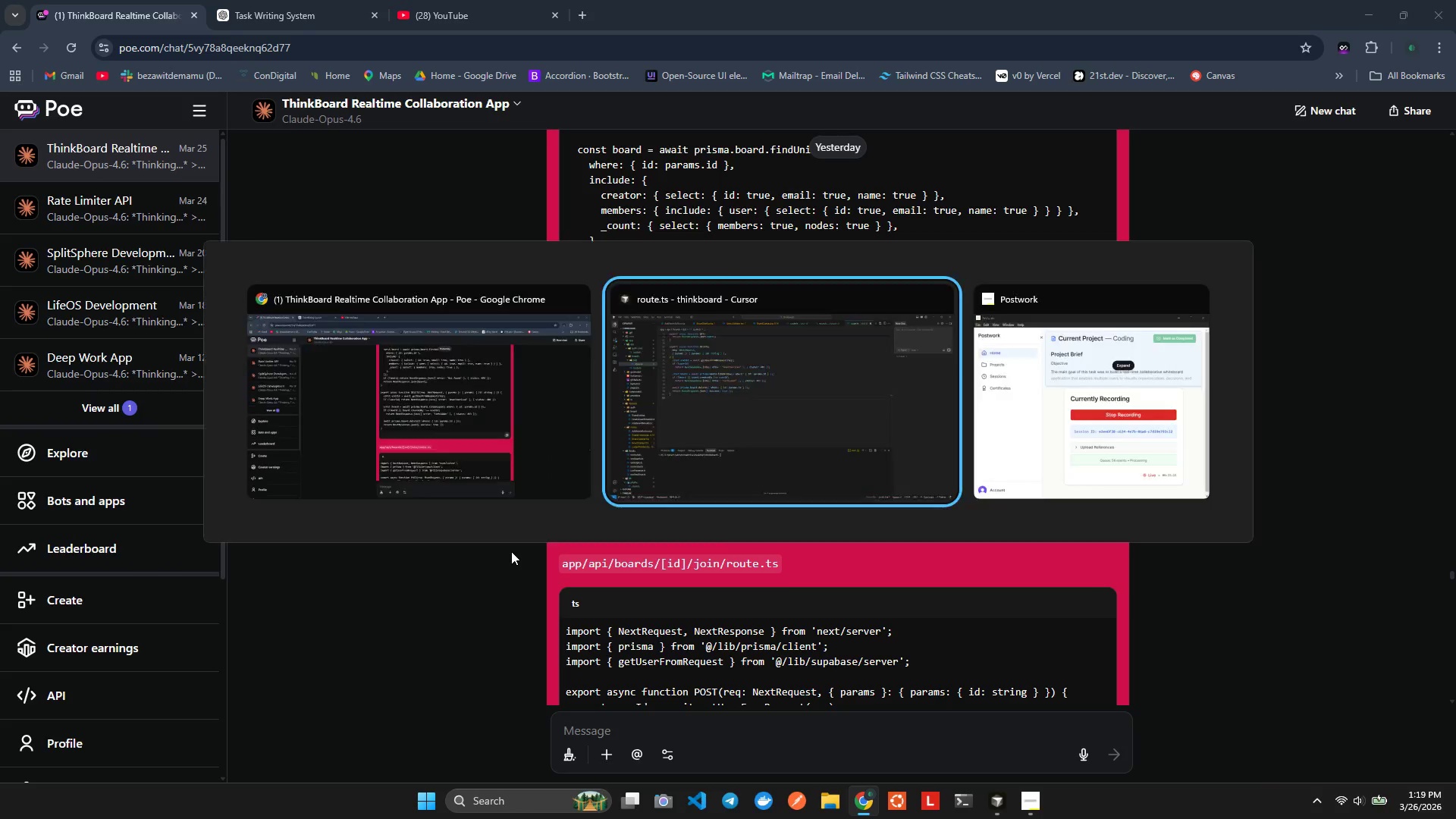 
key(Alt+Tab)
 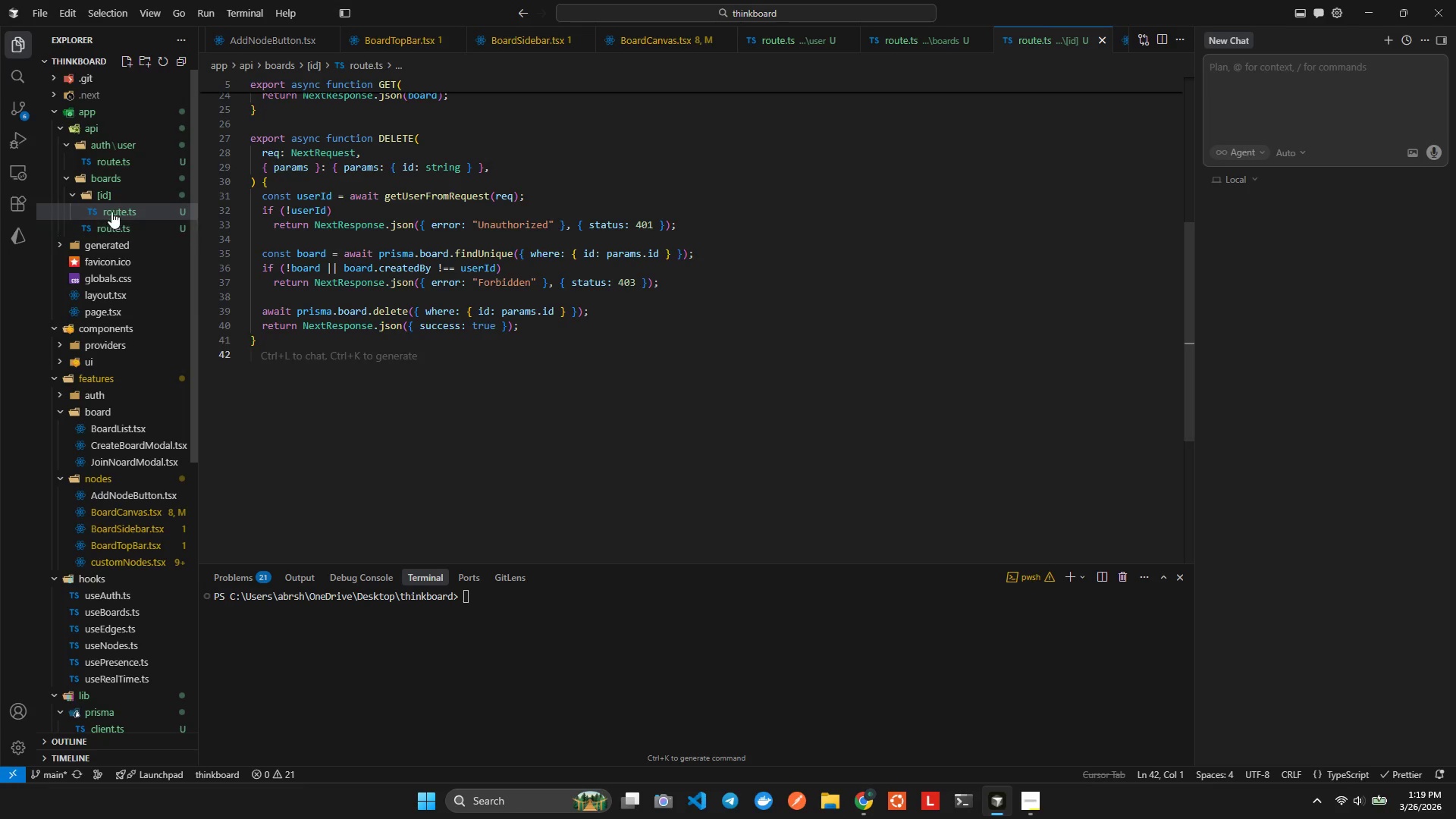 
right_click([101, 198])
 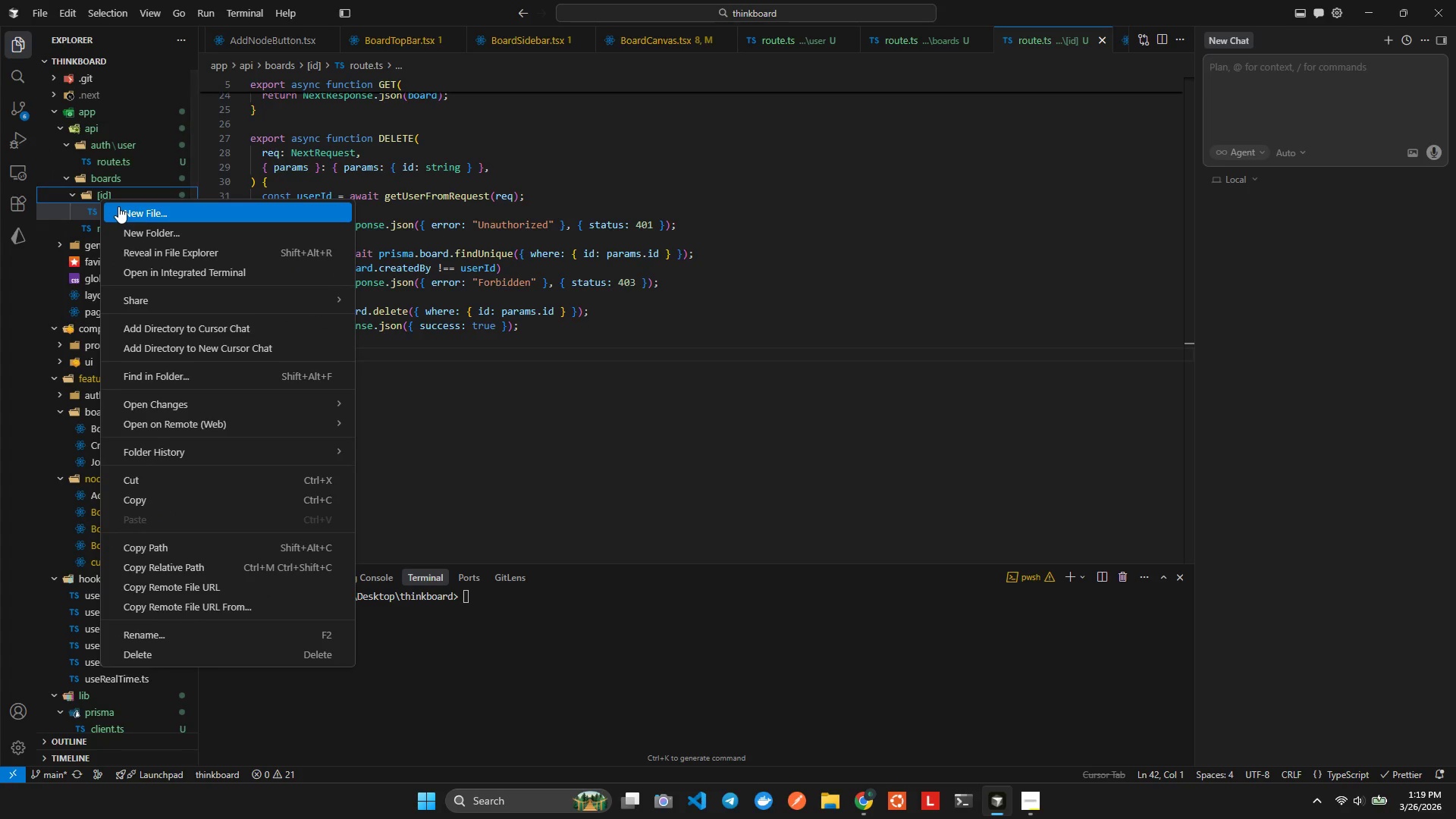 
left_click([118, 206])
 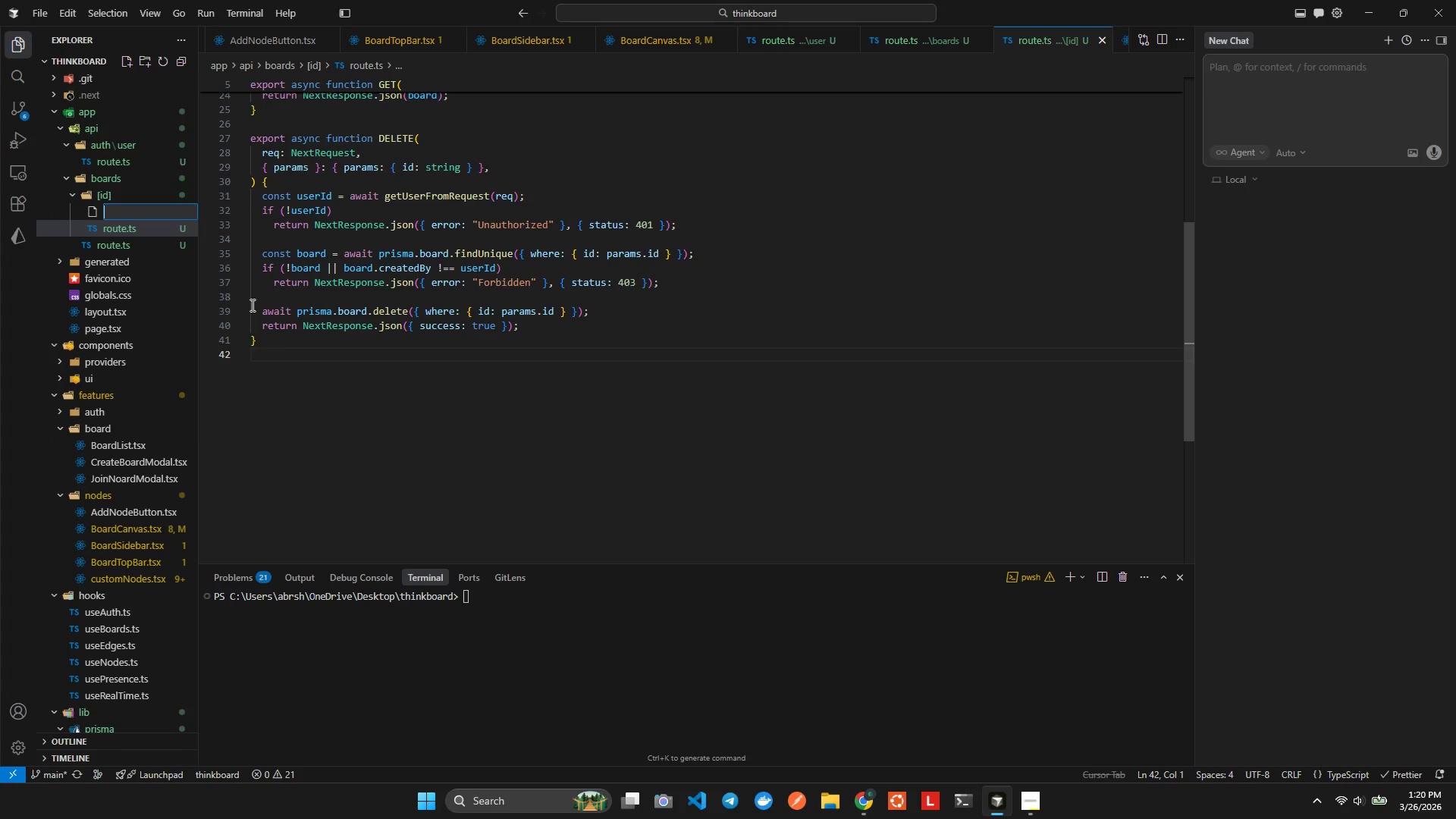 
hold_key(key=J, duration=0.31)
 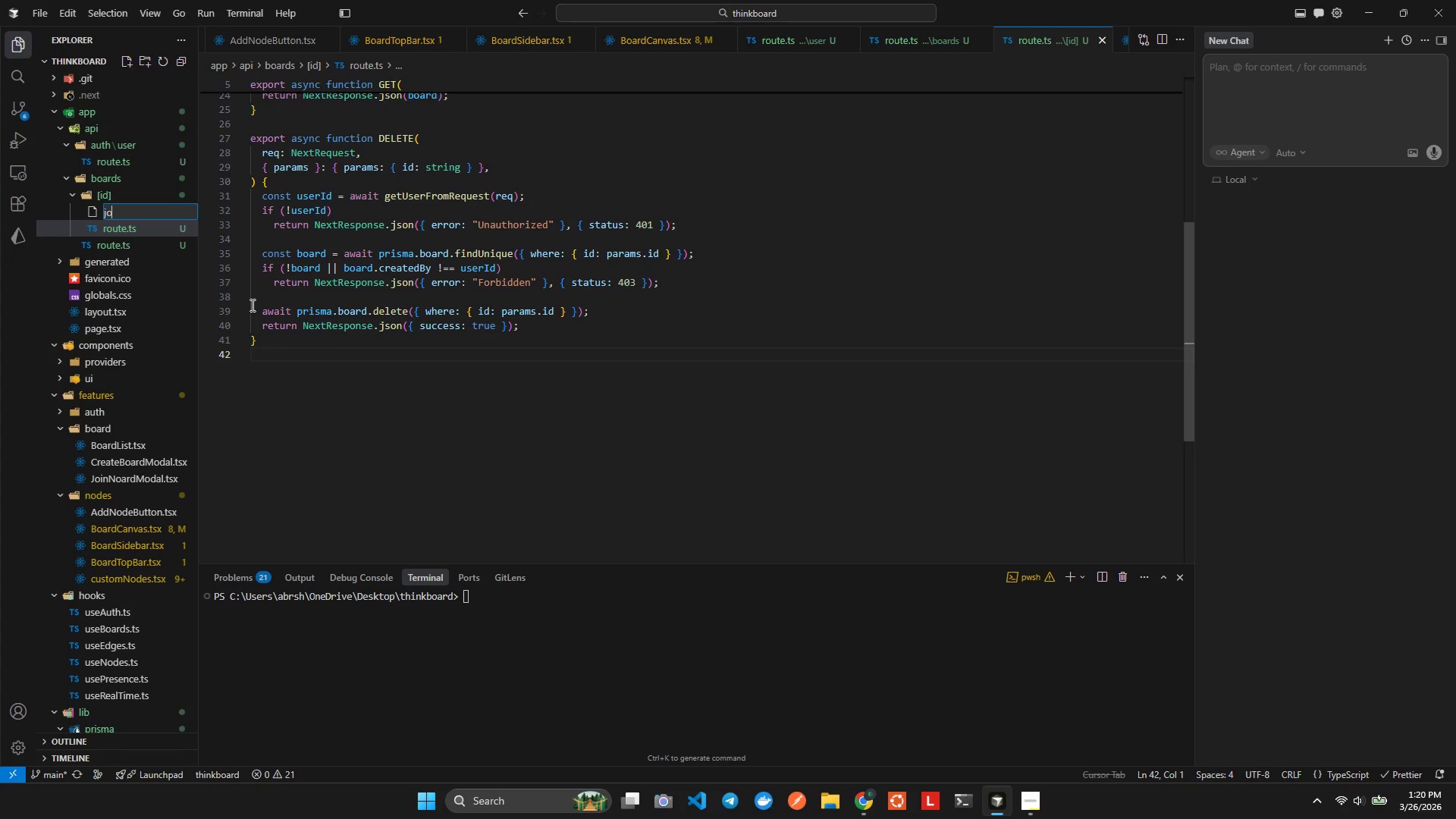 
hold_key(key=O, duration=0.33)
 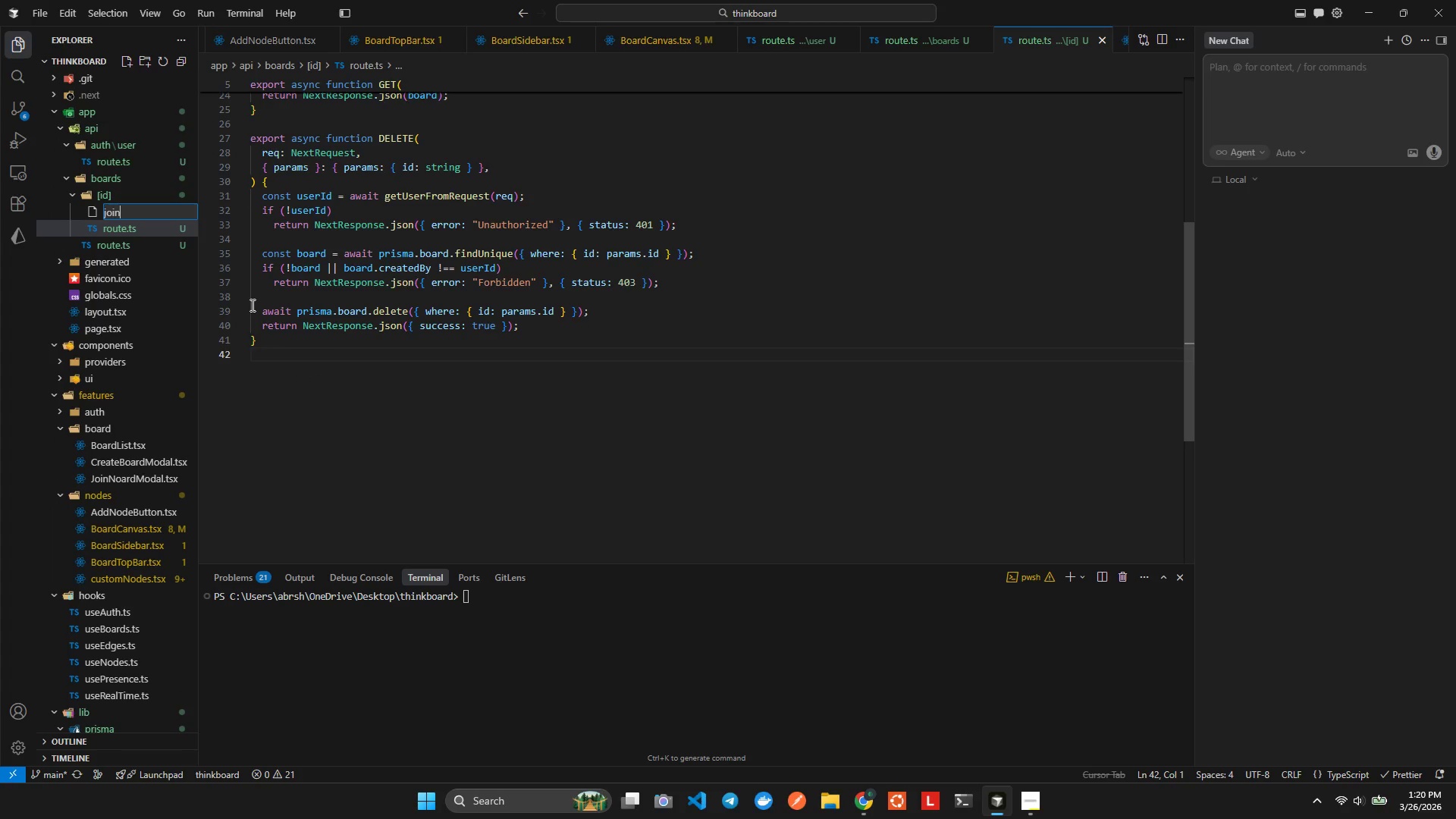 
type(in/rute.ts)
 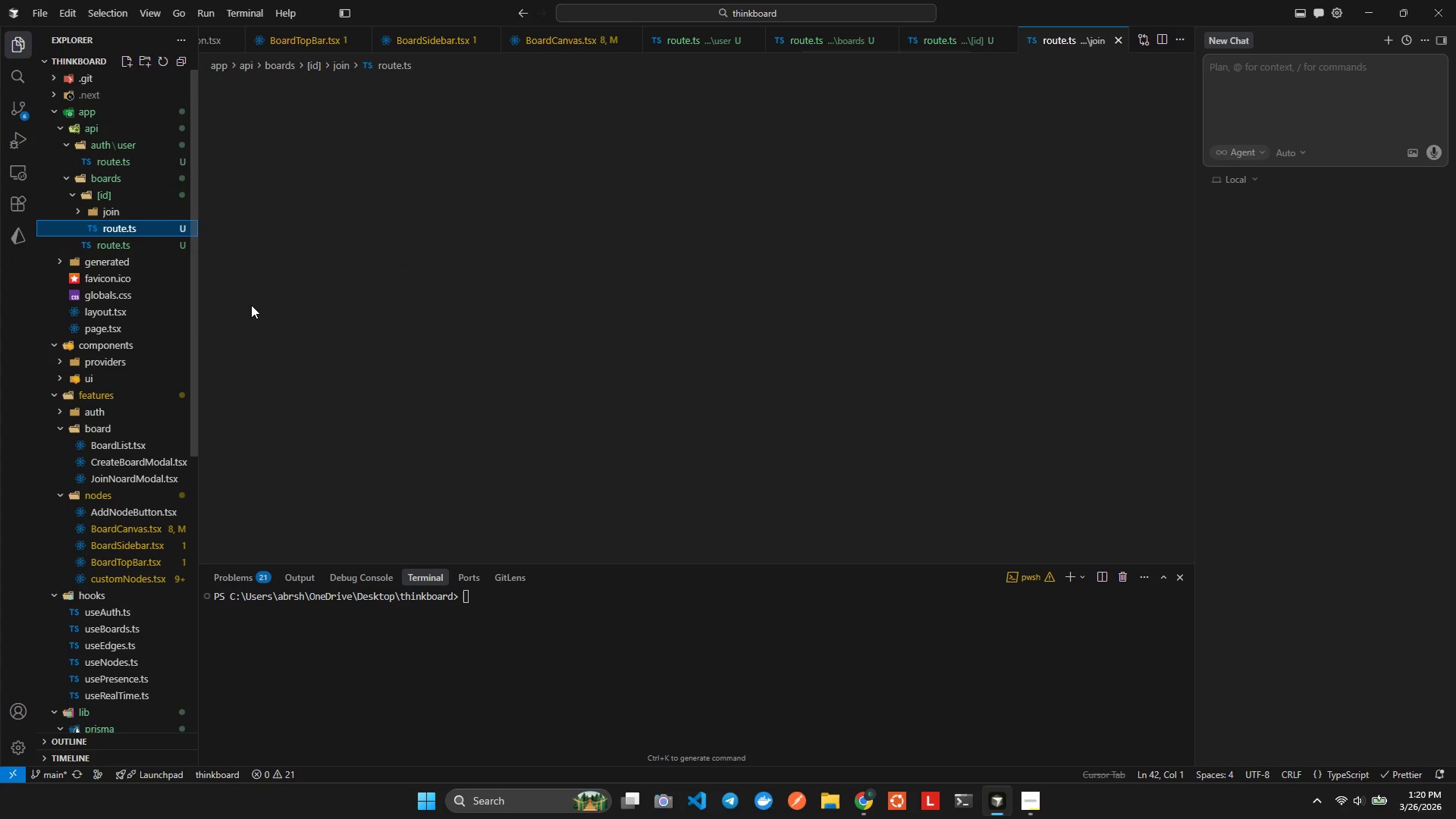 
hold_key(key=O, duration=0.36)
 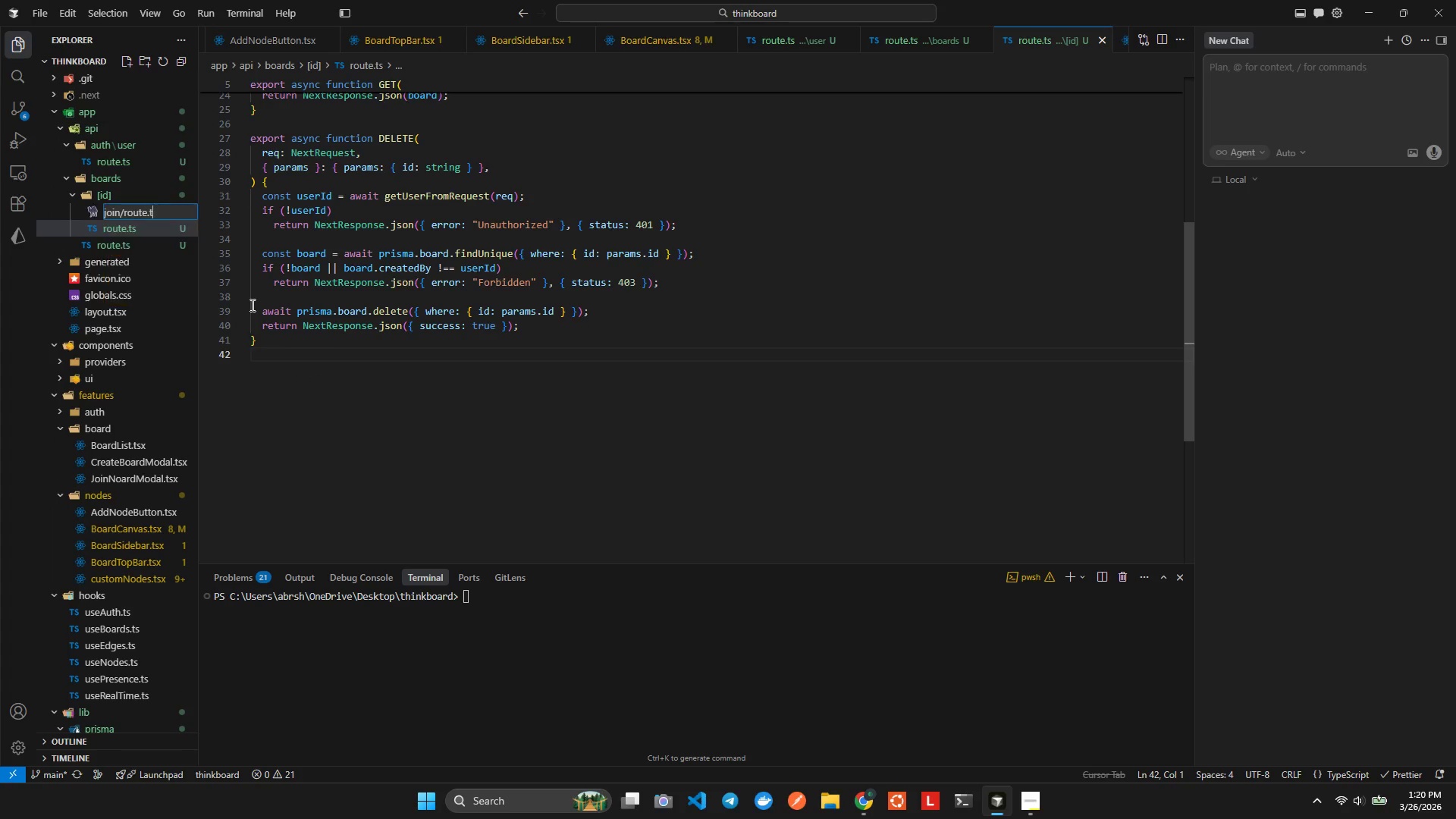 
key(Enter)
 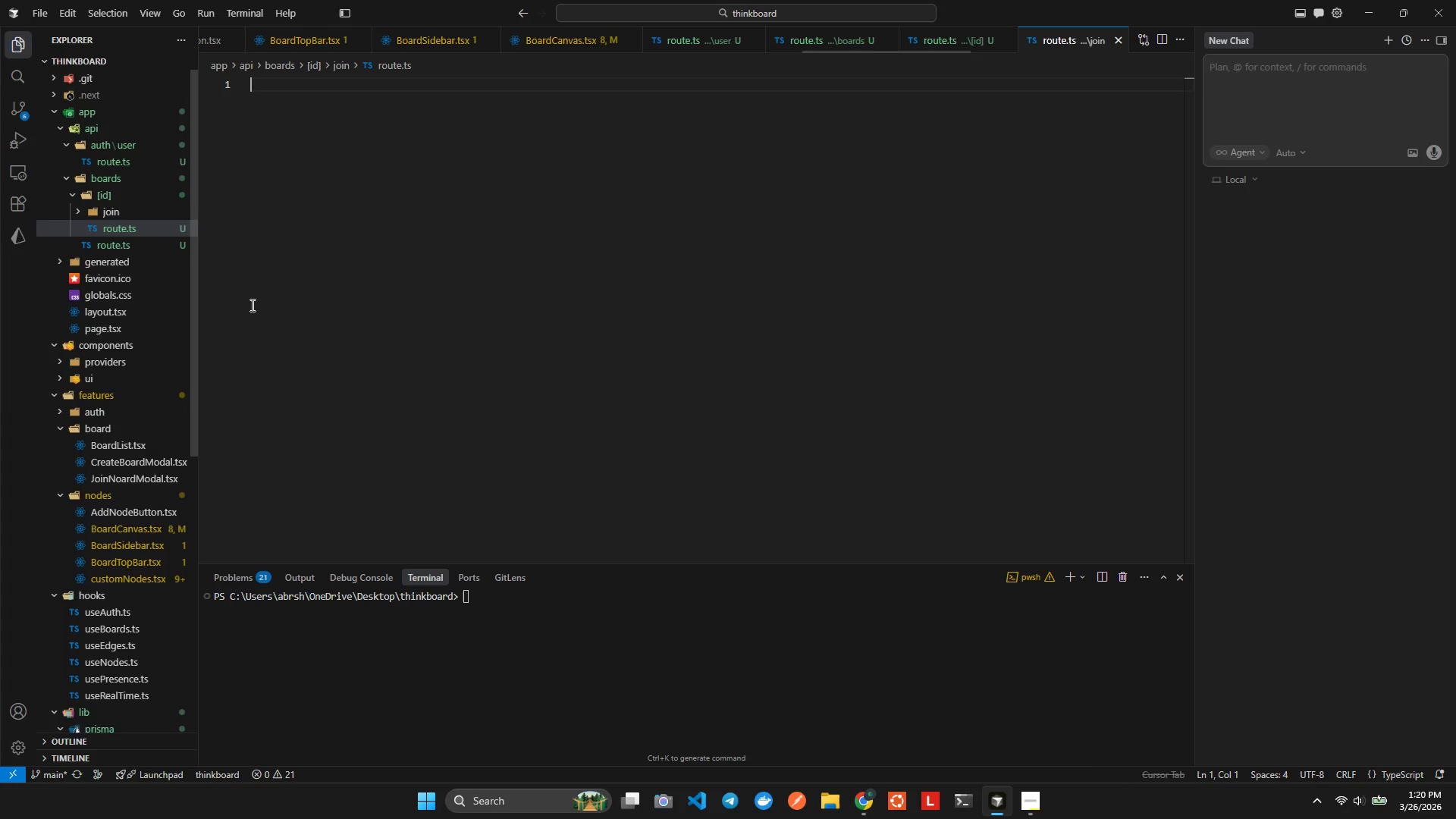 
key(Alt+AltLeft)
 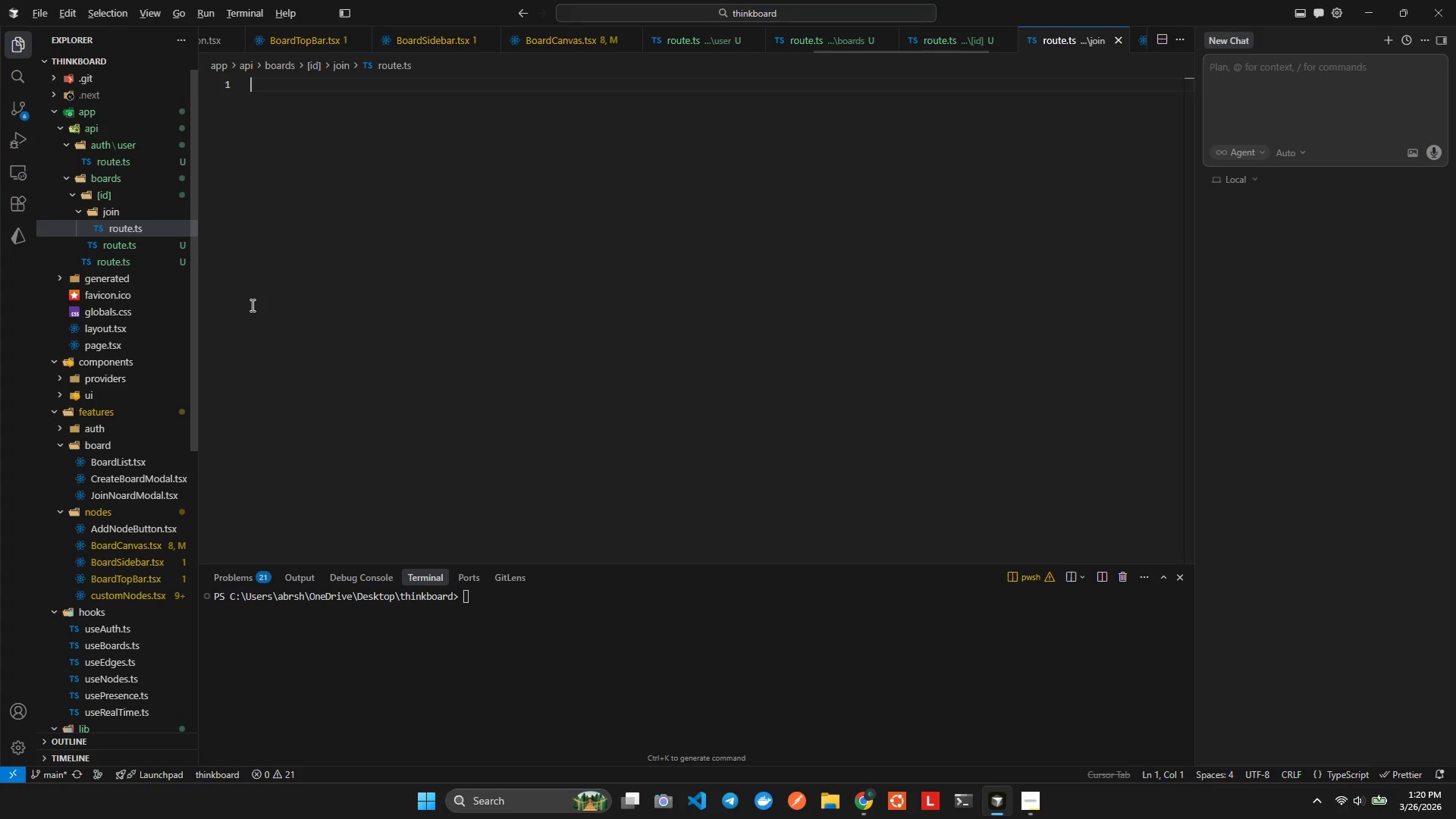 
key(Alt+Tab)
 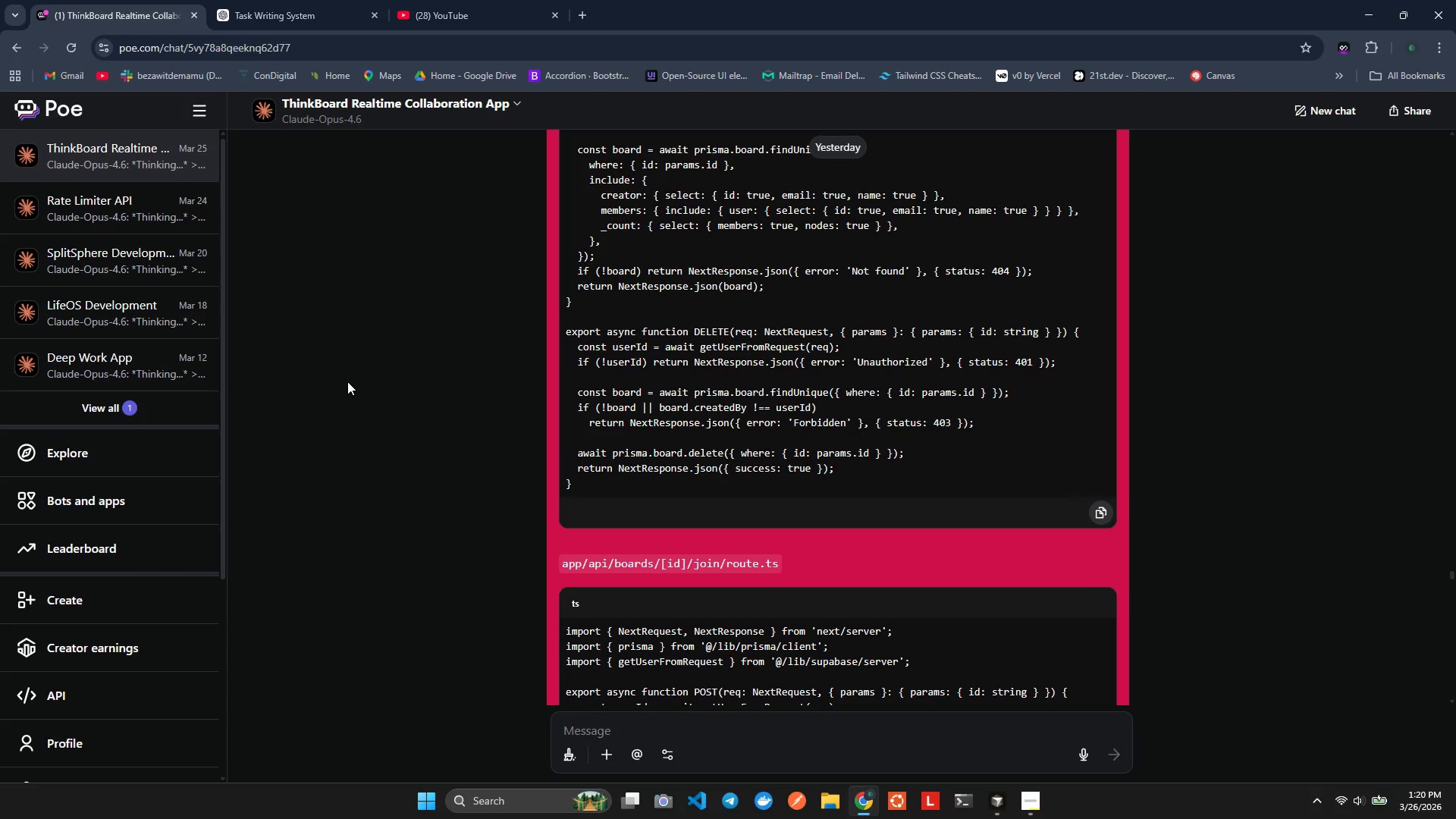 
key(Alt+AltLeft)
 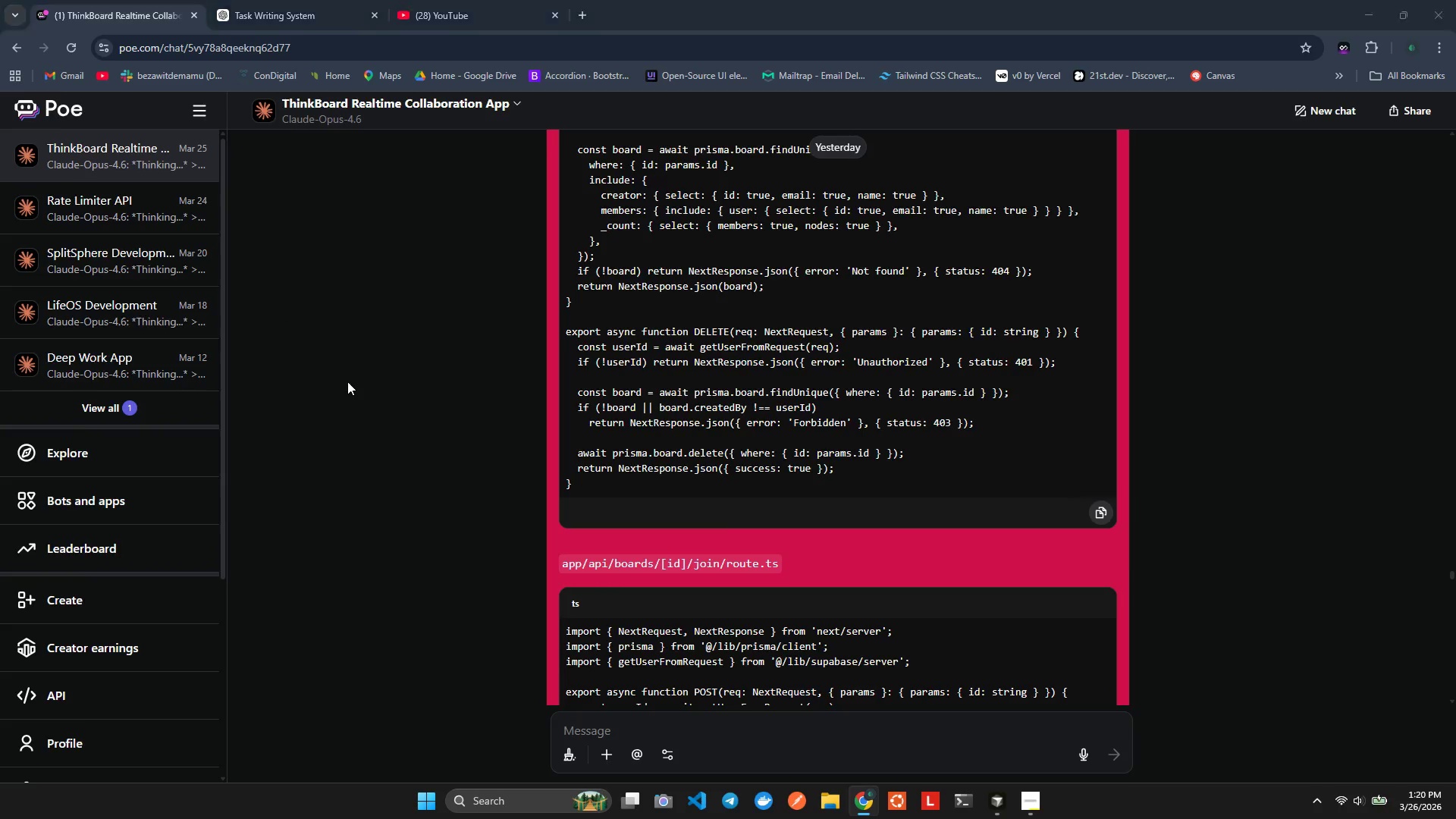 
key(Alt+Tab)
 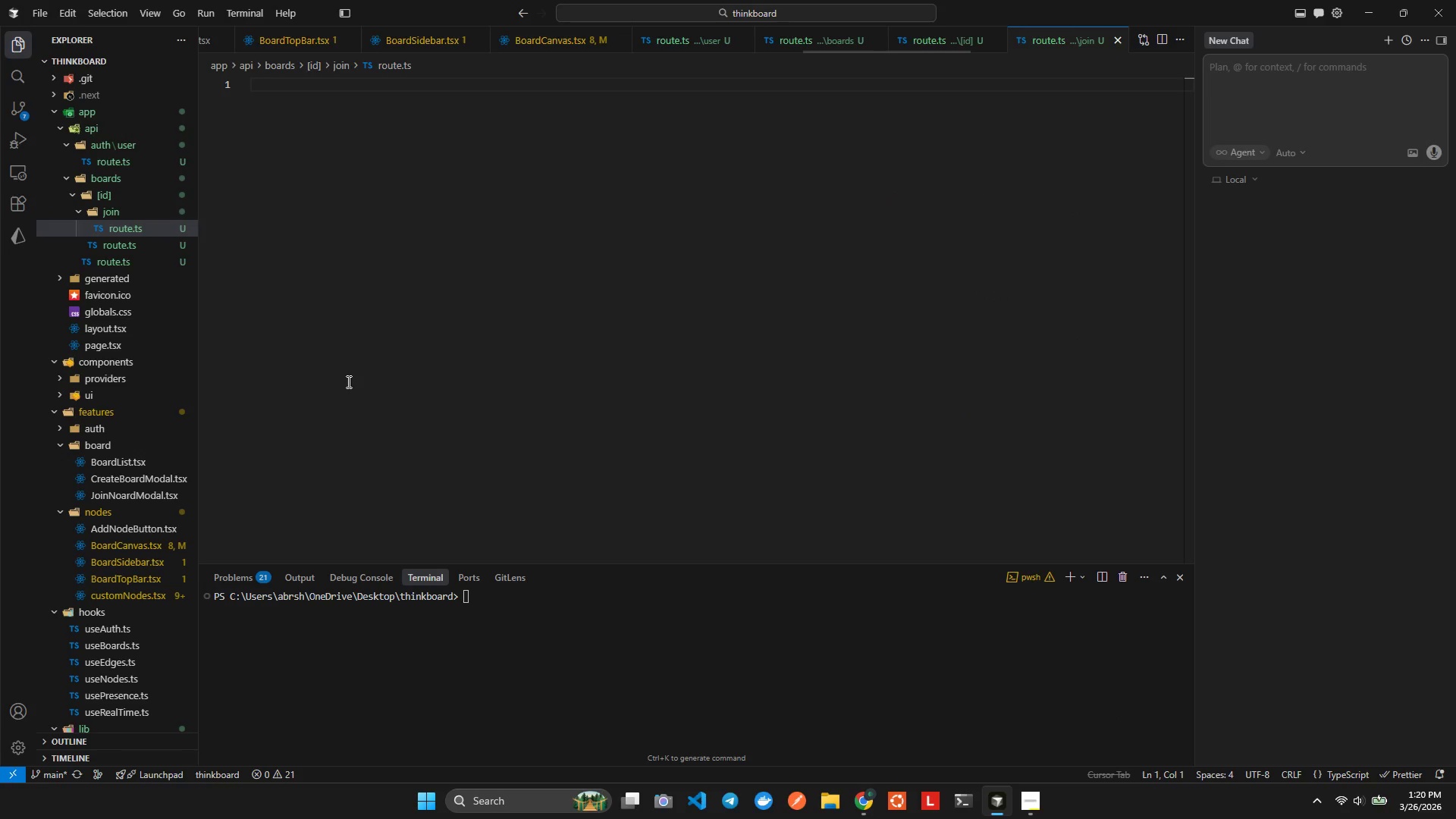 
left_click([382, 294])
 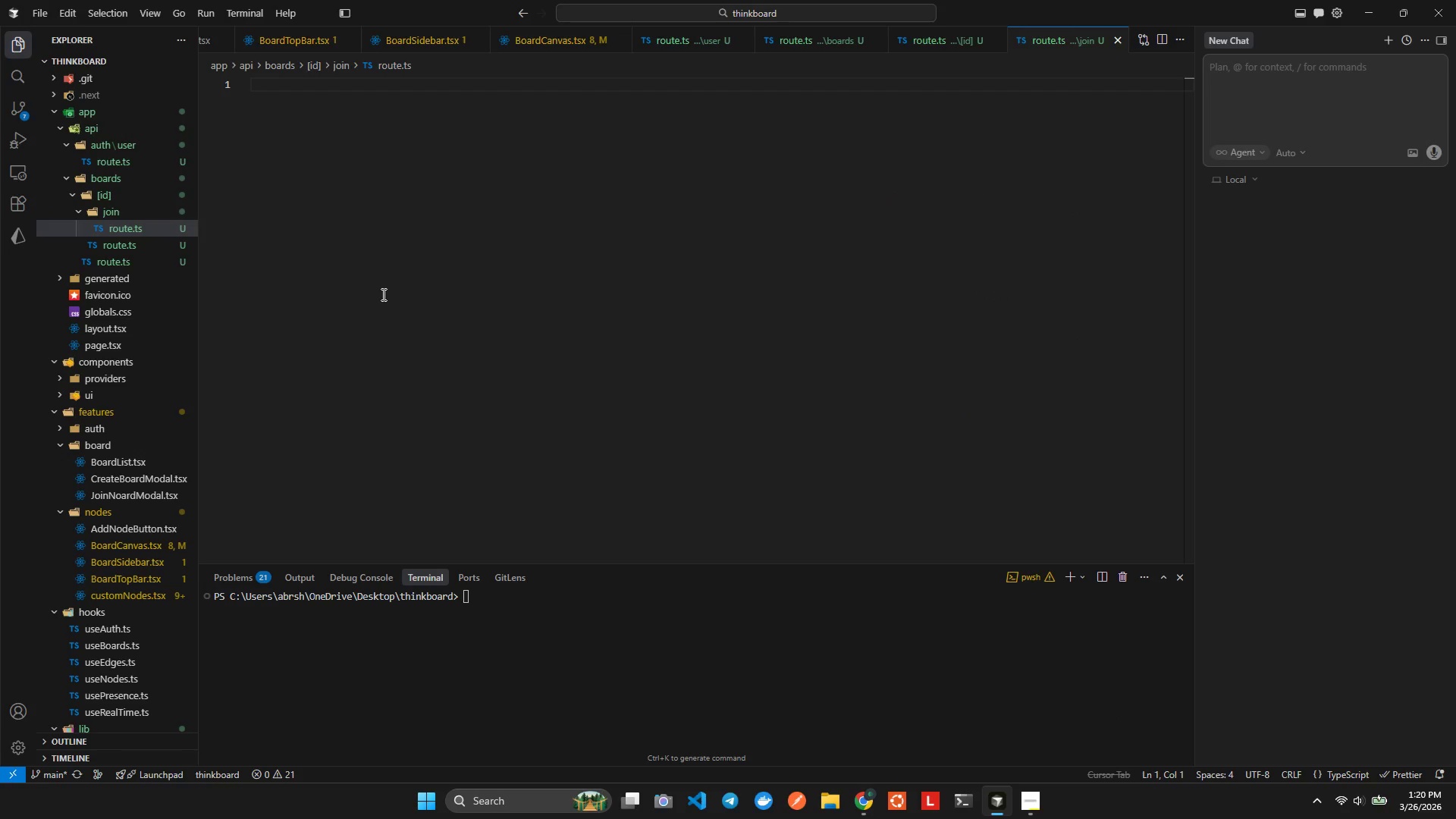 
key(Enter)
 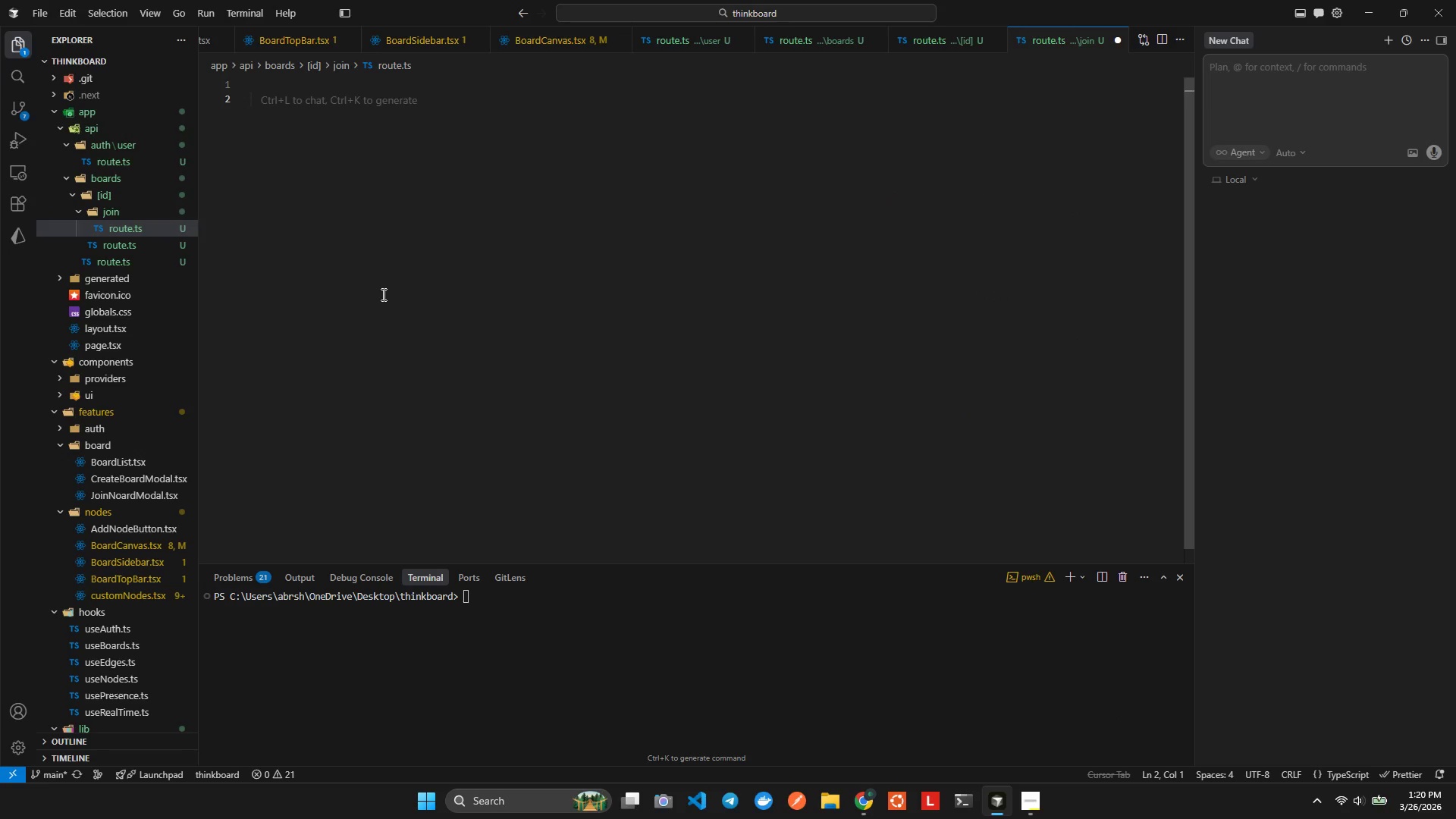 
key(Enter)
 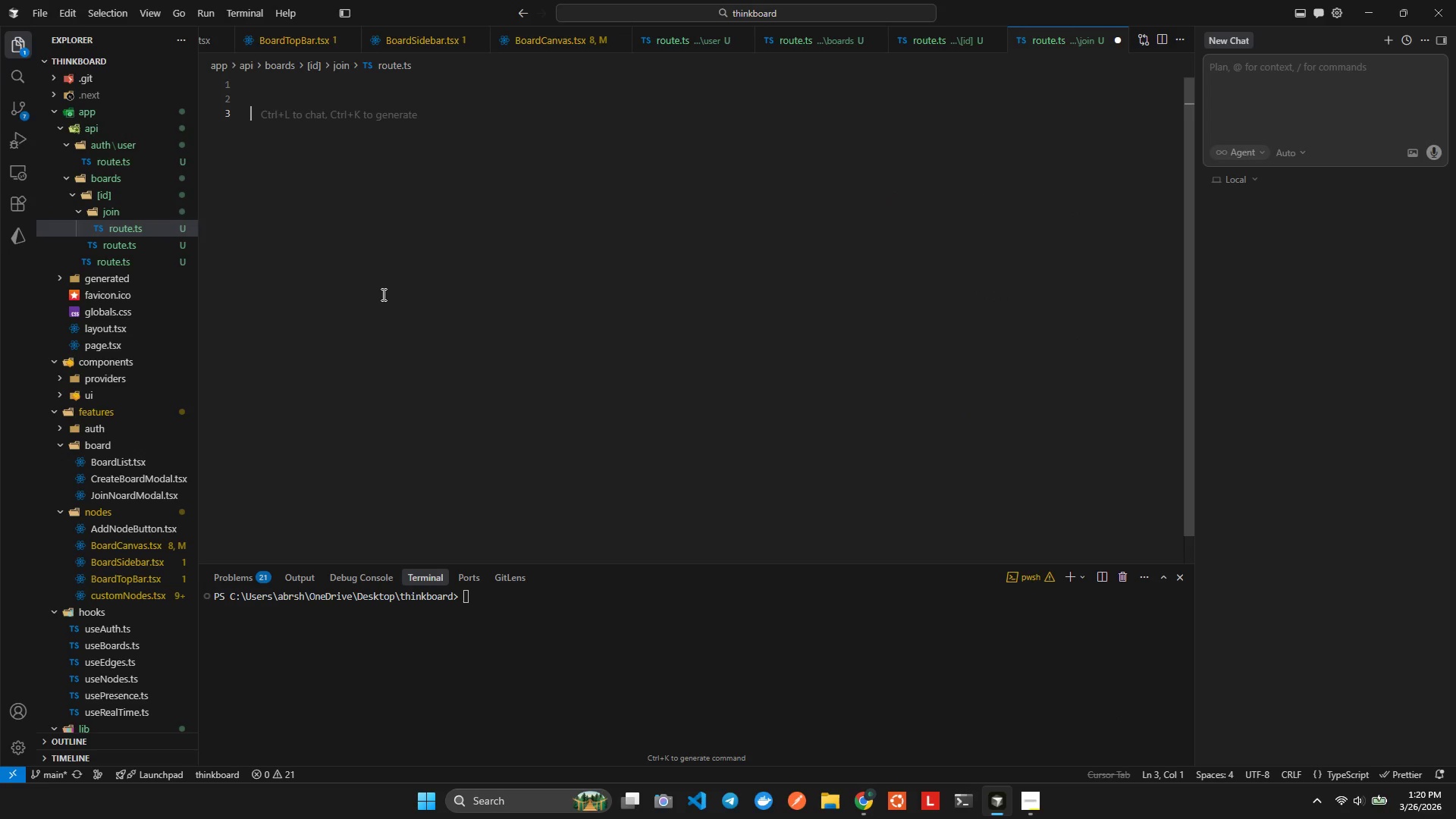 
type(export c)
key(Backspace)
type(ay)
 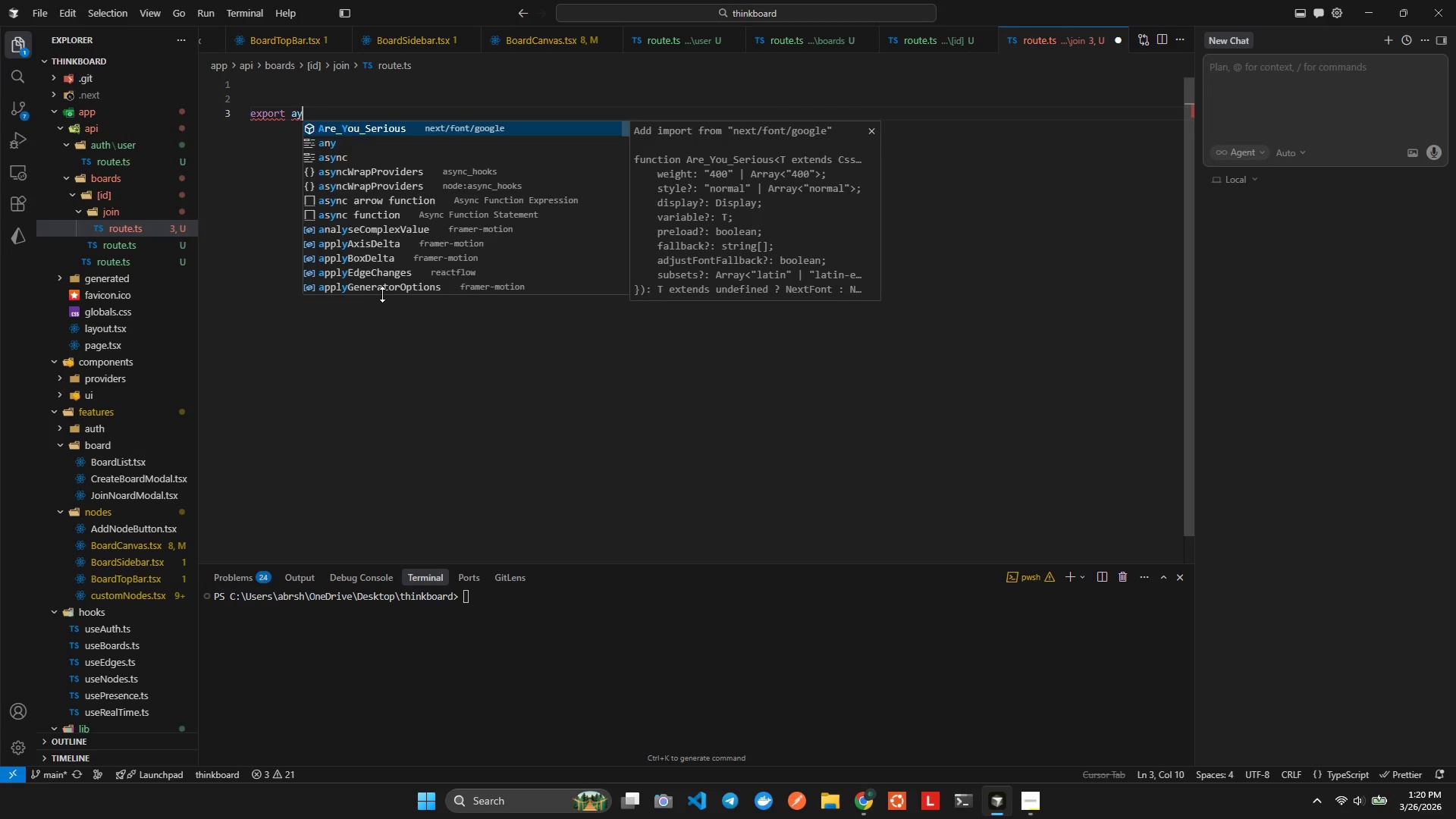 
key(Enter)
 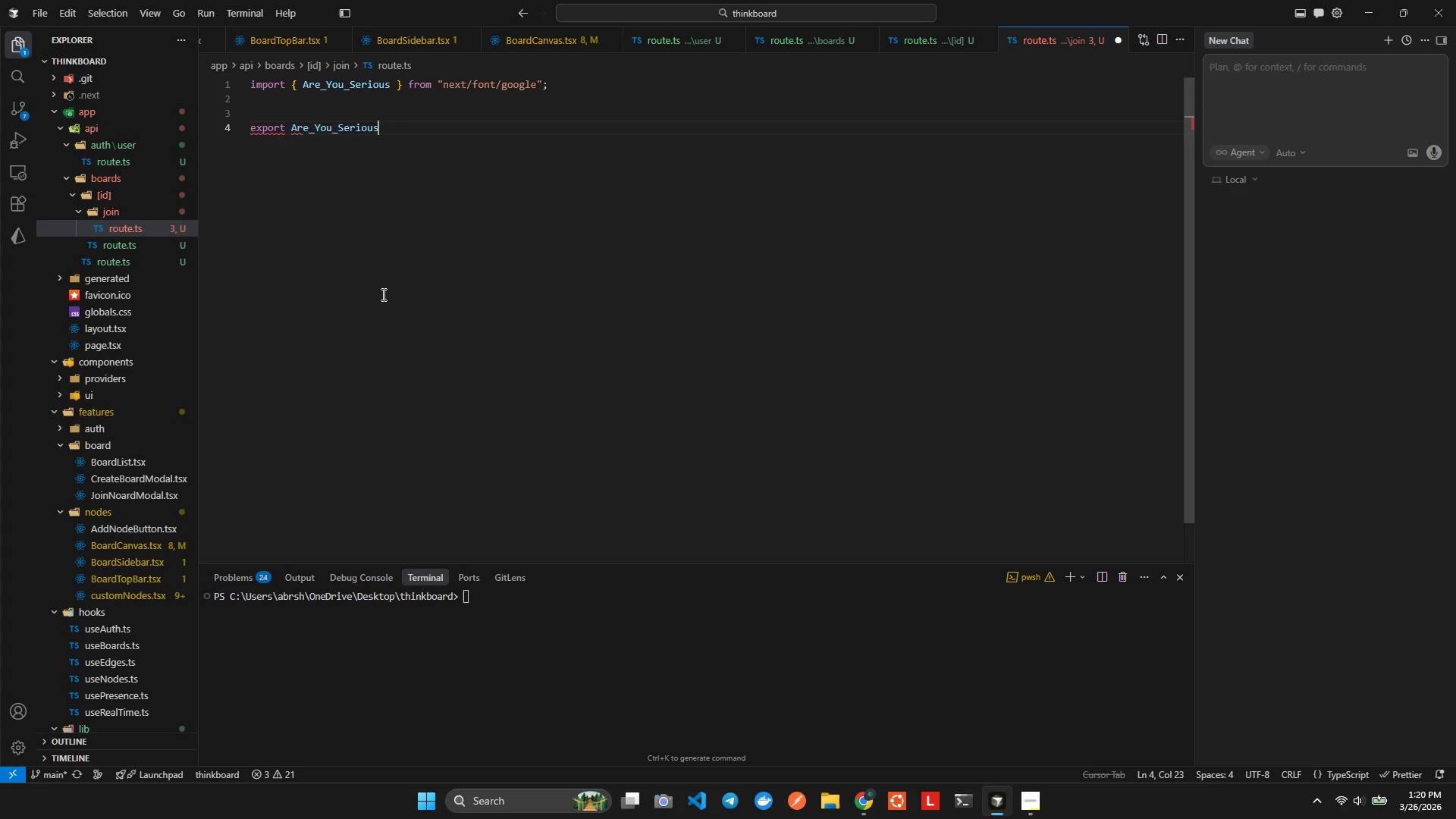 
key(Control+ControlLeft)
 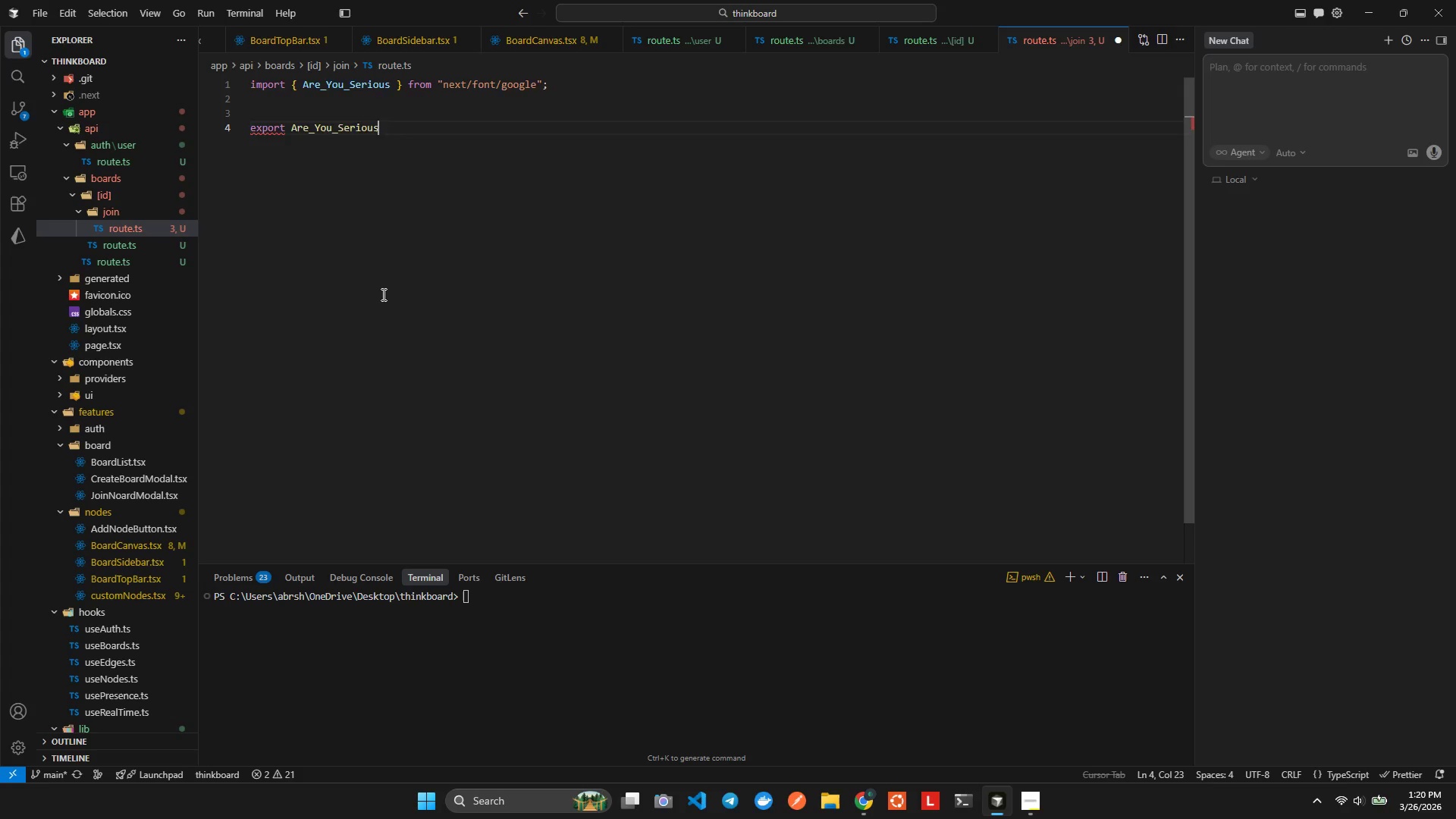 
key(Control+Z)
 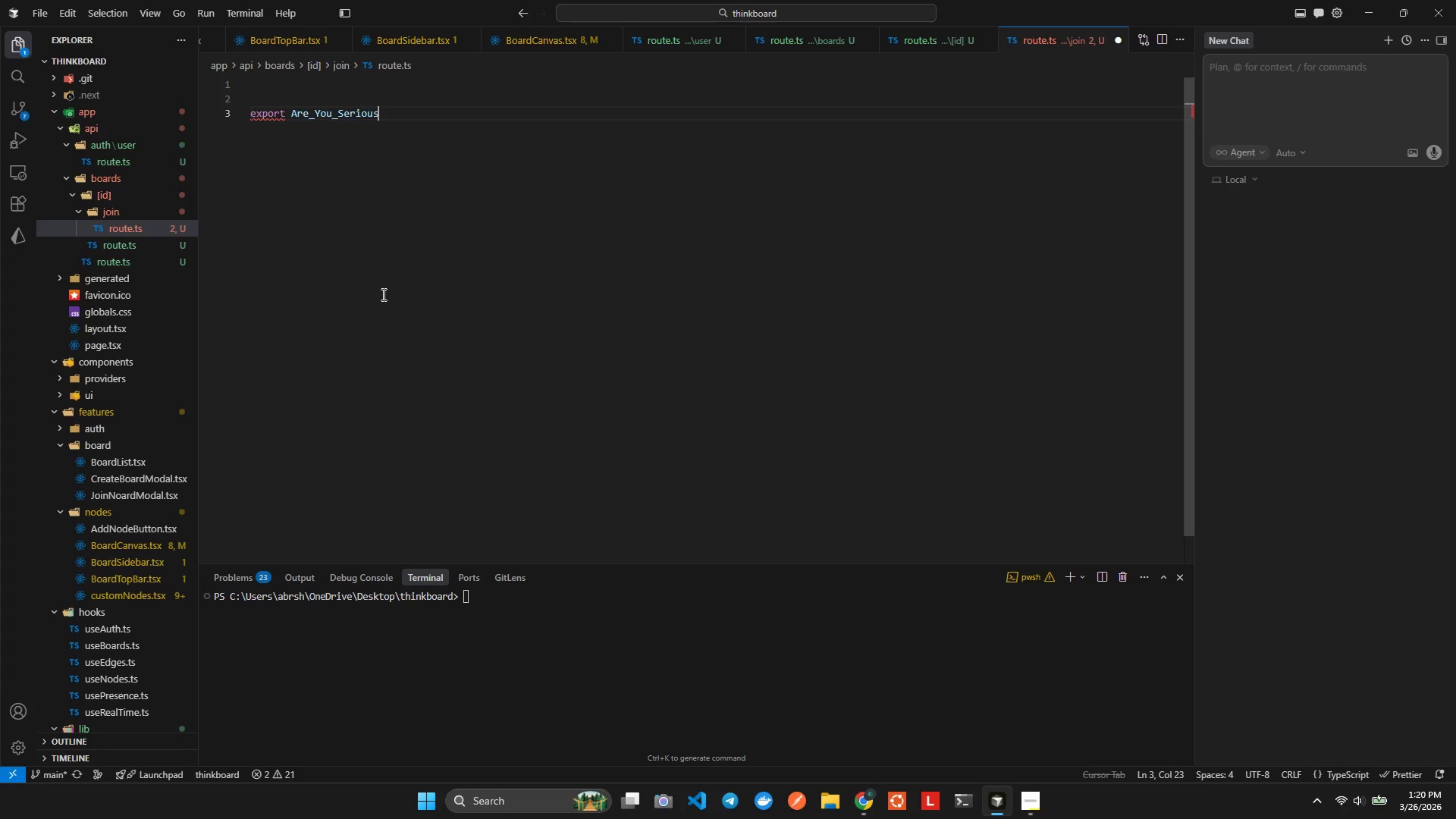 
key(Control+ControlLeft)
 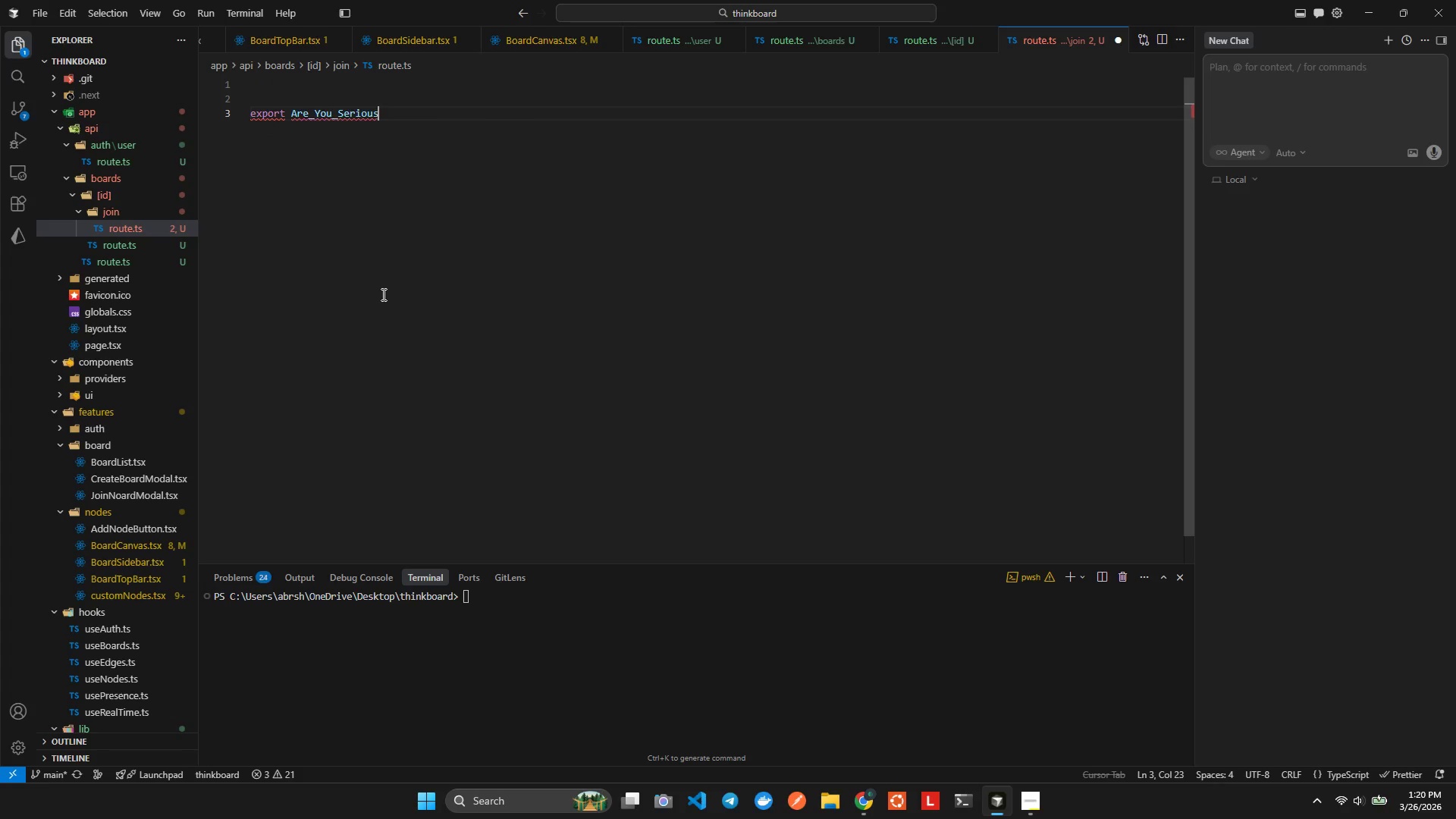 
key(Control+Z)
 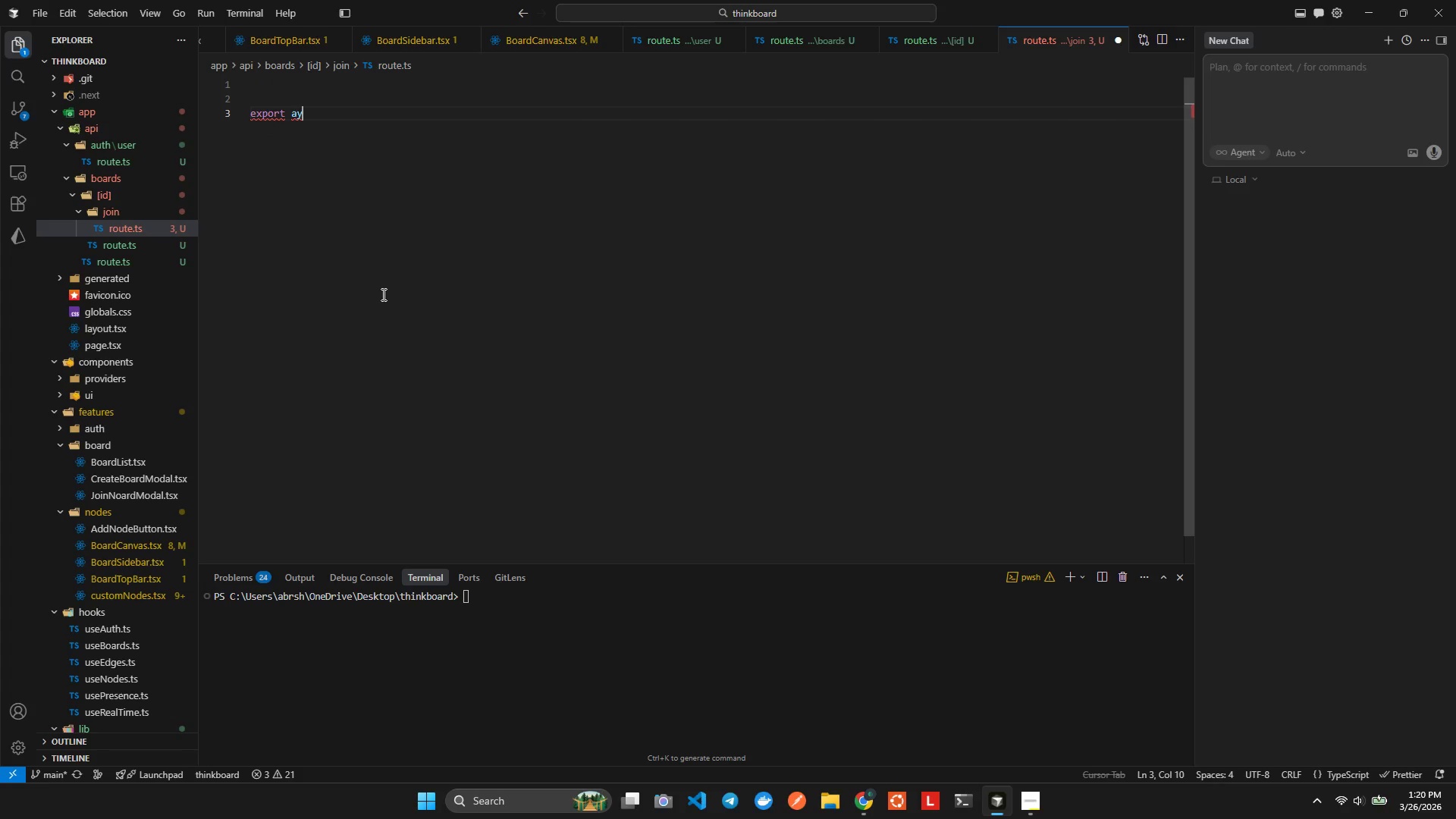 
type(y)
key(Backspace)
type(n)
key(Backspace)
key(Backspace)
type(syn)
 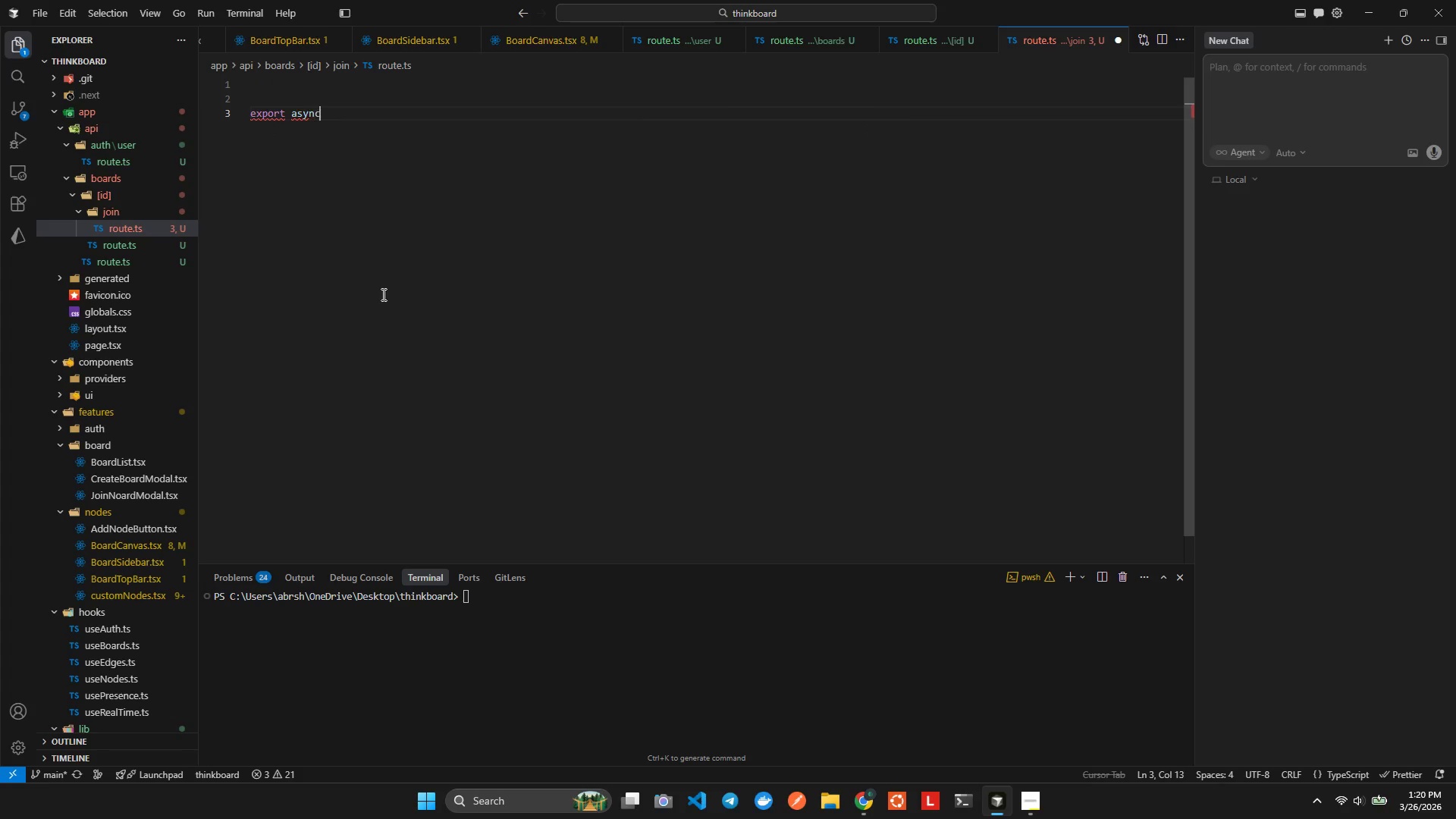 
key(Enter)
 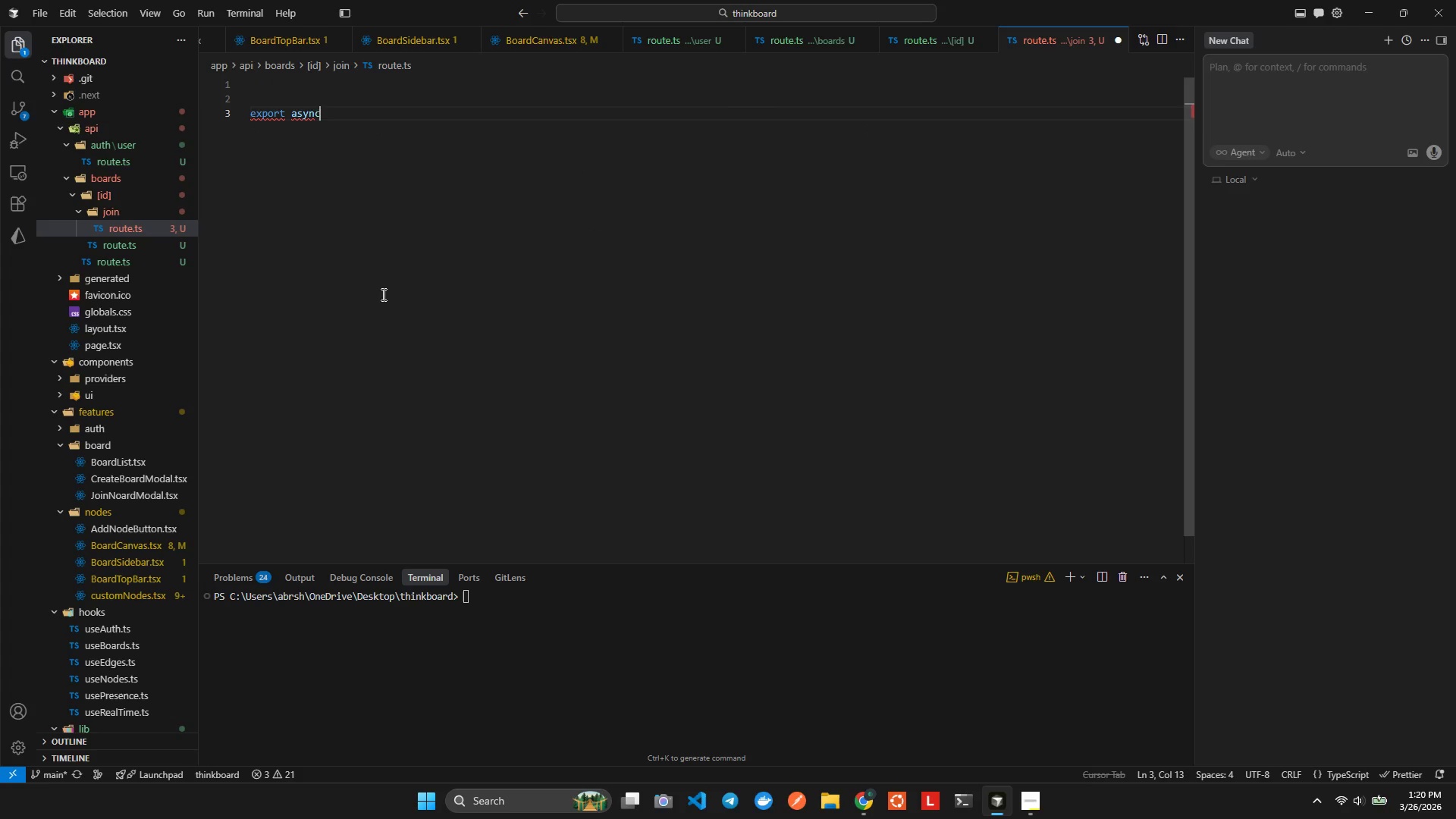 
type( functrioon)
key(Backspace)
key(Backspace)
key(Backspace)
key(Backspace)
key(Backspace)
key(Backspace)
type(tion POST(req: ne)
key(Backspace)
key(Backspace)
type(Nexr)
key(Backspace)
type(T)
key(Backspace)
type(r)
key(Backspace)
type(tResq)
key(Backspace)
key(Backspace)
type(q)
 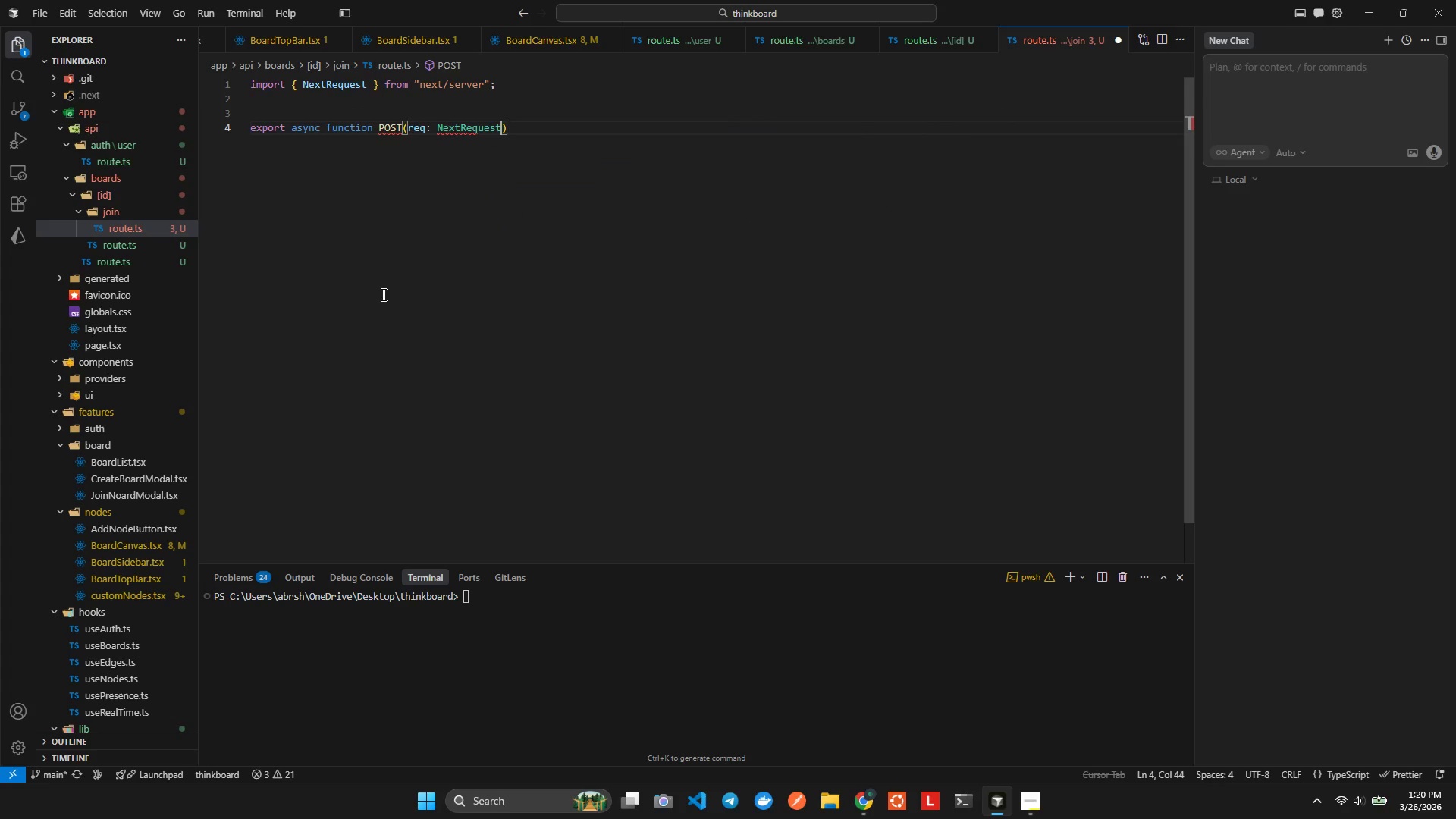 
 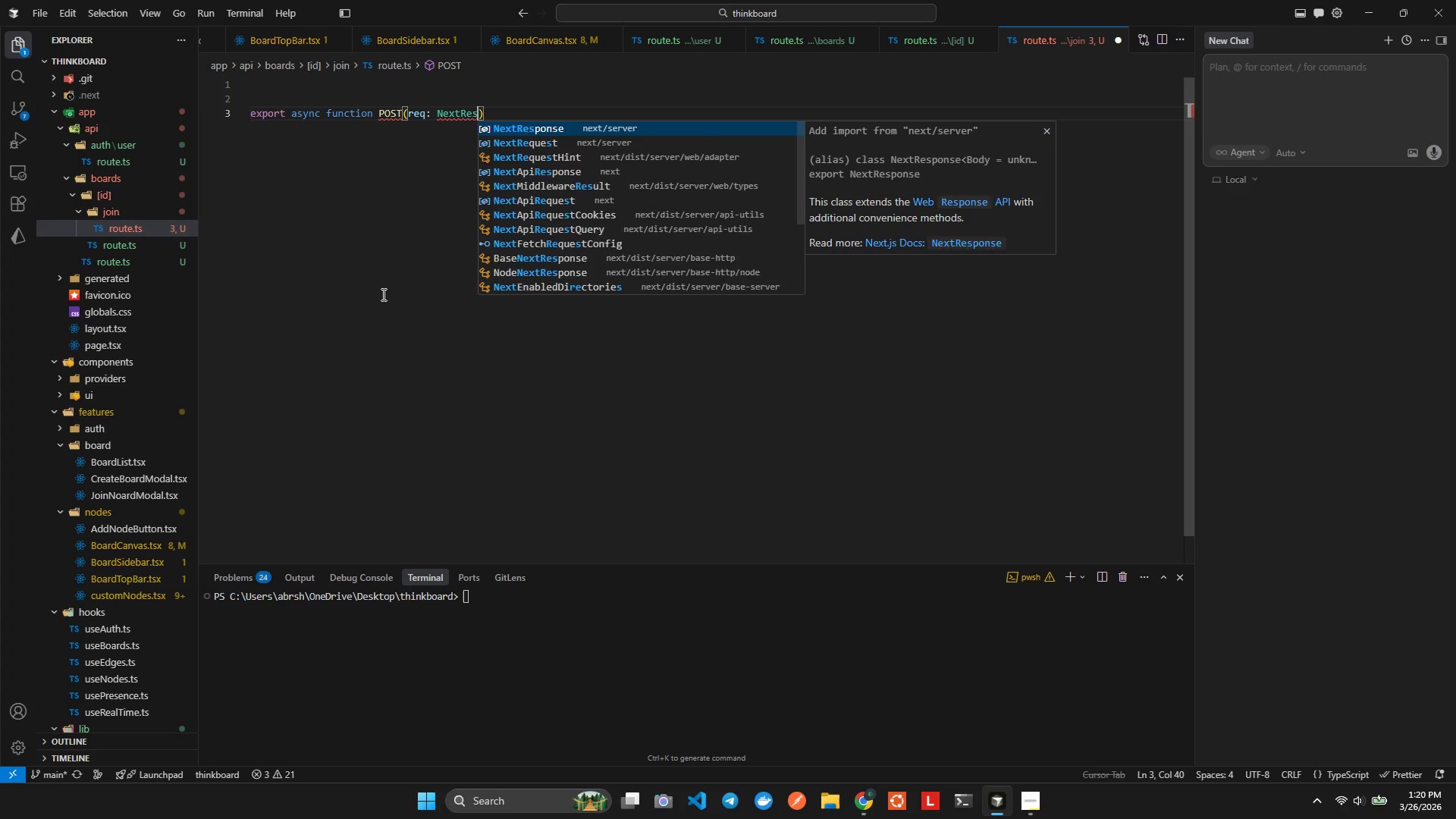 
key(Enter)
 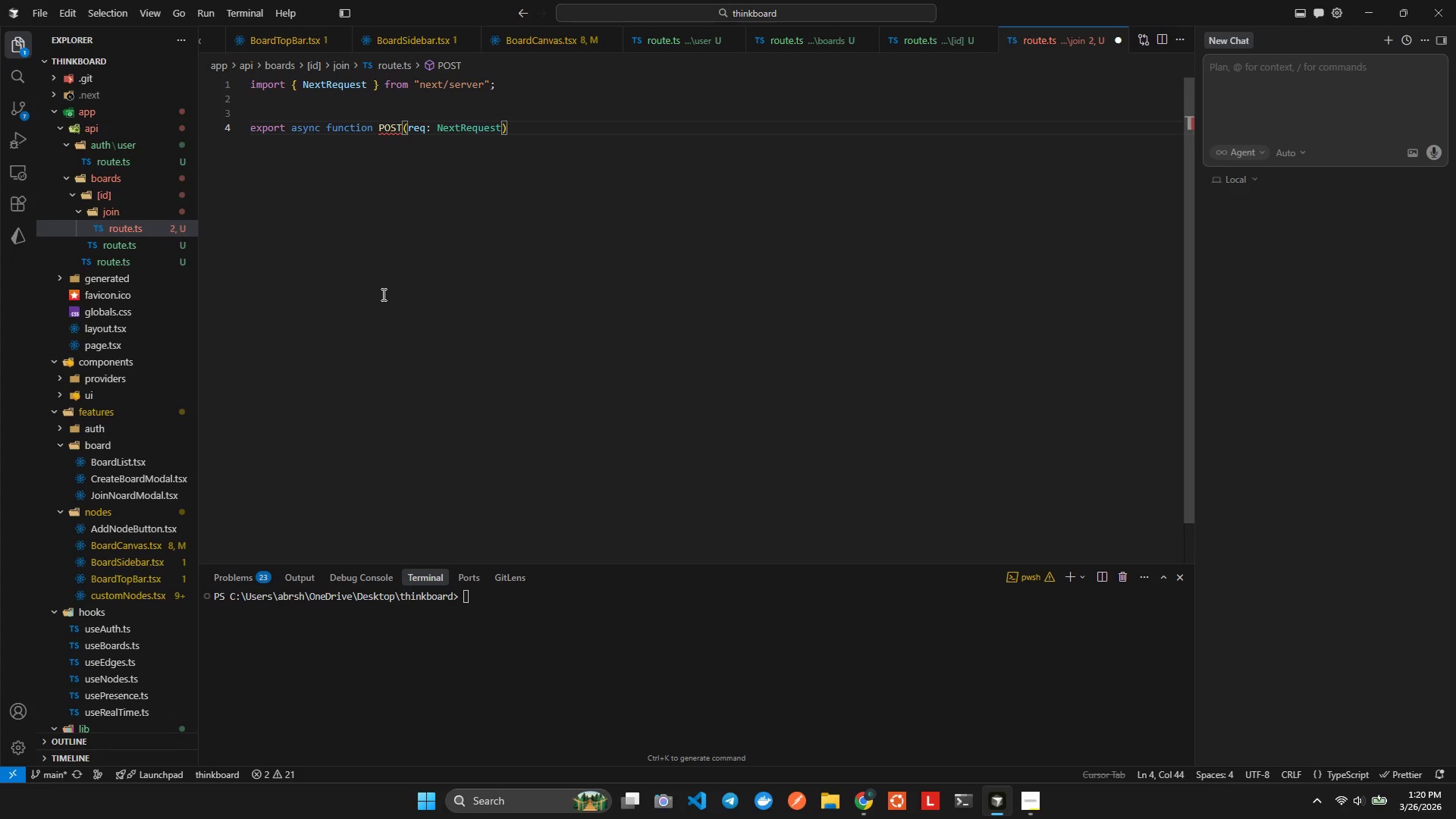 
key(ArrowRight)
 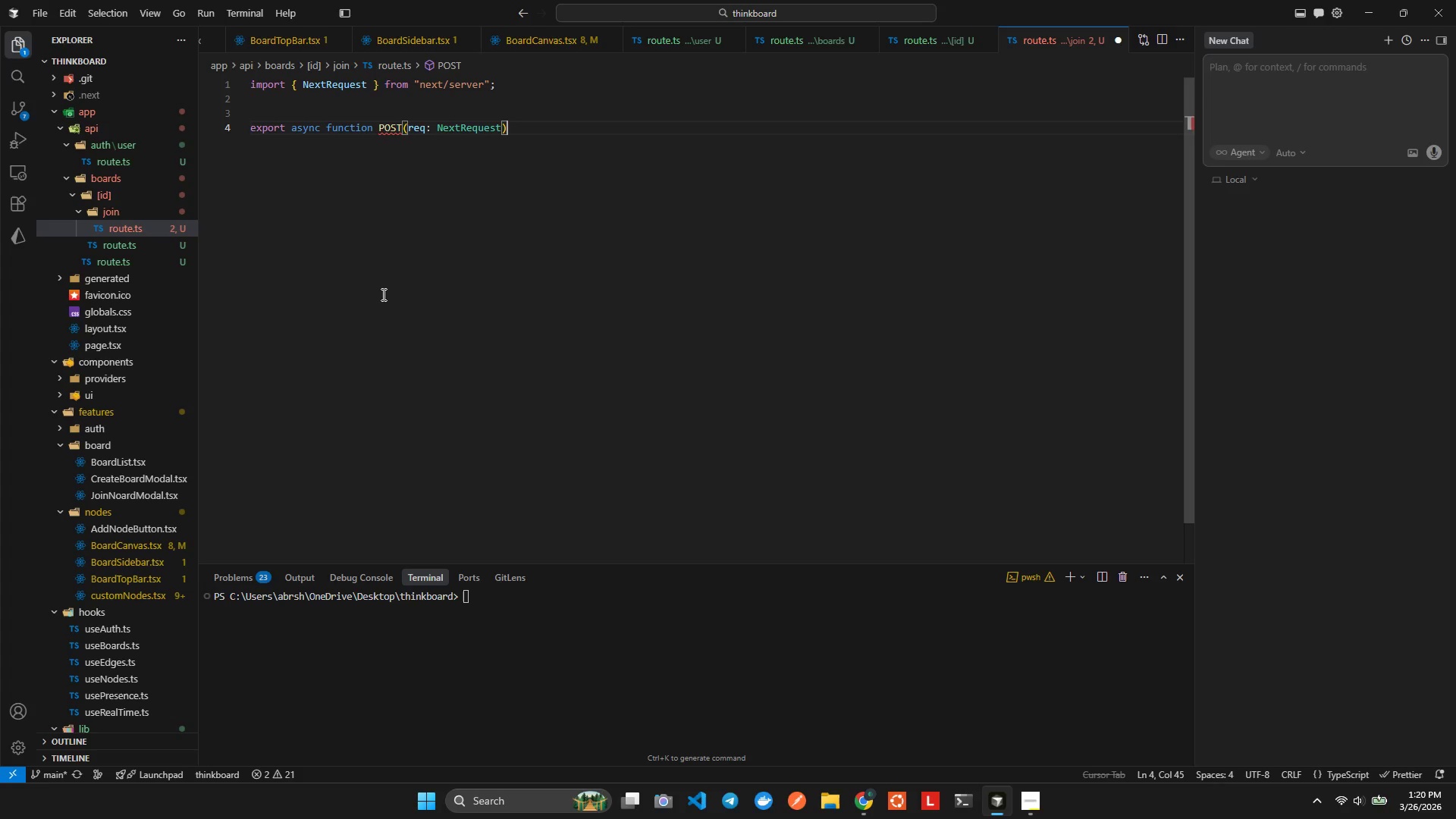 
key(ArrowLeft)
 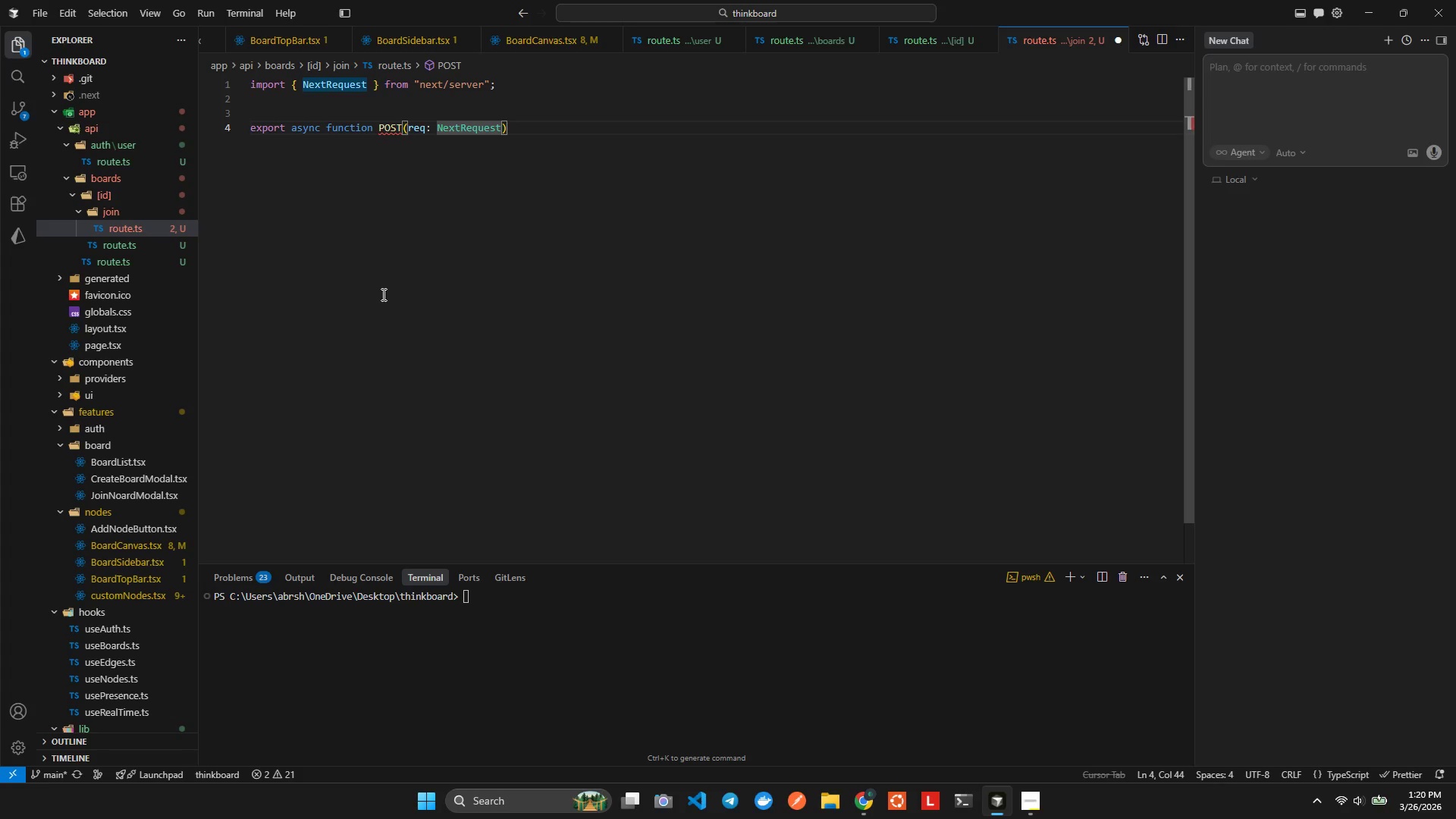 
type(, pa)
key(Backspace)
key(Backspace)
type({params)
 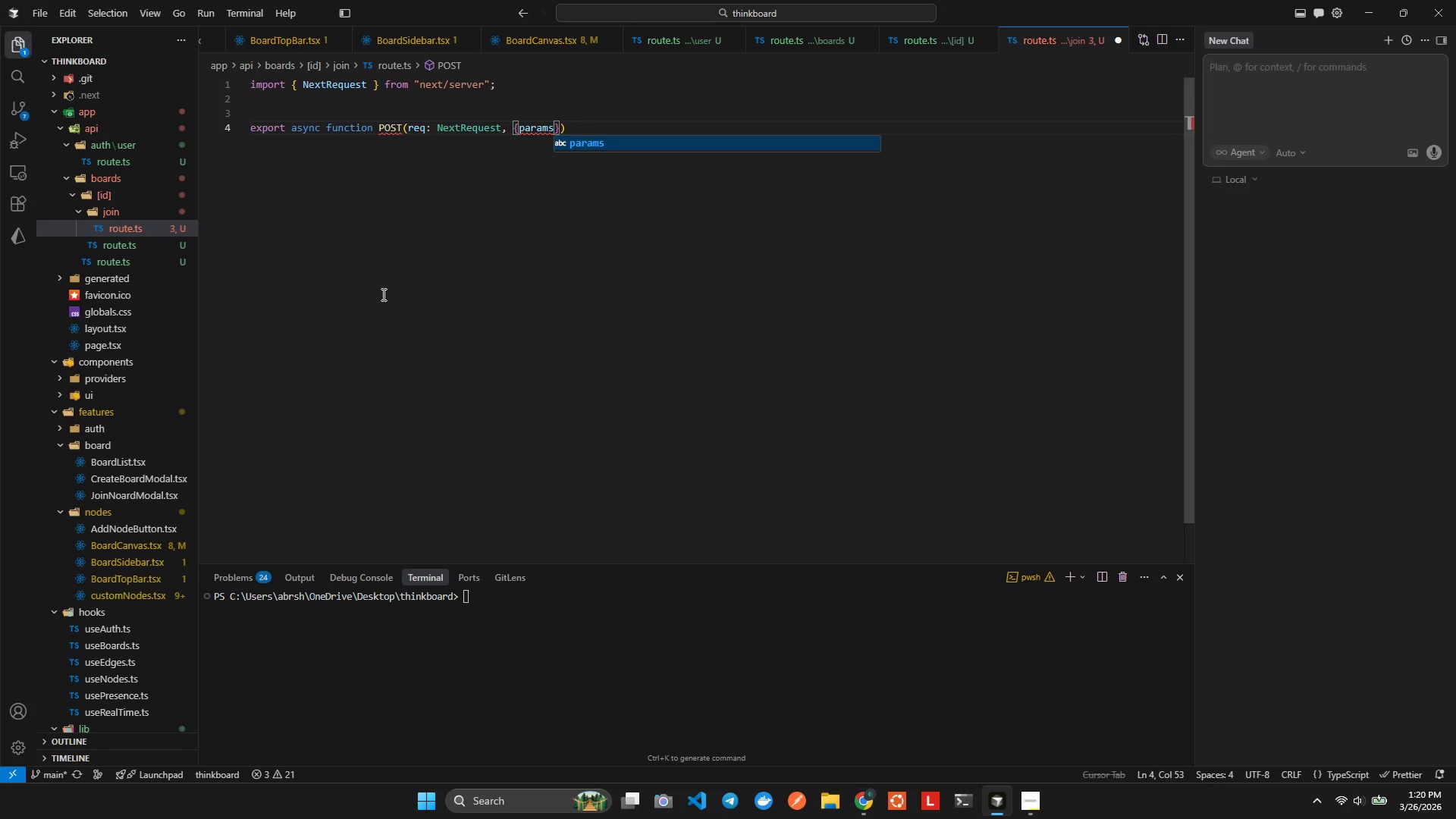 
key(ArrowRight)
 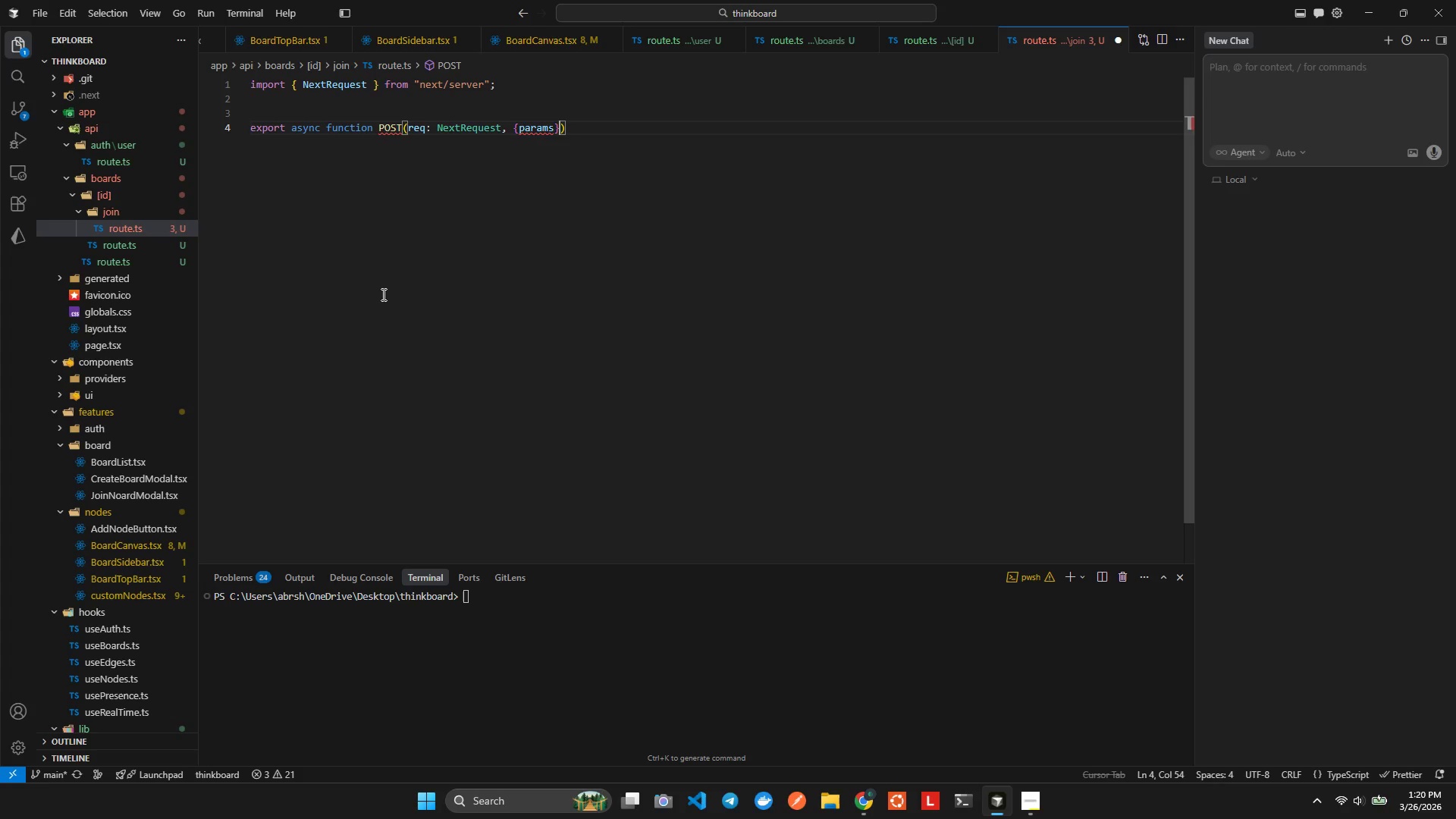 
type(: {paramsa)
key(Backspace)
type(: {idL )
key(Backspace)
key(Backspace)
type(: strnig)
 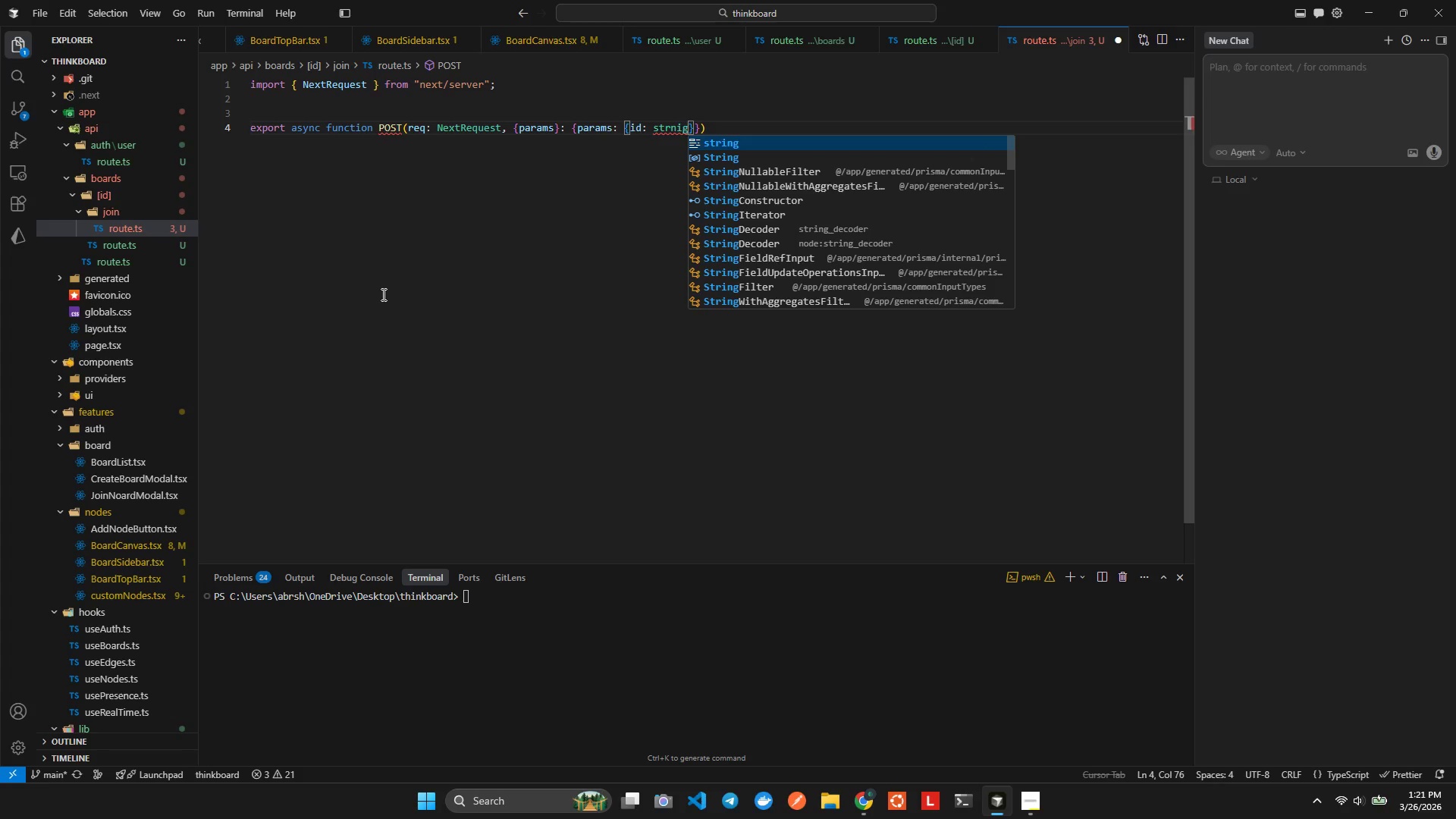 
key(Enter)
 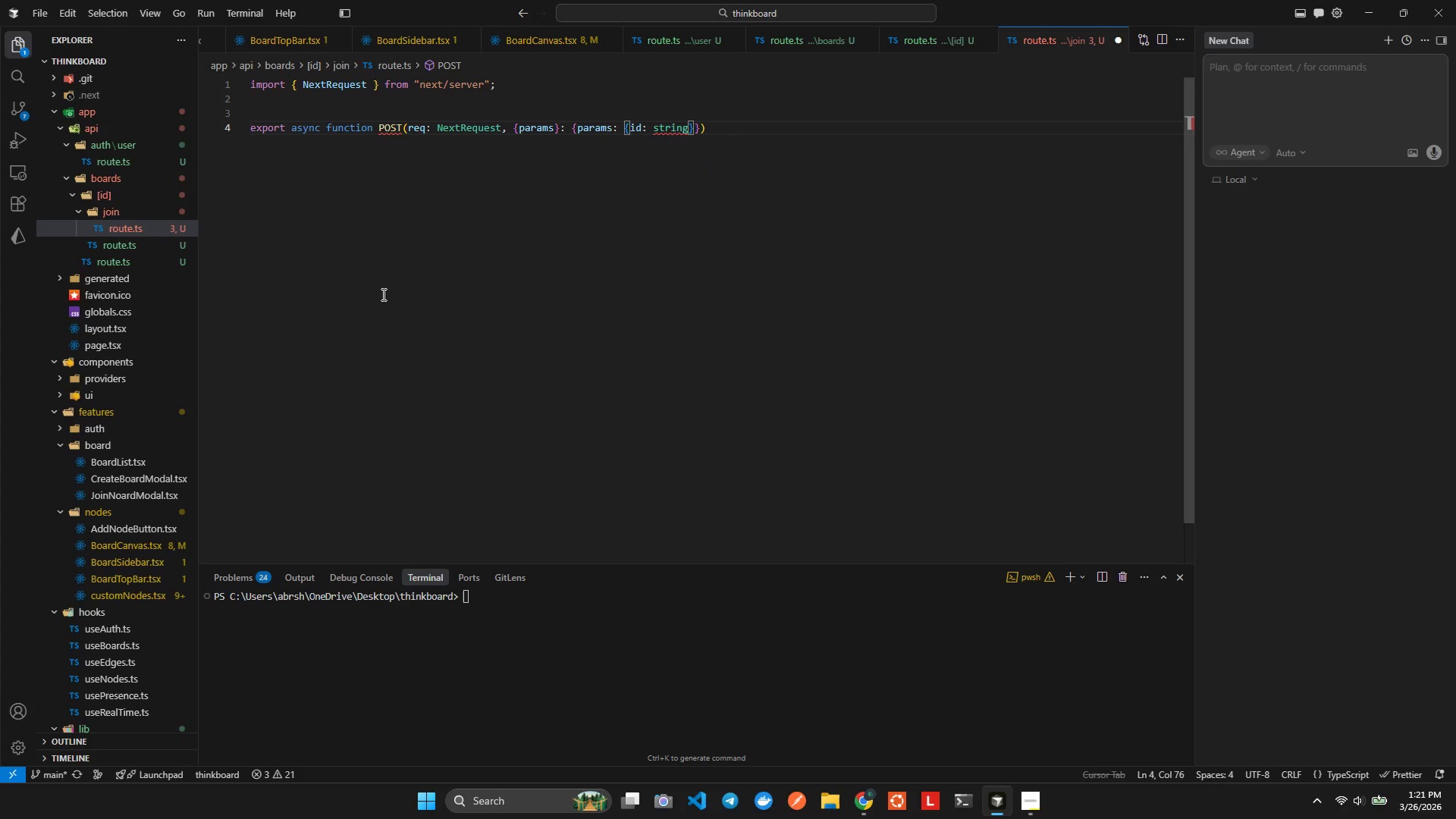 
key(Alt+AltLeft)
 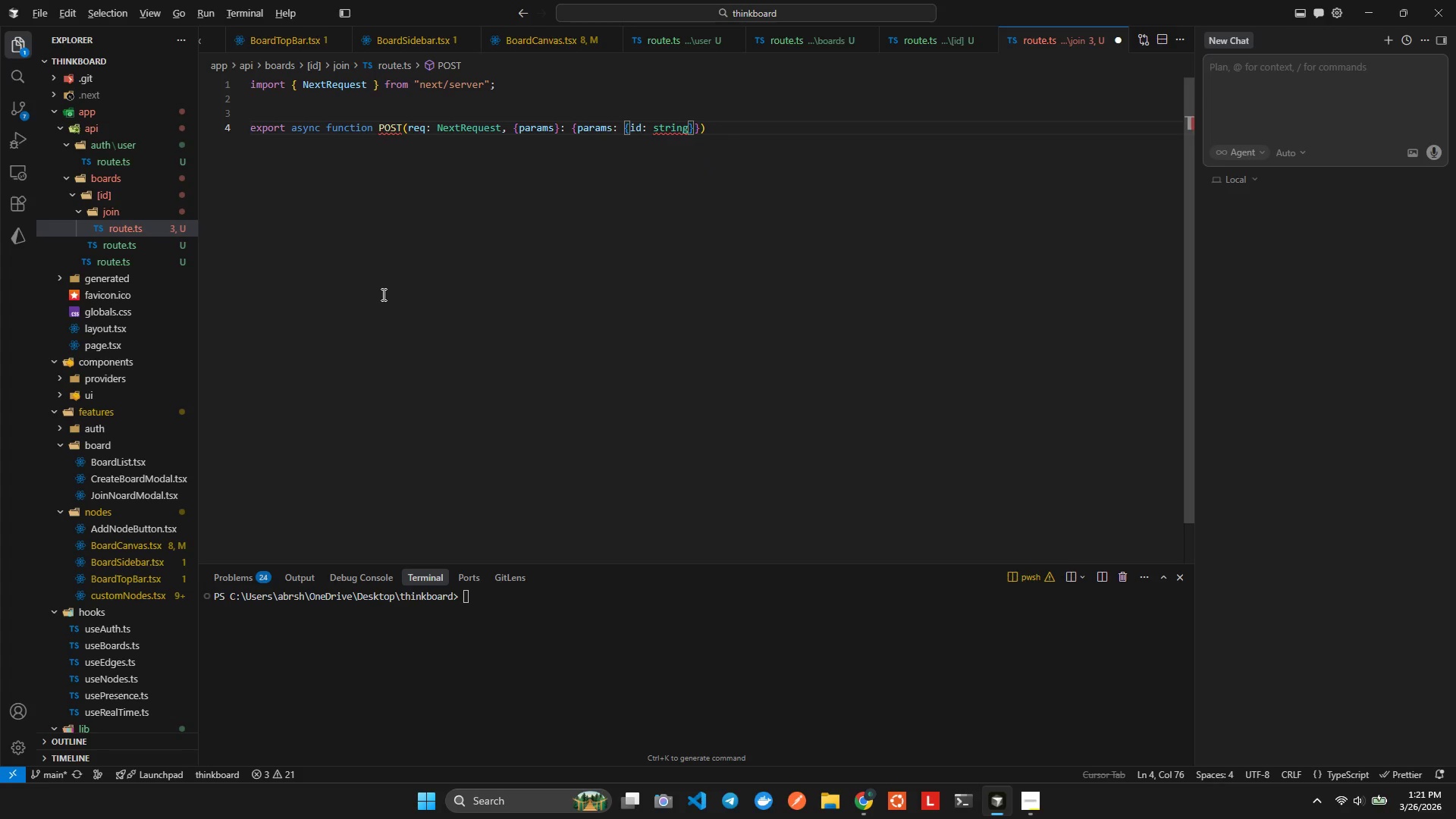 
key(Alt+Shift+ShiftLeft)
 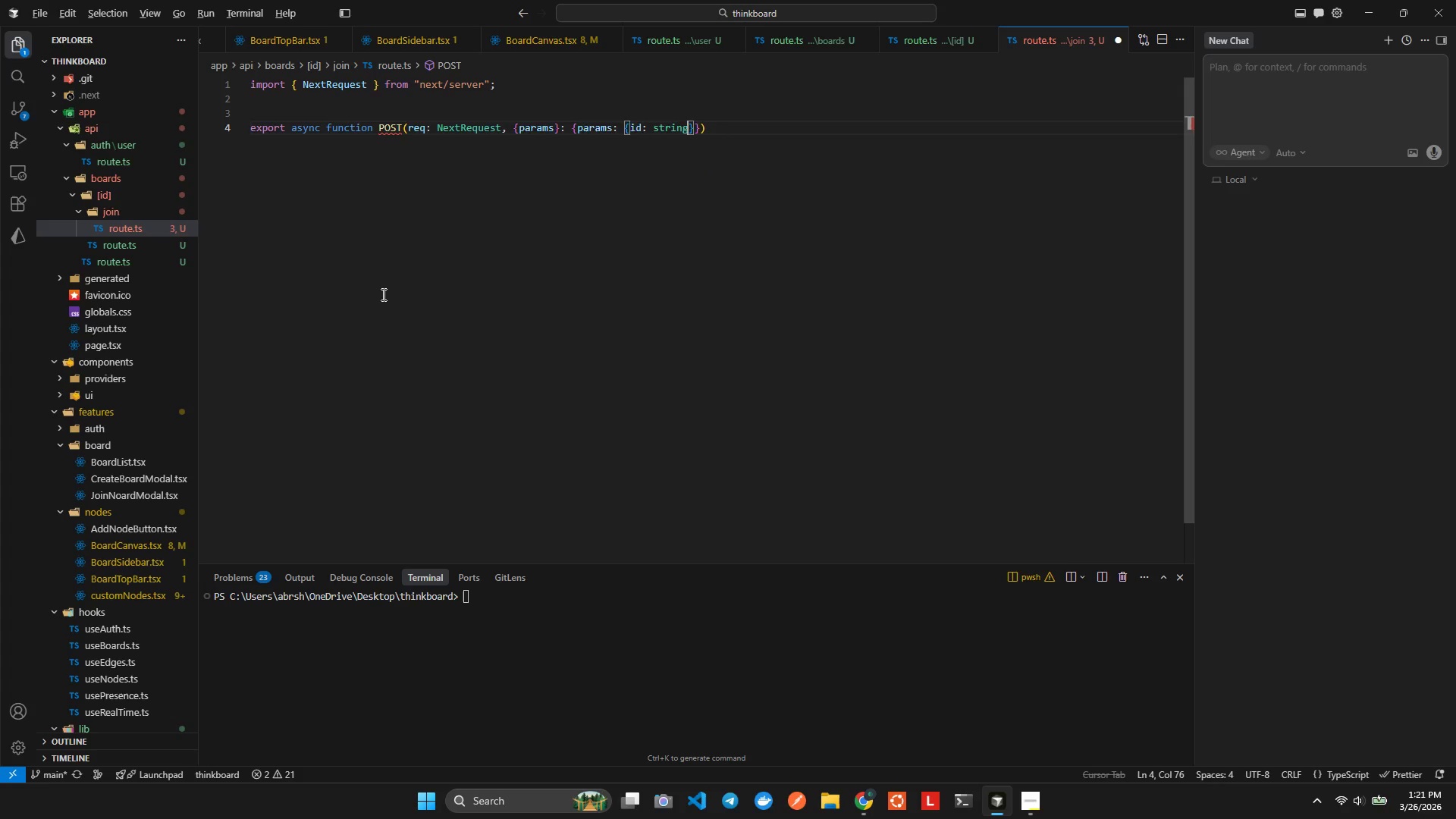 
key(Alt+Shift+F)
 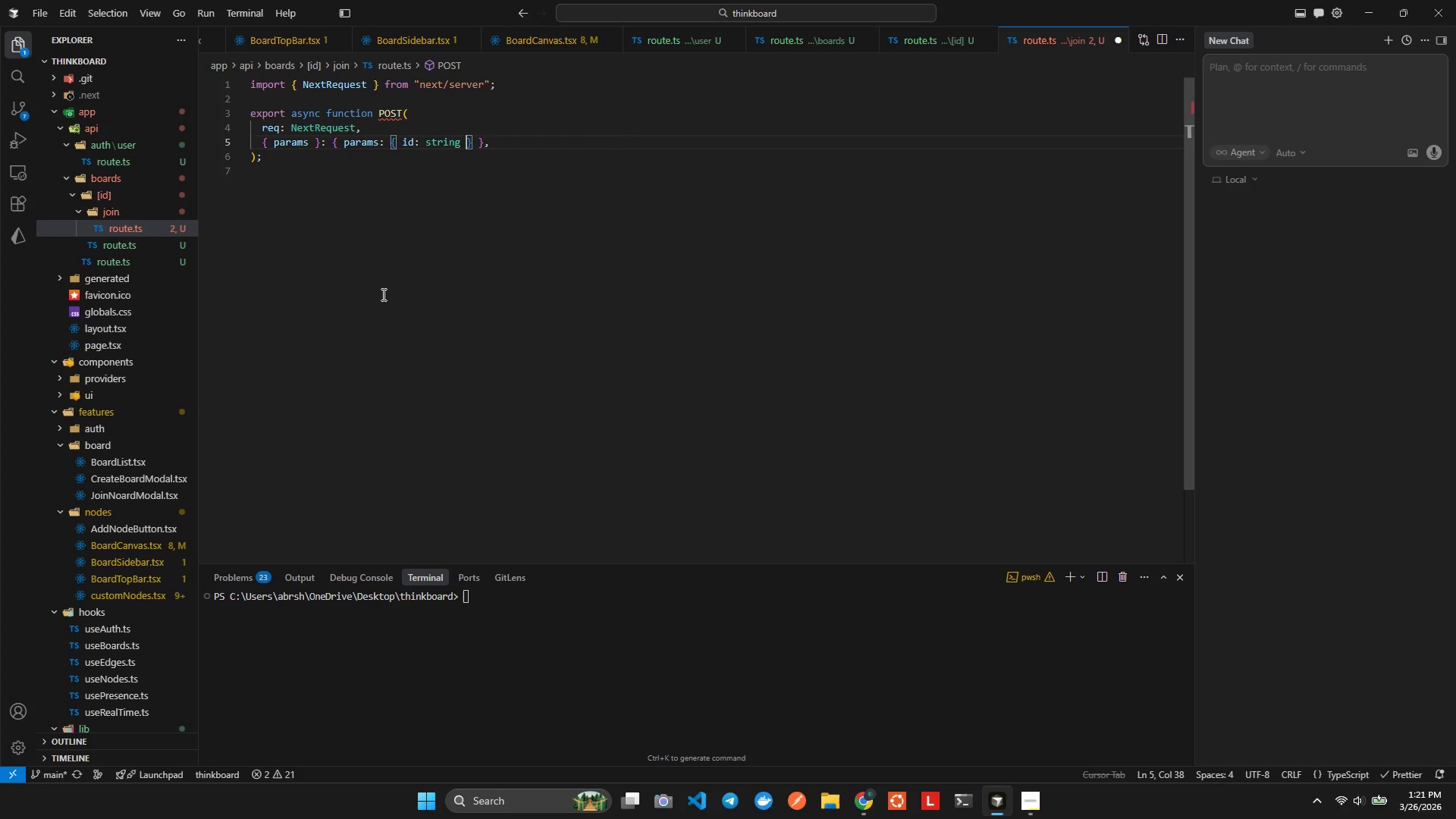 
key(ArrowRight)
 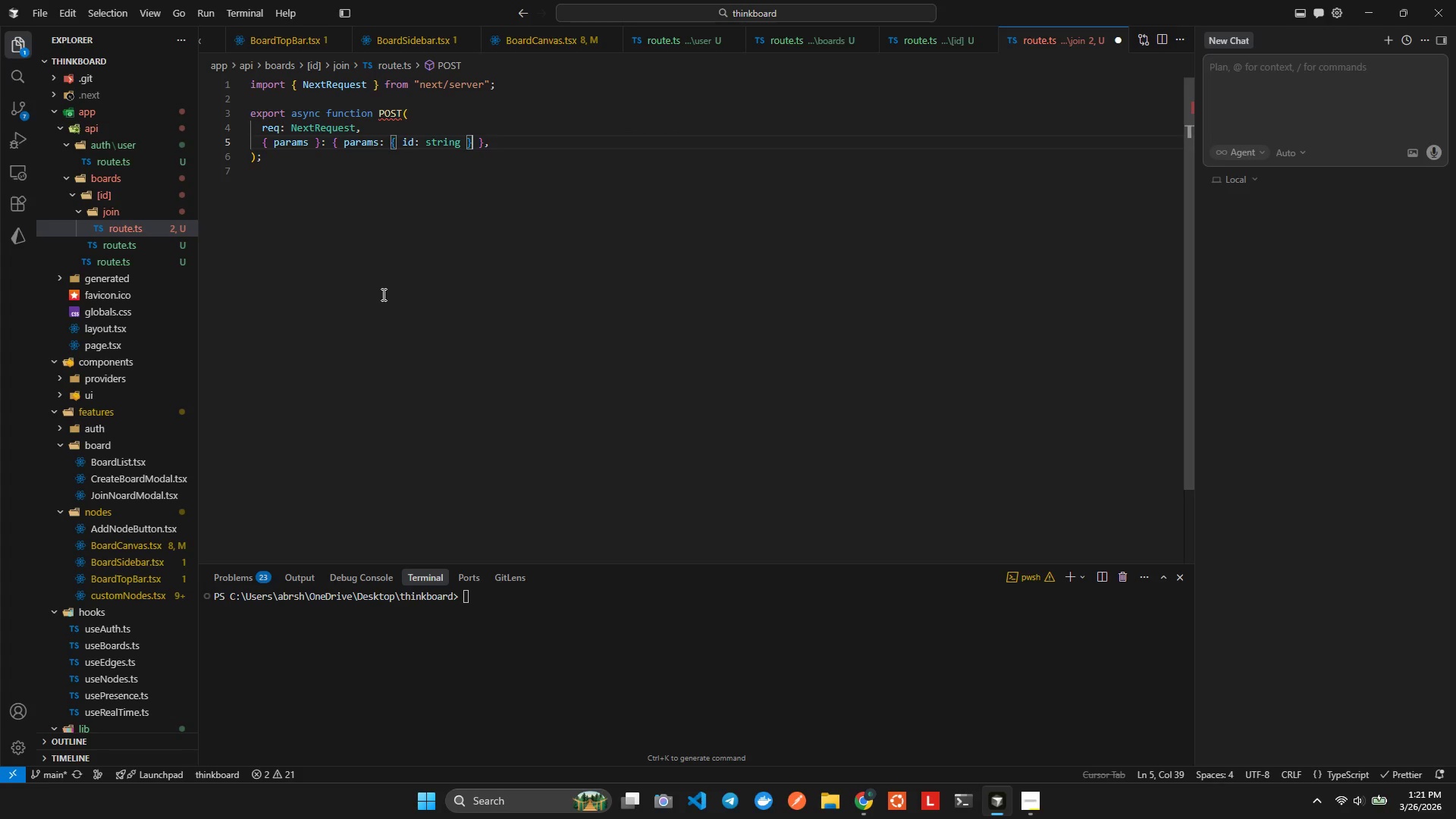 
key(ArrowRight)
 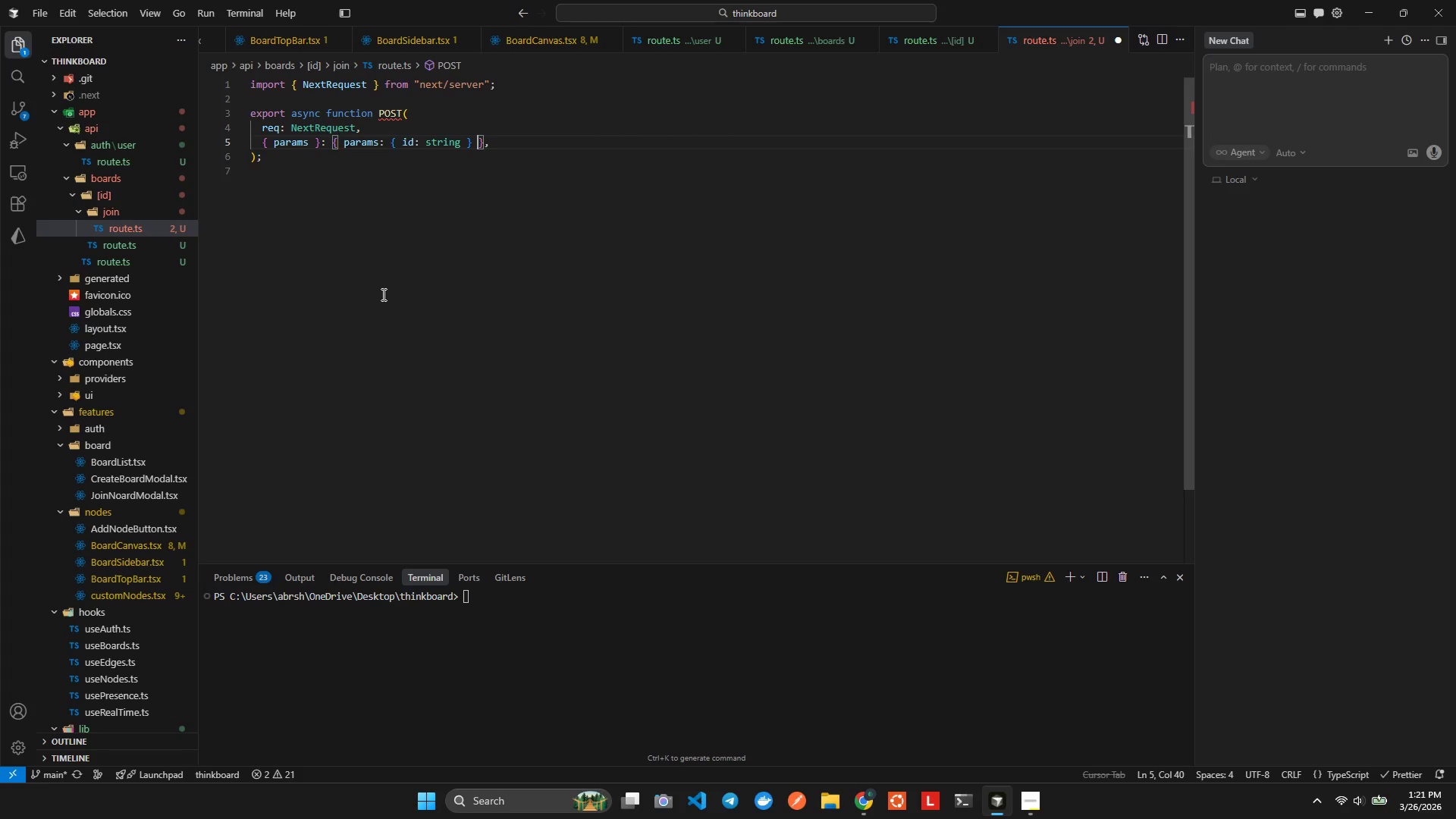 
key(ArrowRight)
 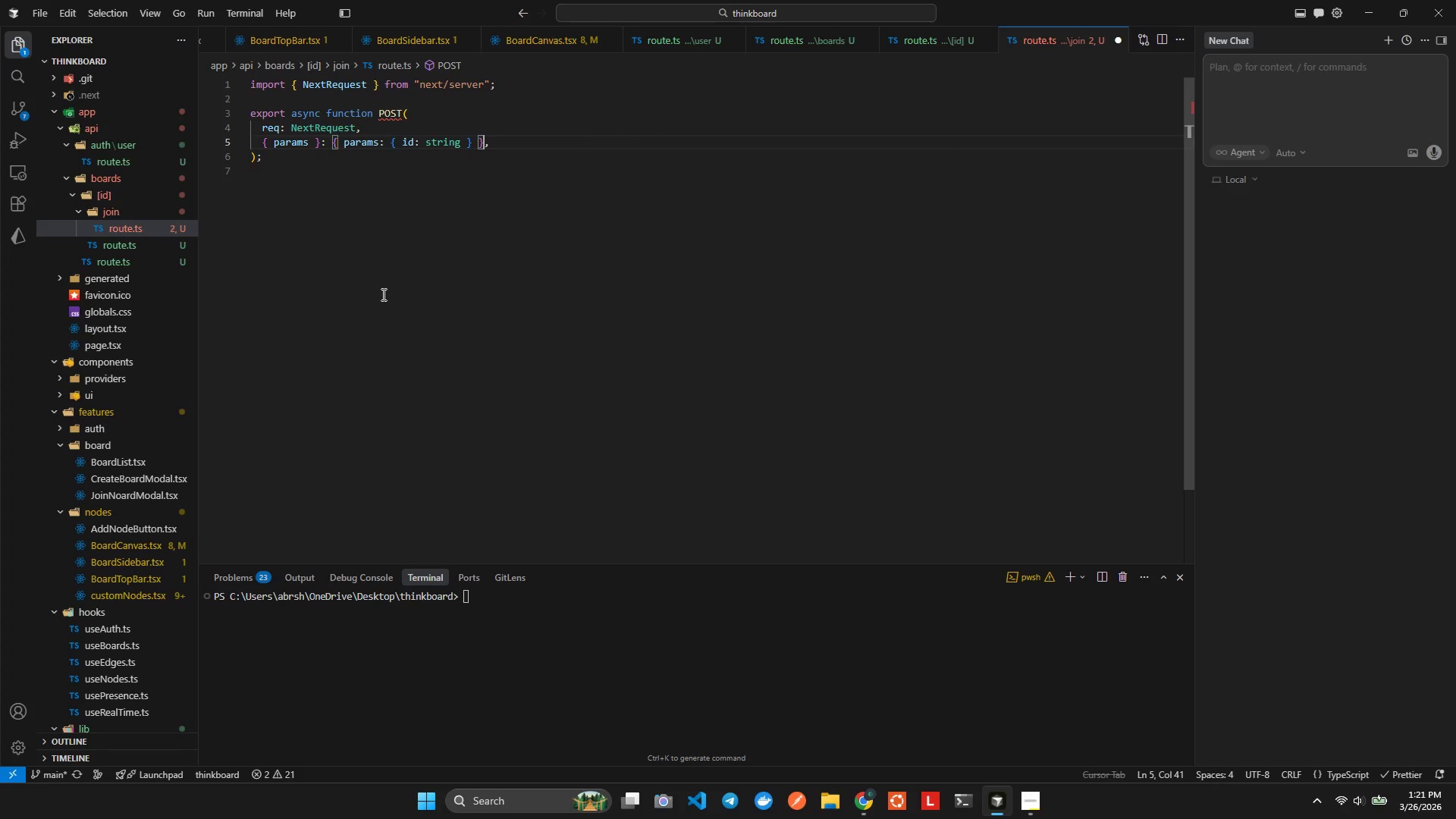 
key(ArrowRight)
 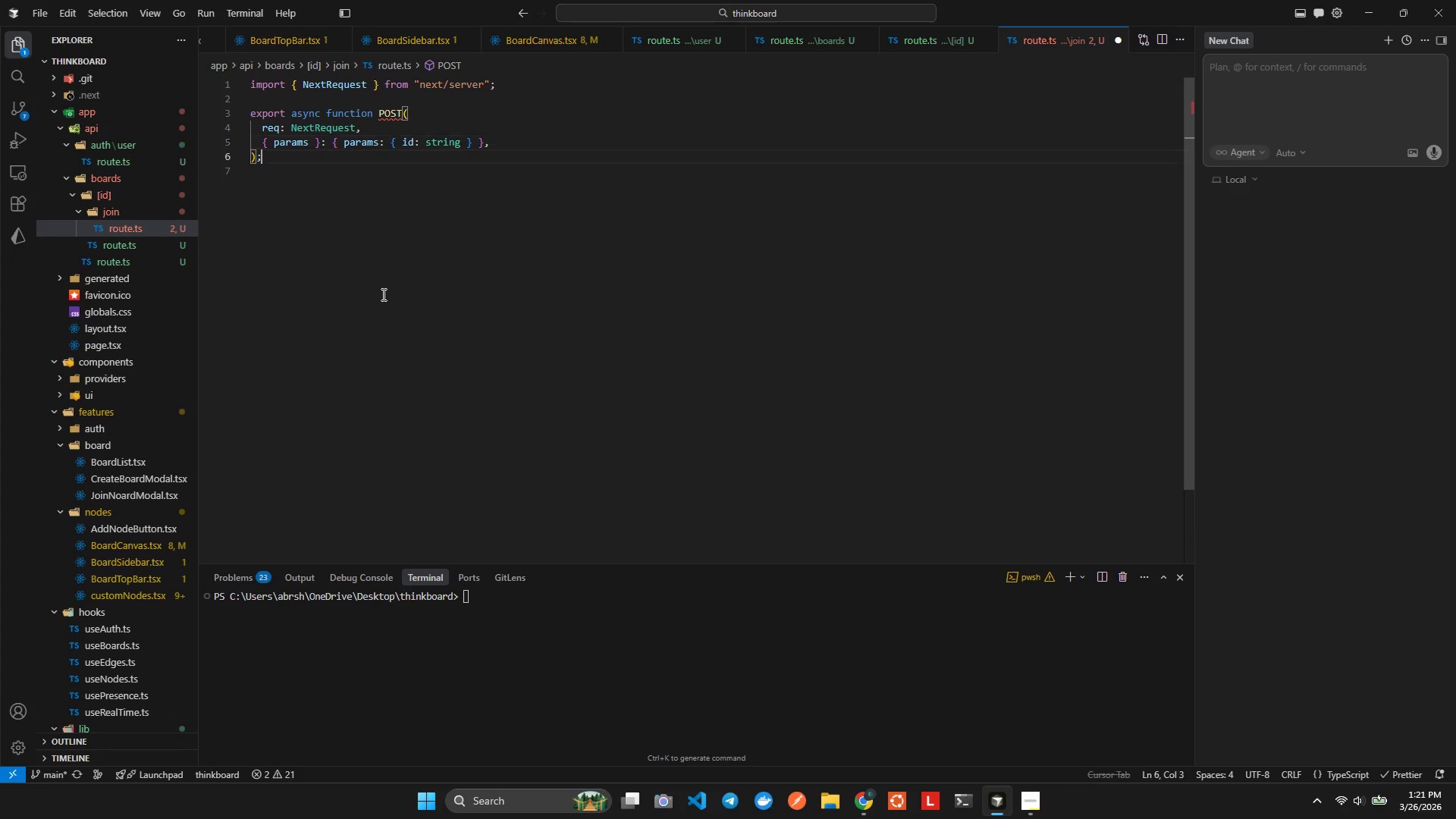 
key(ArrowDown)
 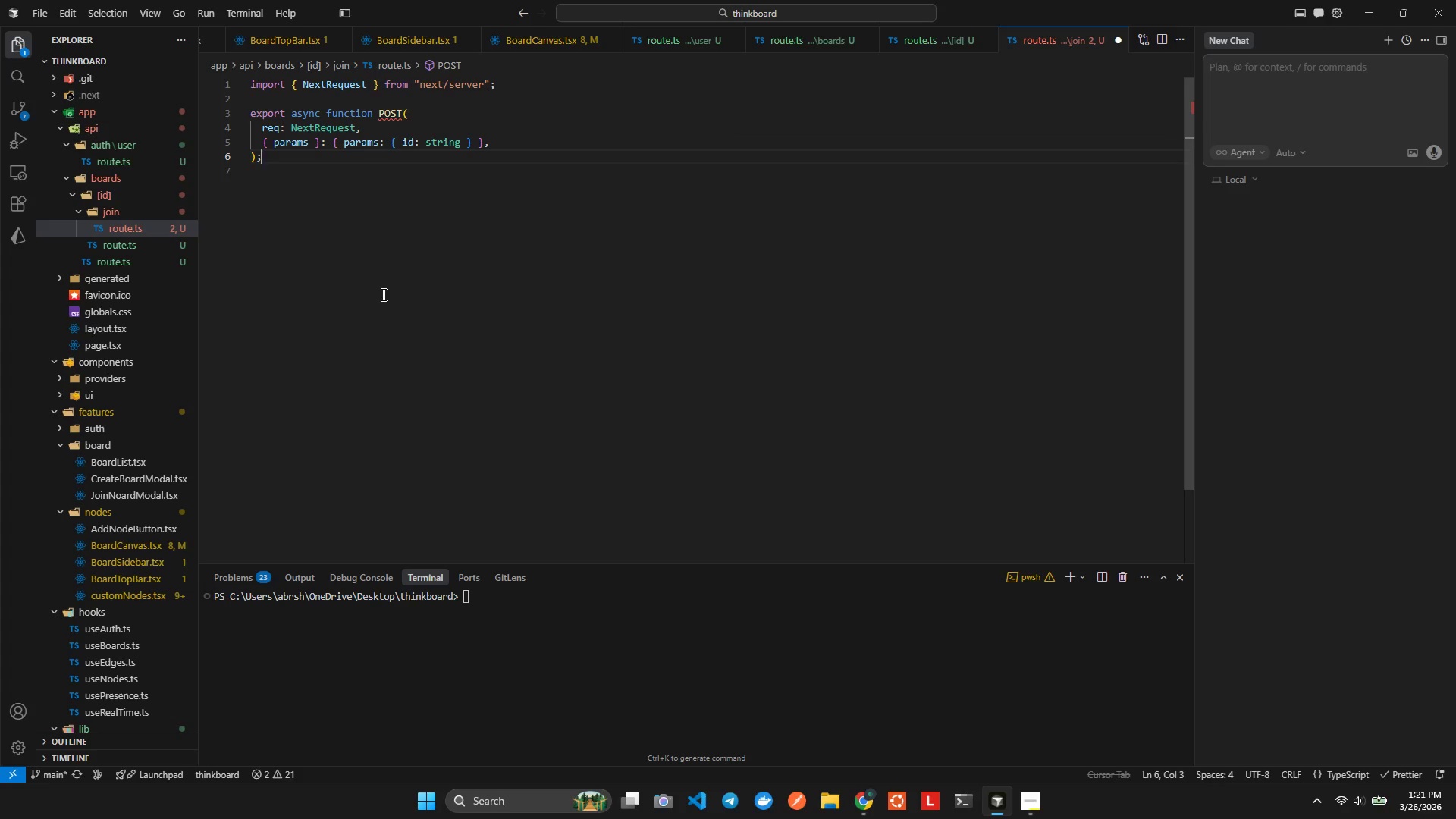 
key(ArrowLeft)
 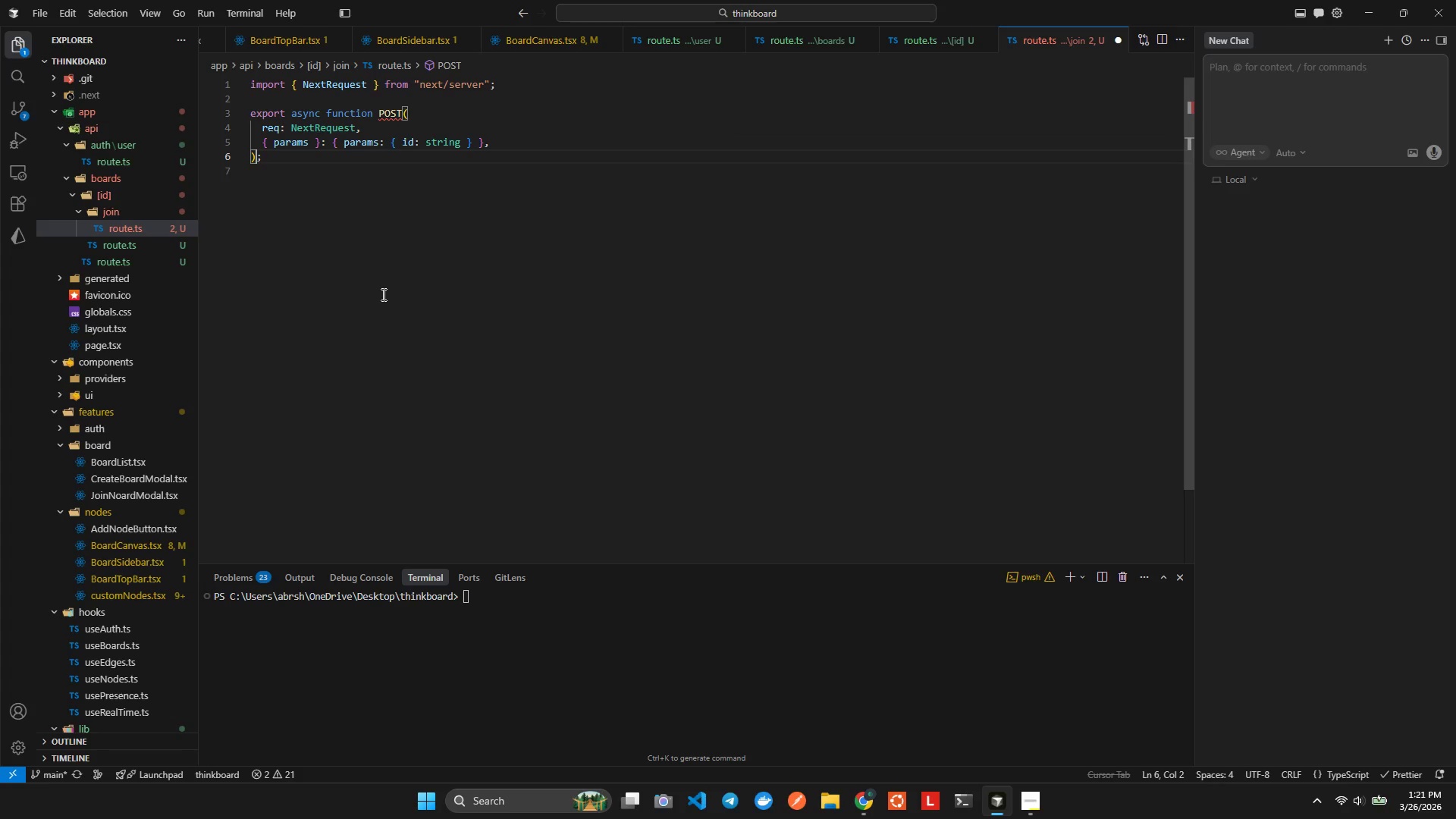 
key(Shift+BracketLeft)
 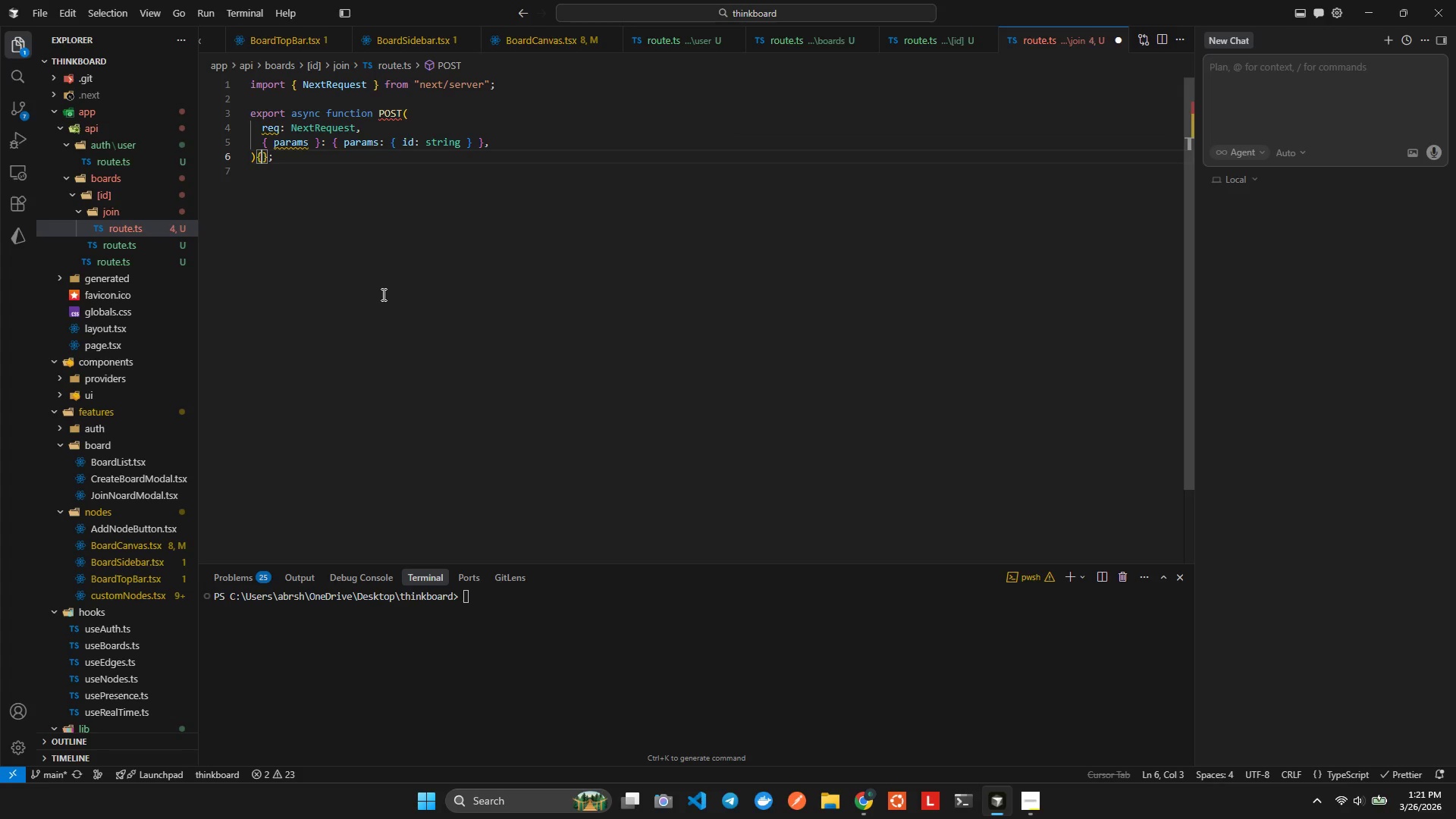 
key(Enter)
 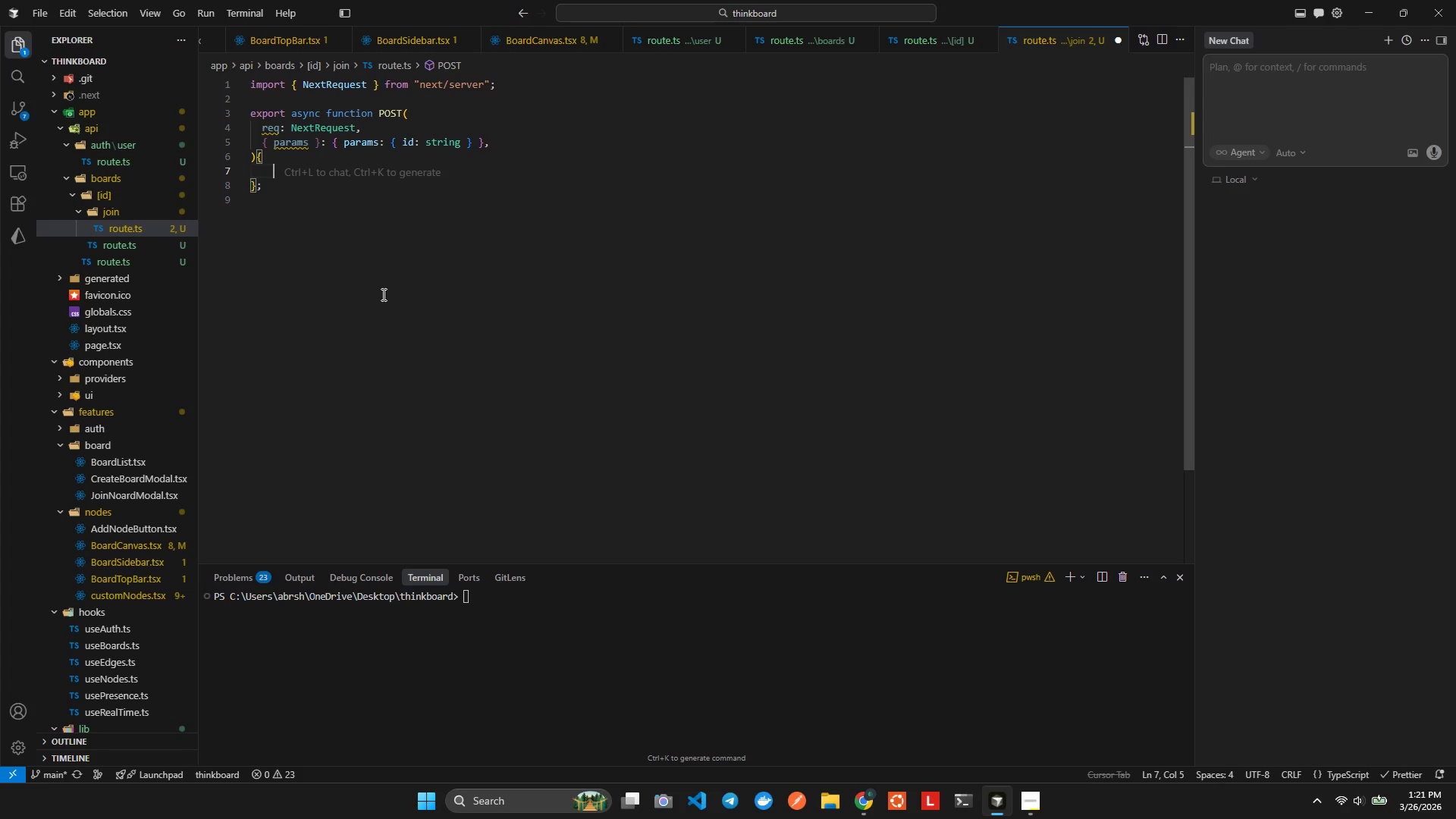 
key(Control+V)
 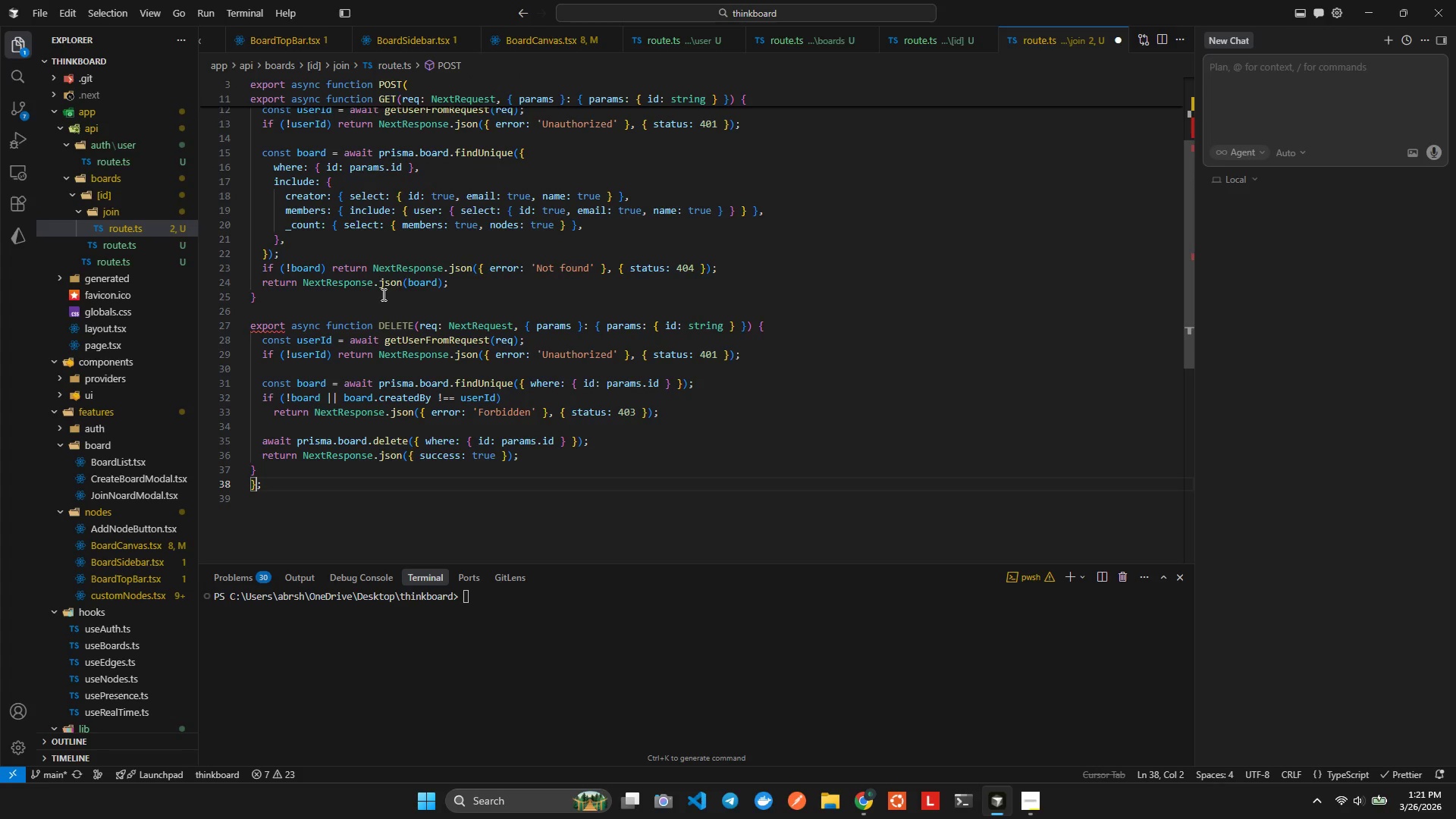 
key(Control+ControlLeft)
 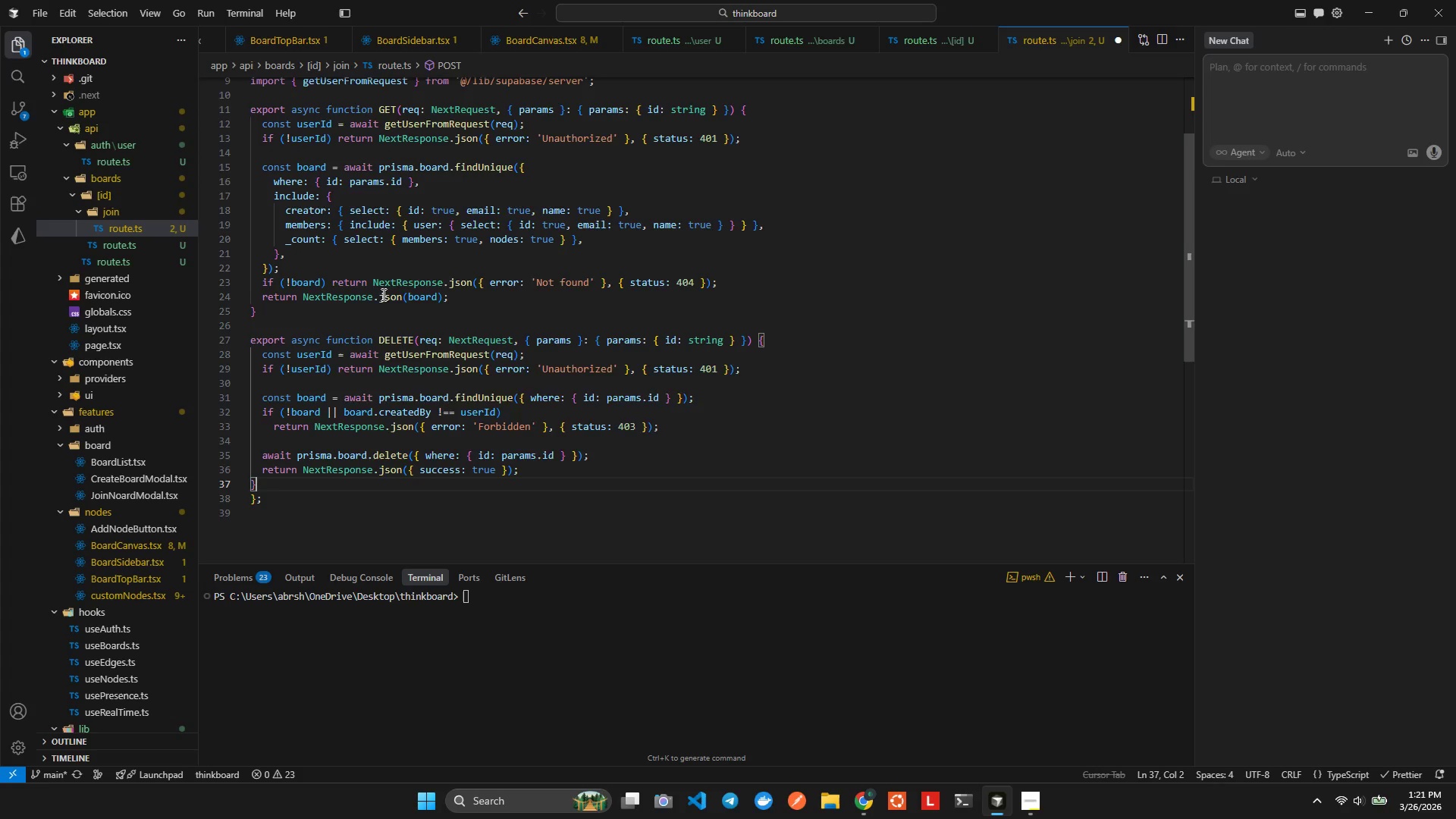 
key(ArrowDown)
 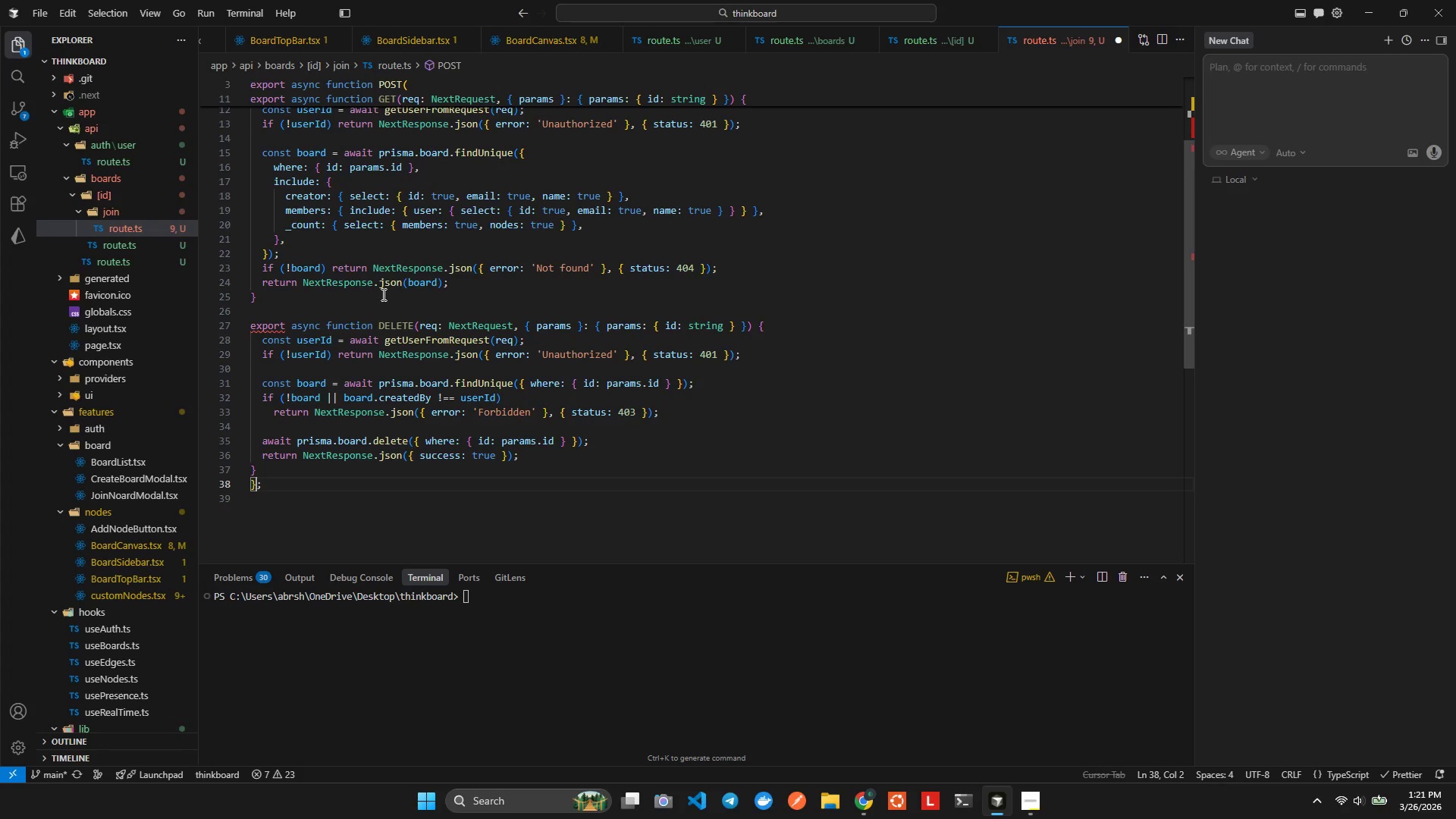 
key(Control+Z)
 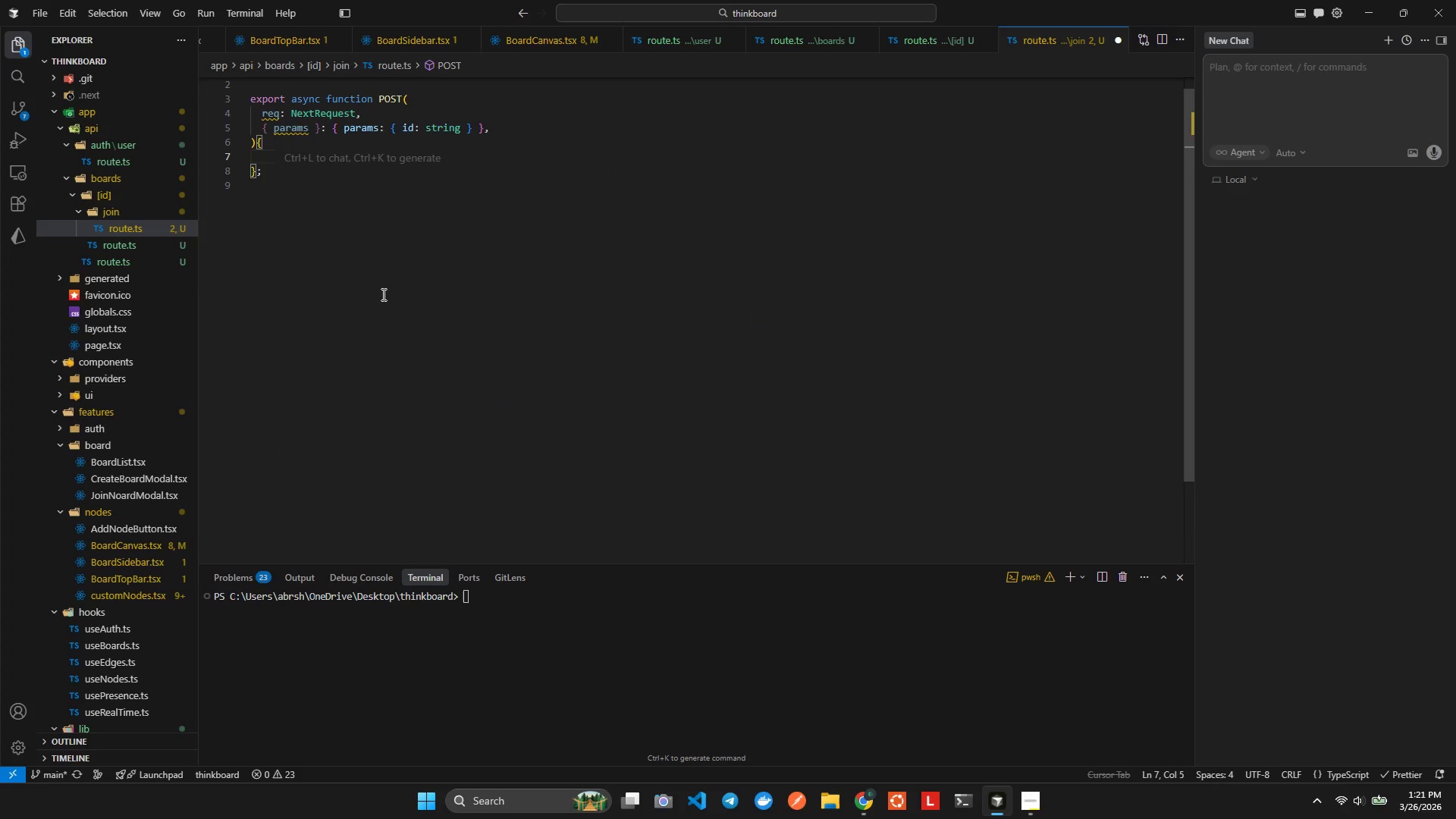 
key(Meta+V)
 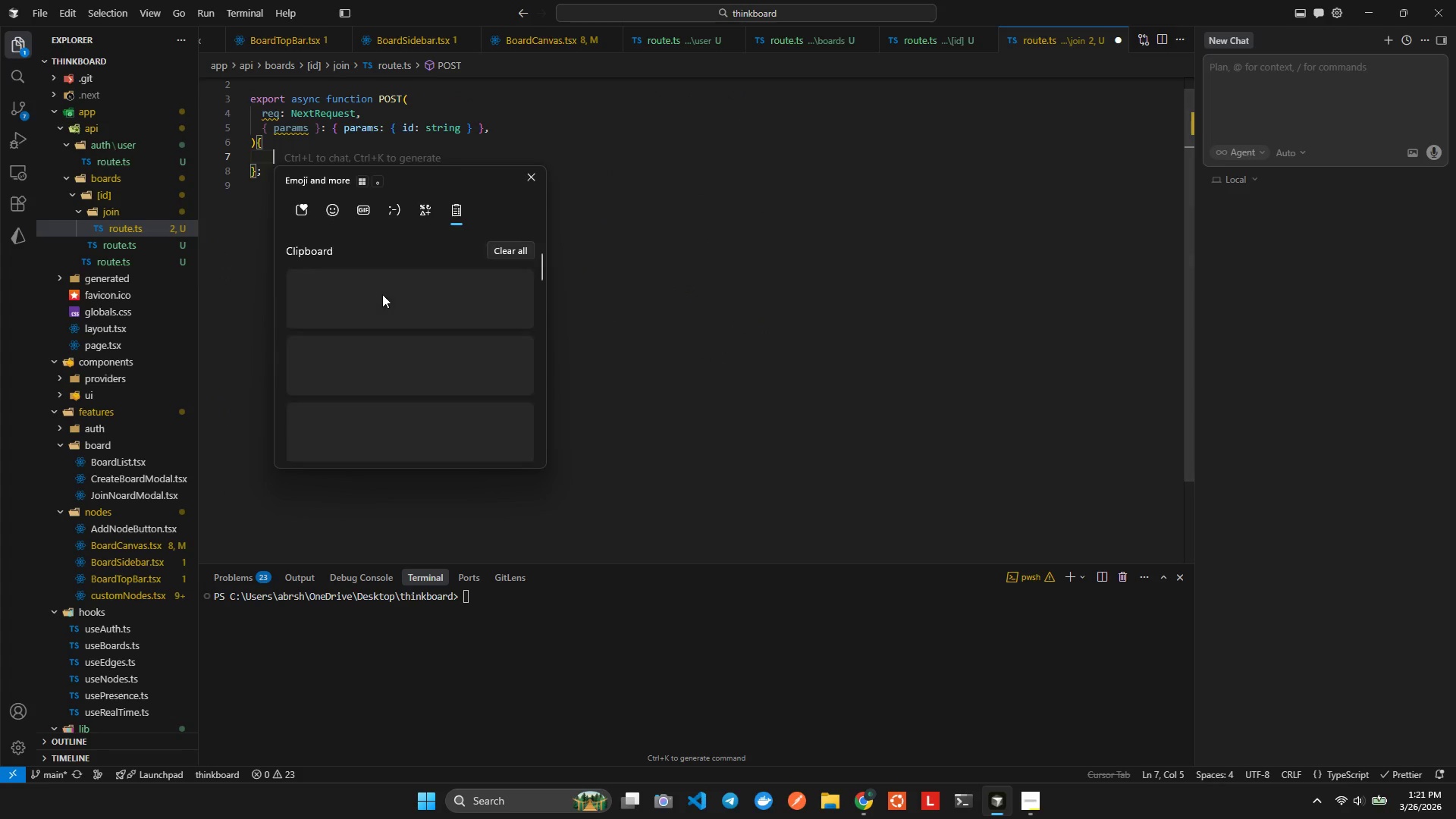 
key(ArrowDown)
 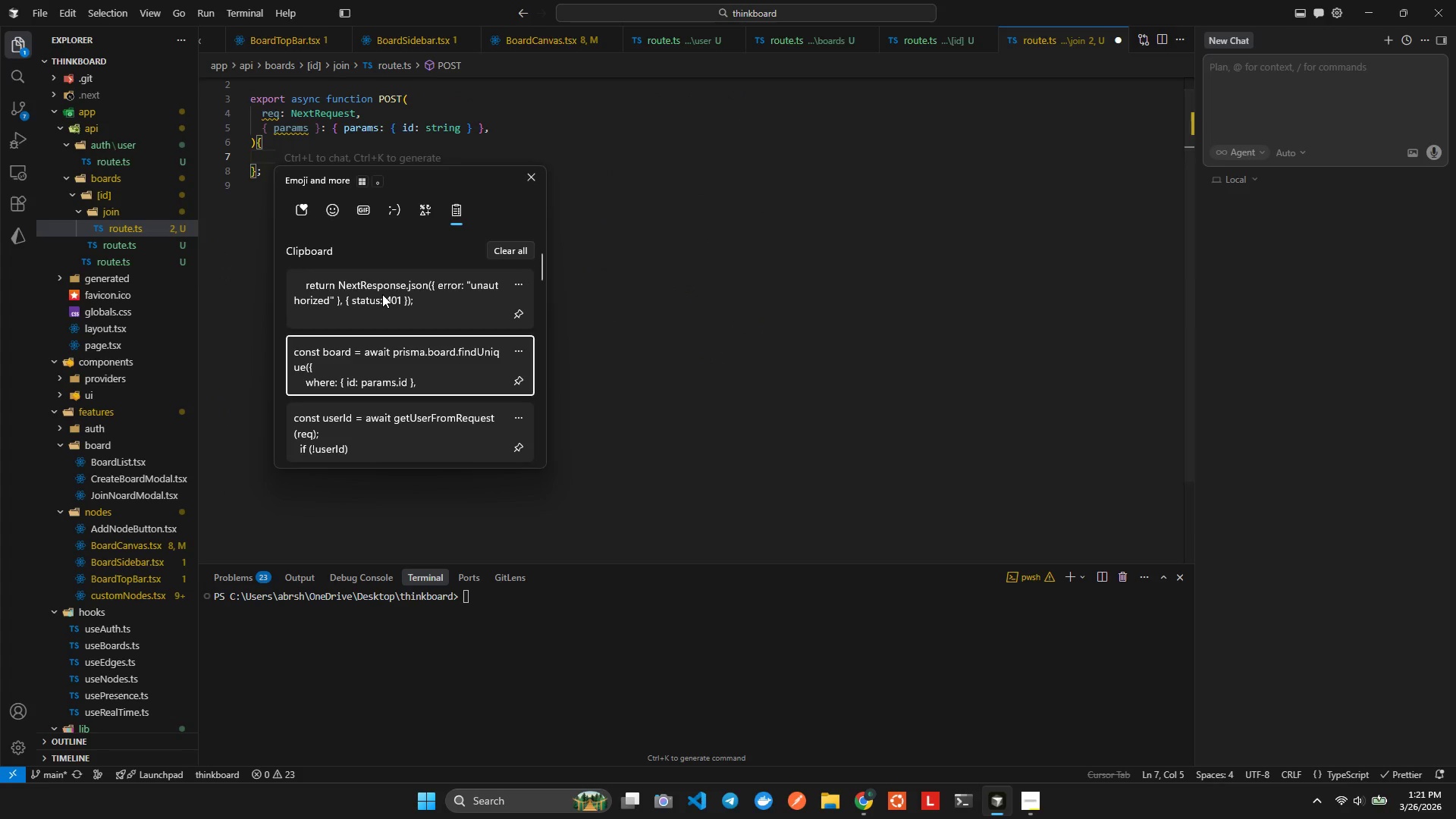 
key(ArrowDown)
 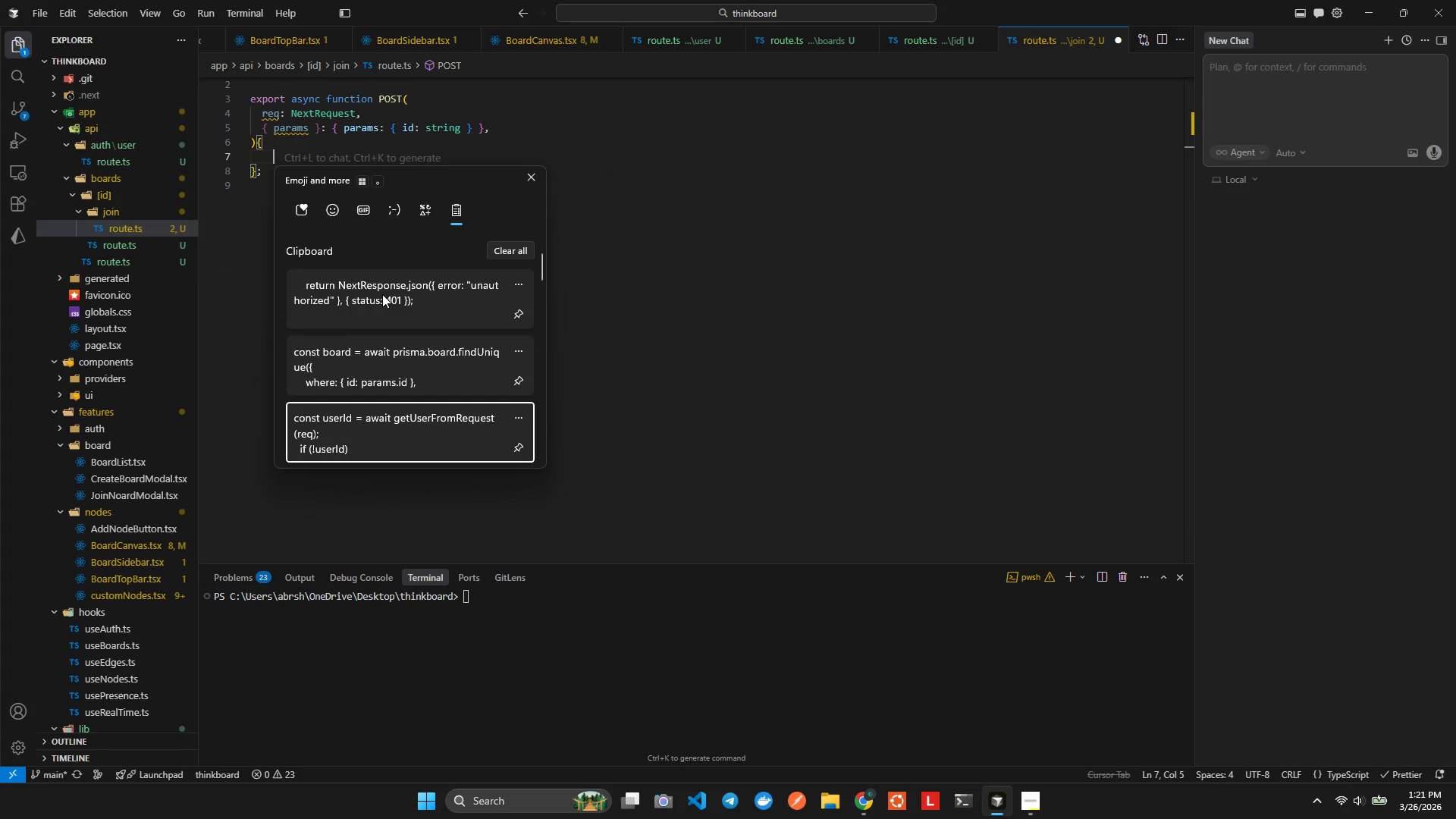 
key(Enter)
 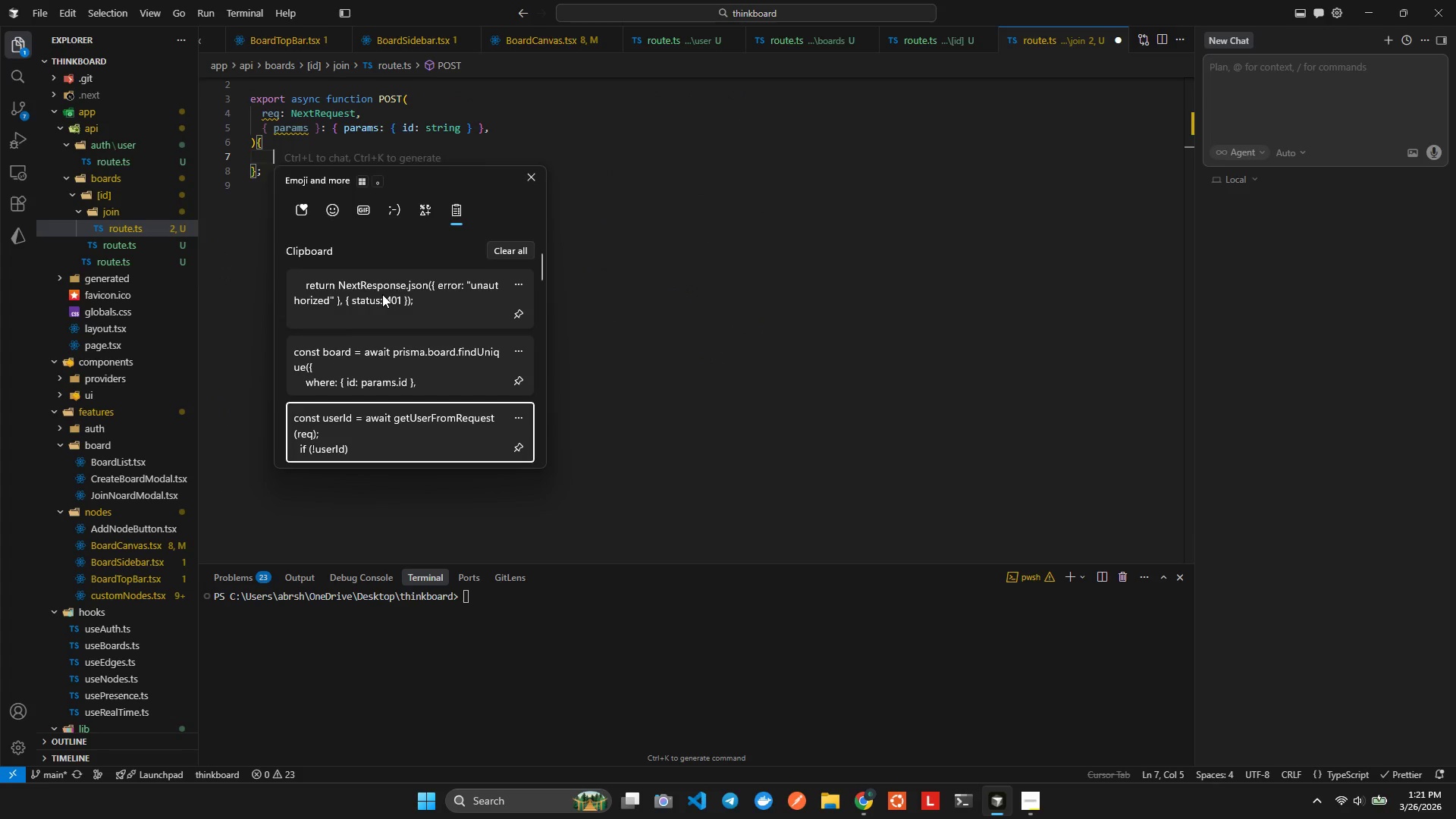 
key(Control+ControlLeft)
 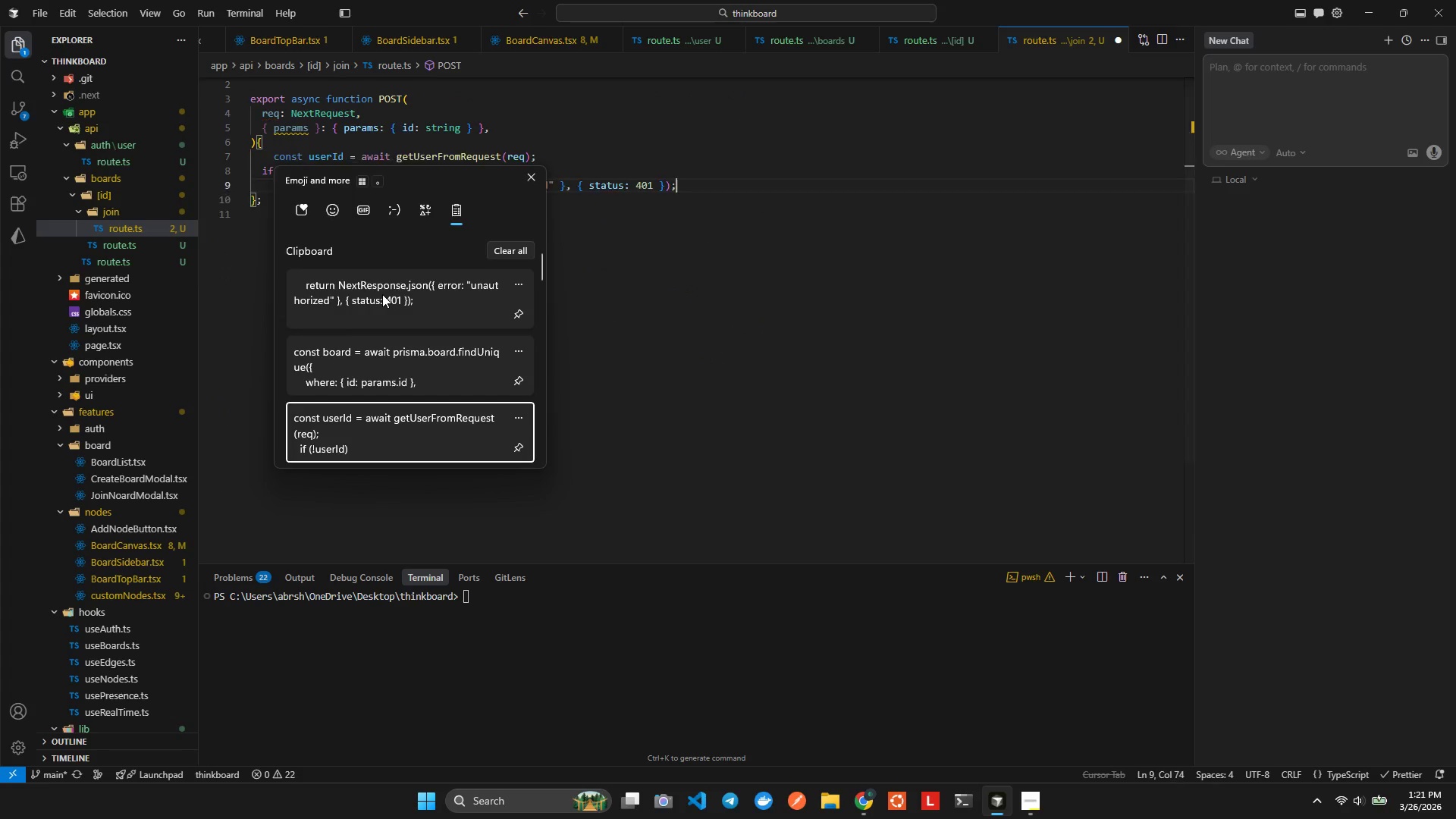 
key(Control+V)
 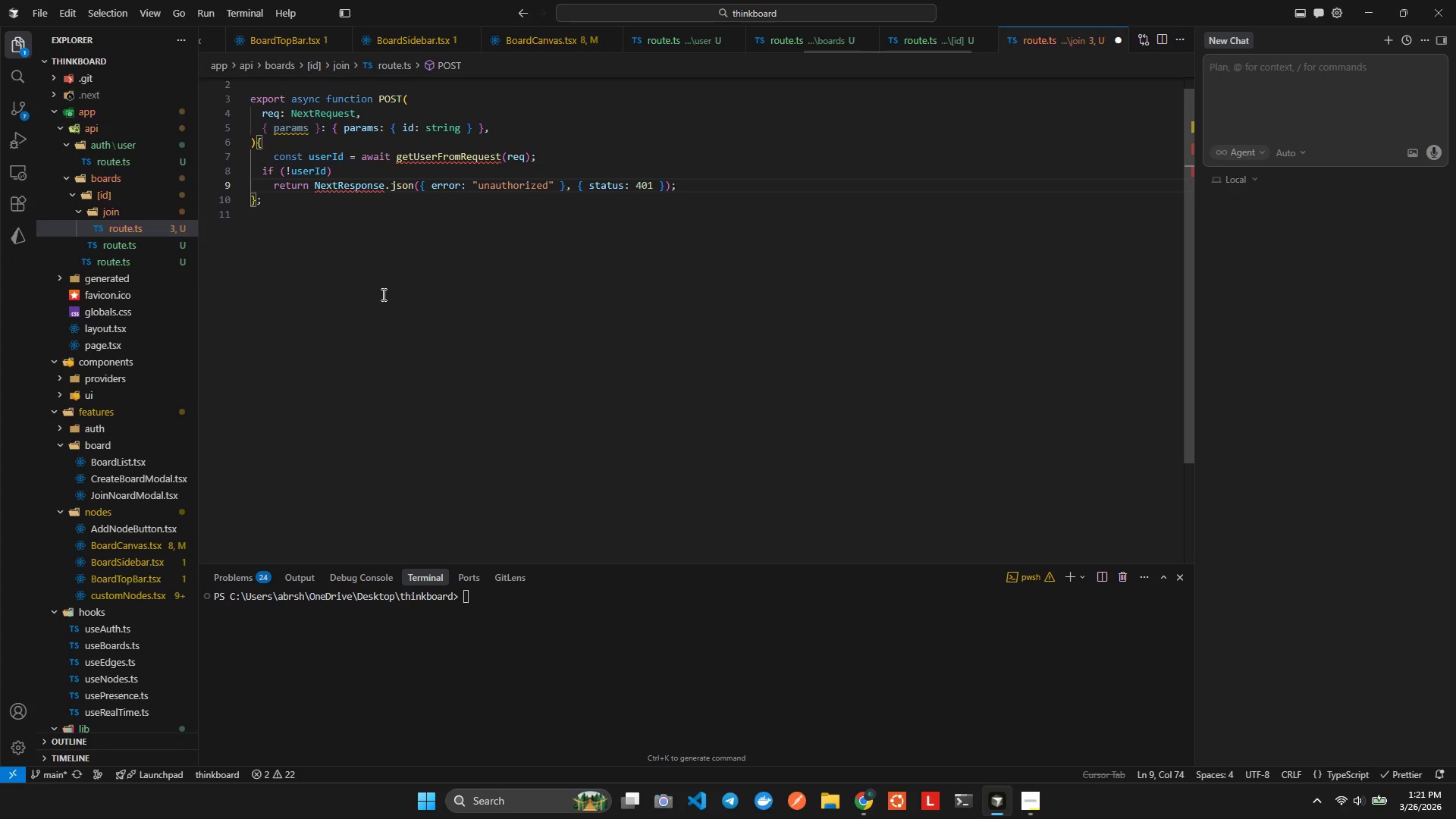 
key(Alt+AltLeft)
 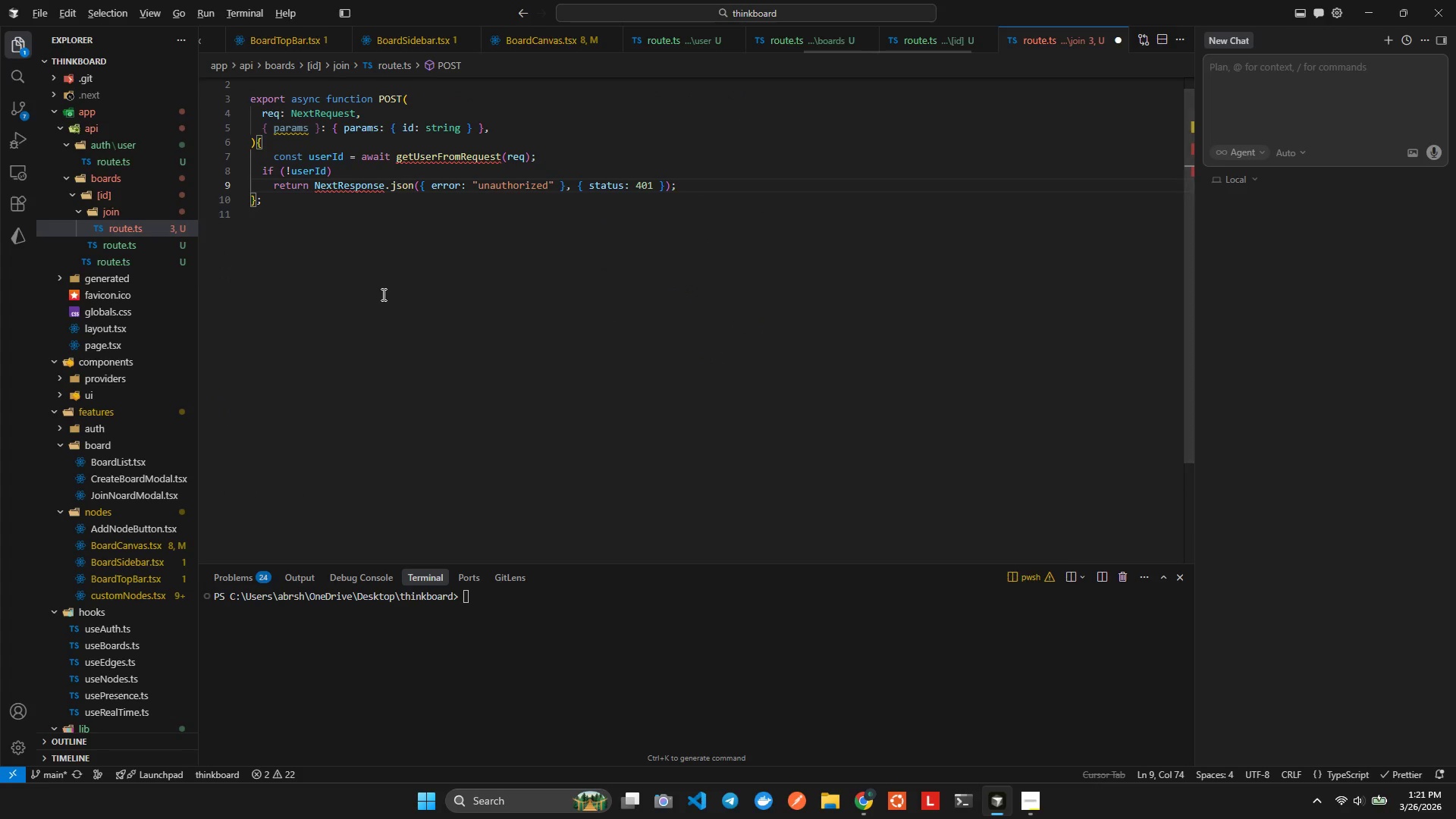 
key(Alt+Shift+ShiftLeft)
 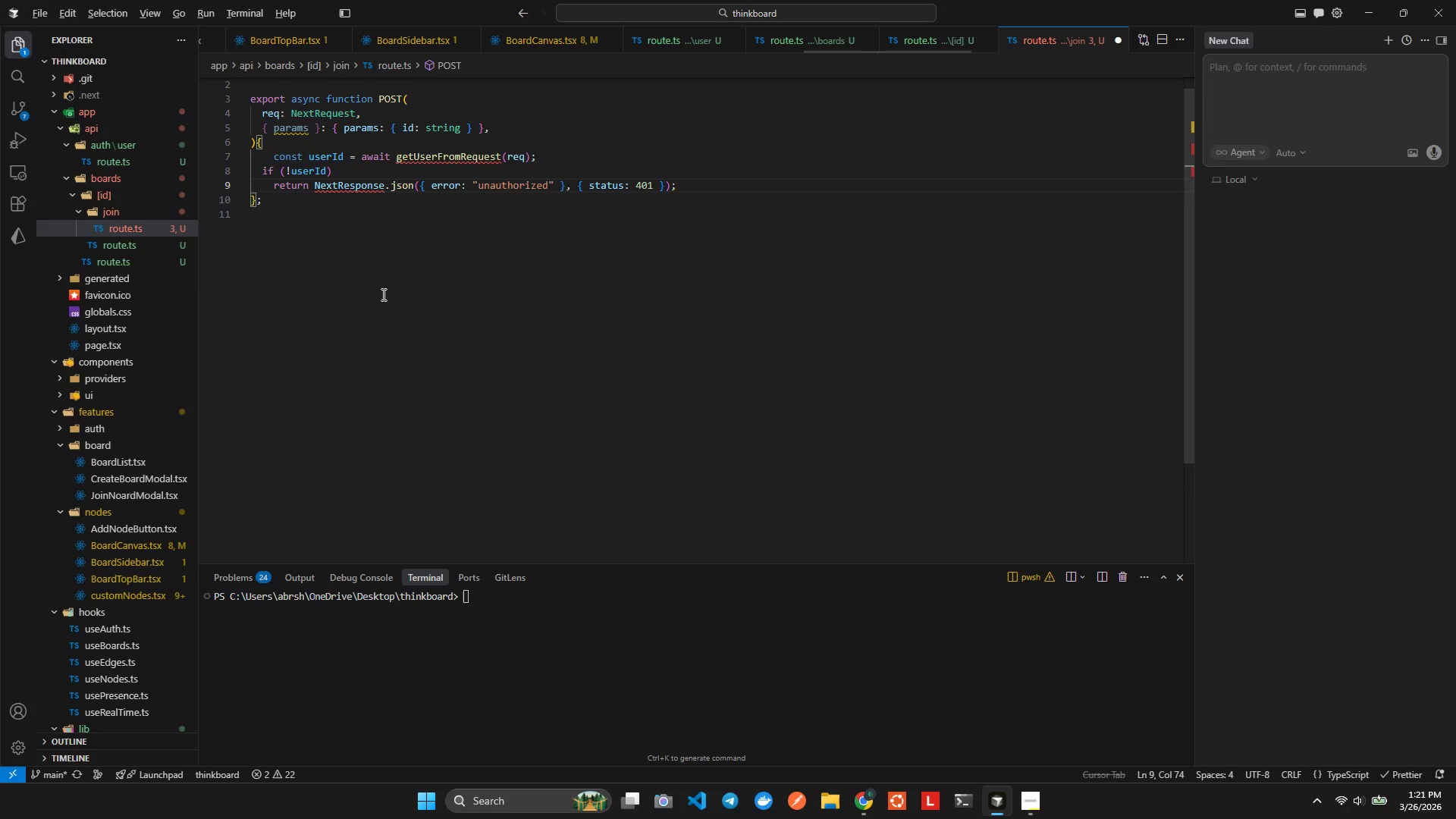 
key(Alt+Shift+F)
 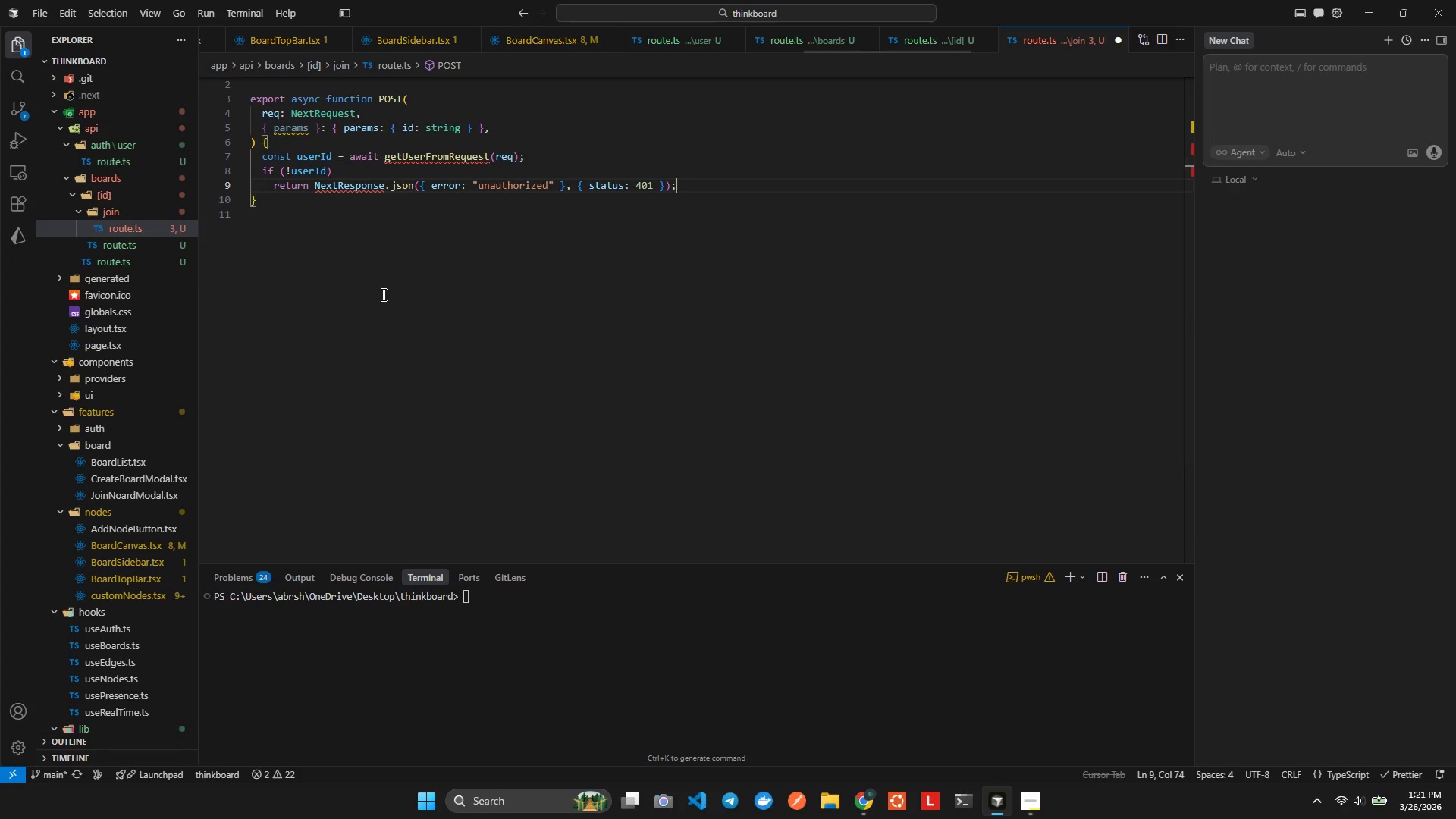 
key(ArrowUp)
 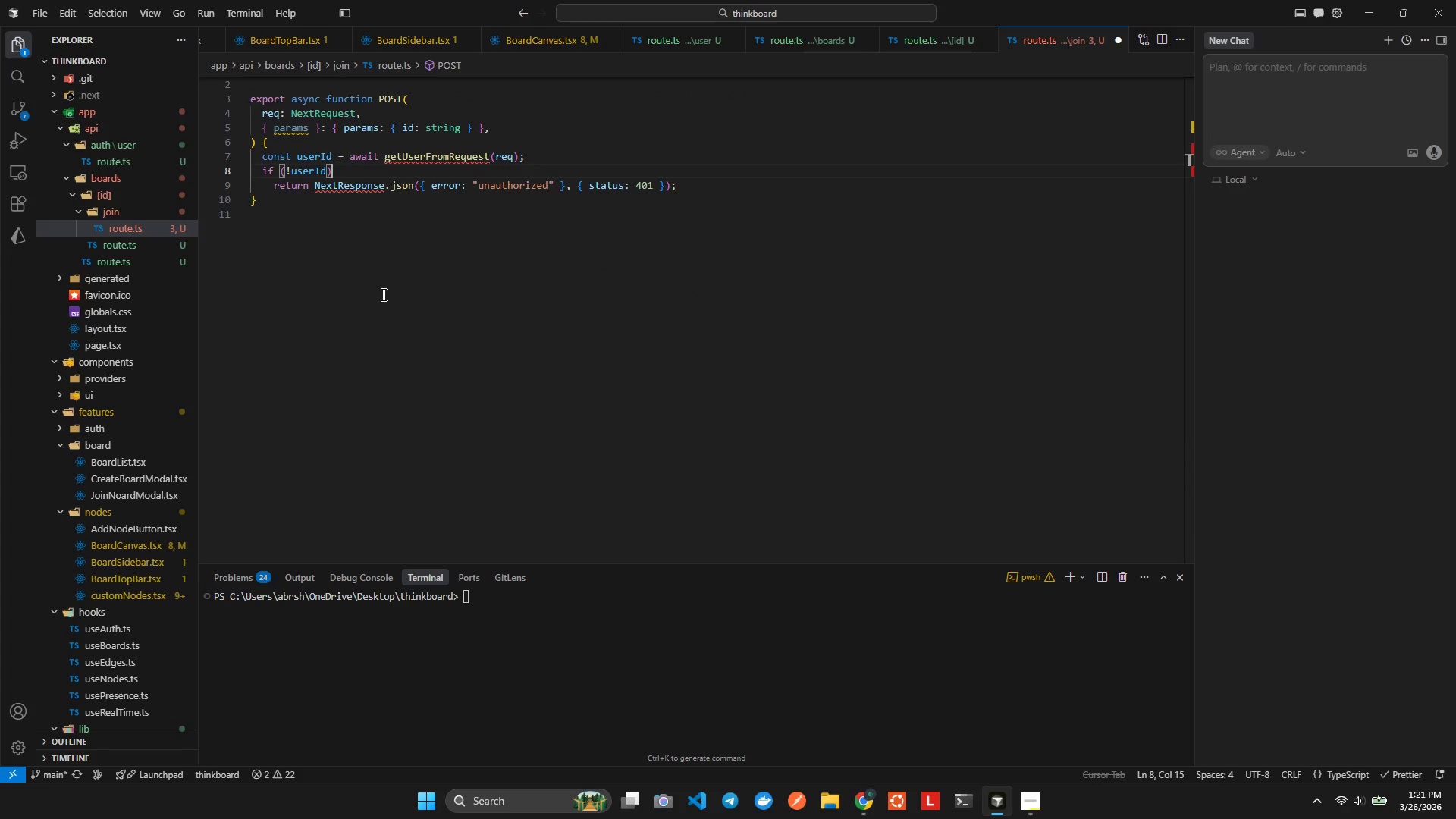 
key(ArrowLeft)
 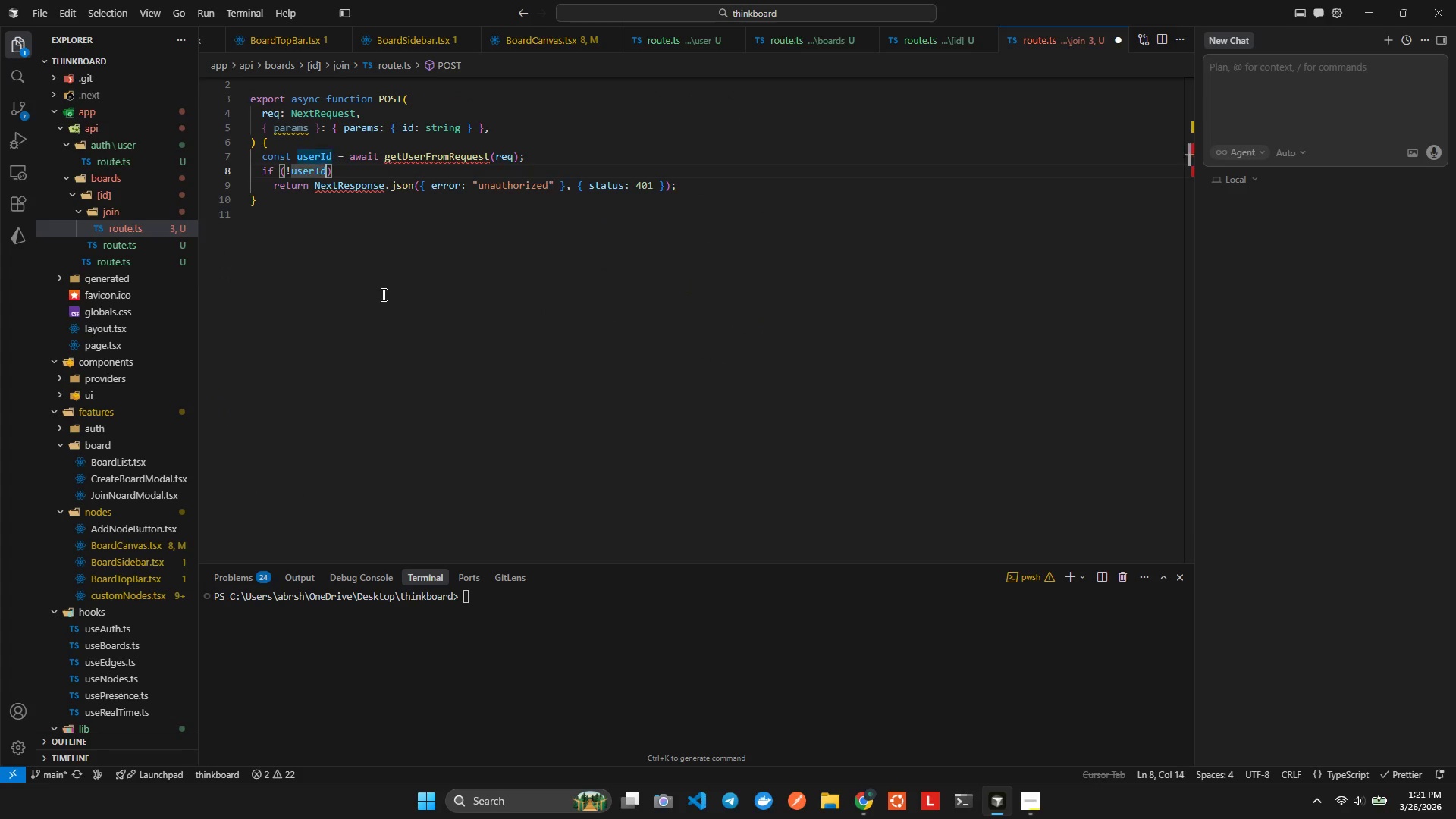 
key(ArrowUp)
 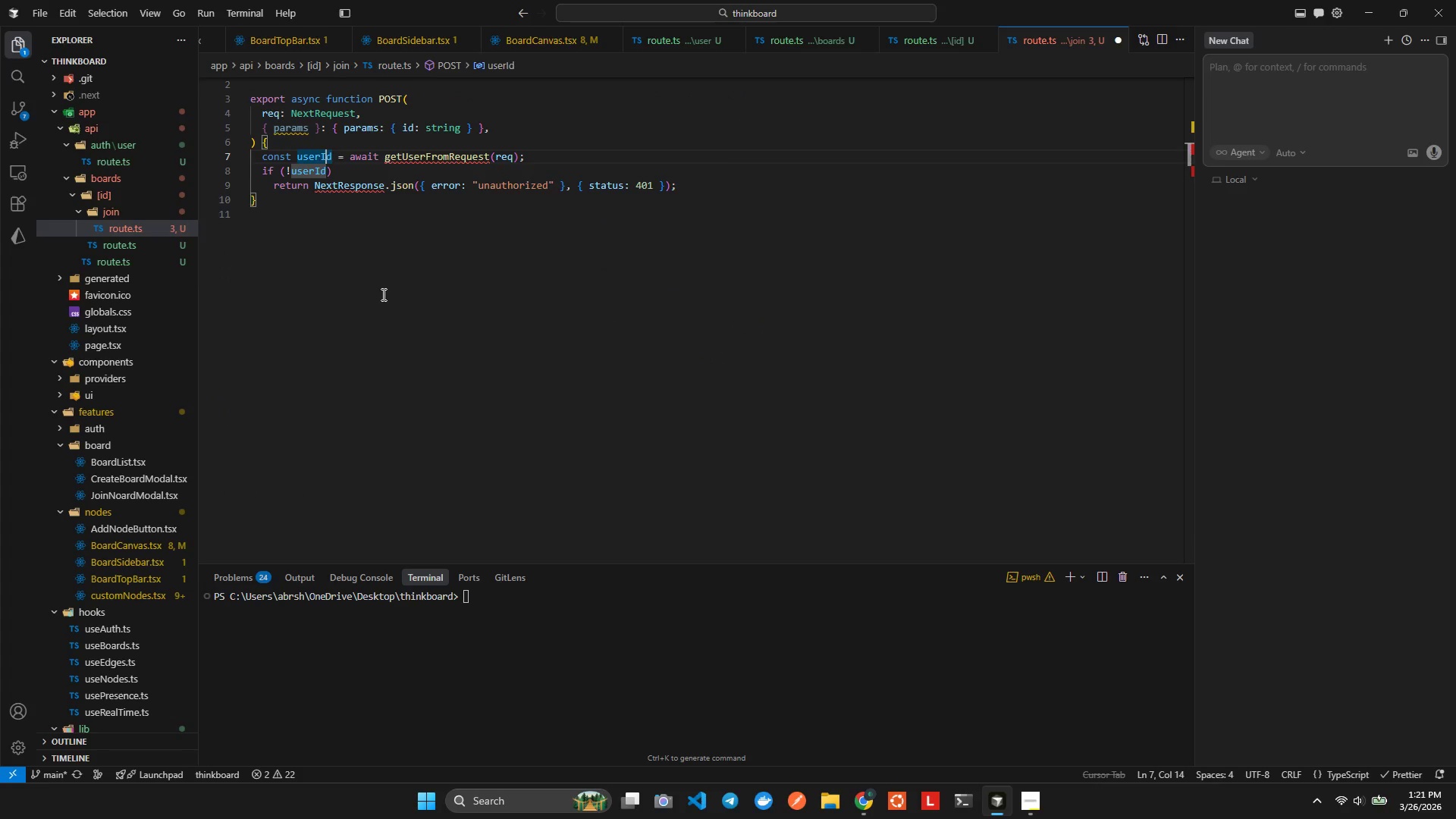 
hold_key(key=ArrowRight, duration=0.44)
 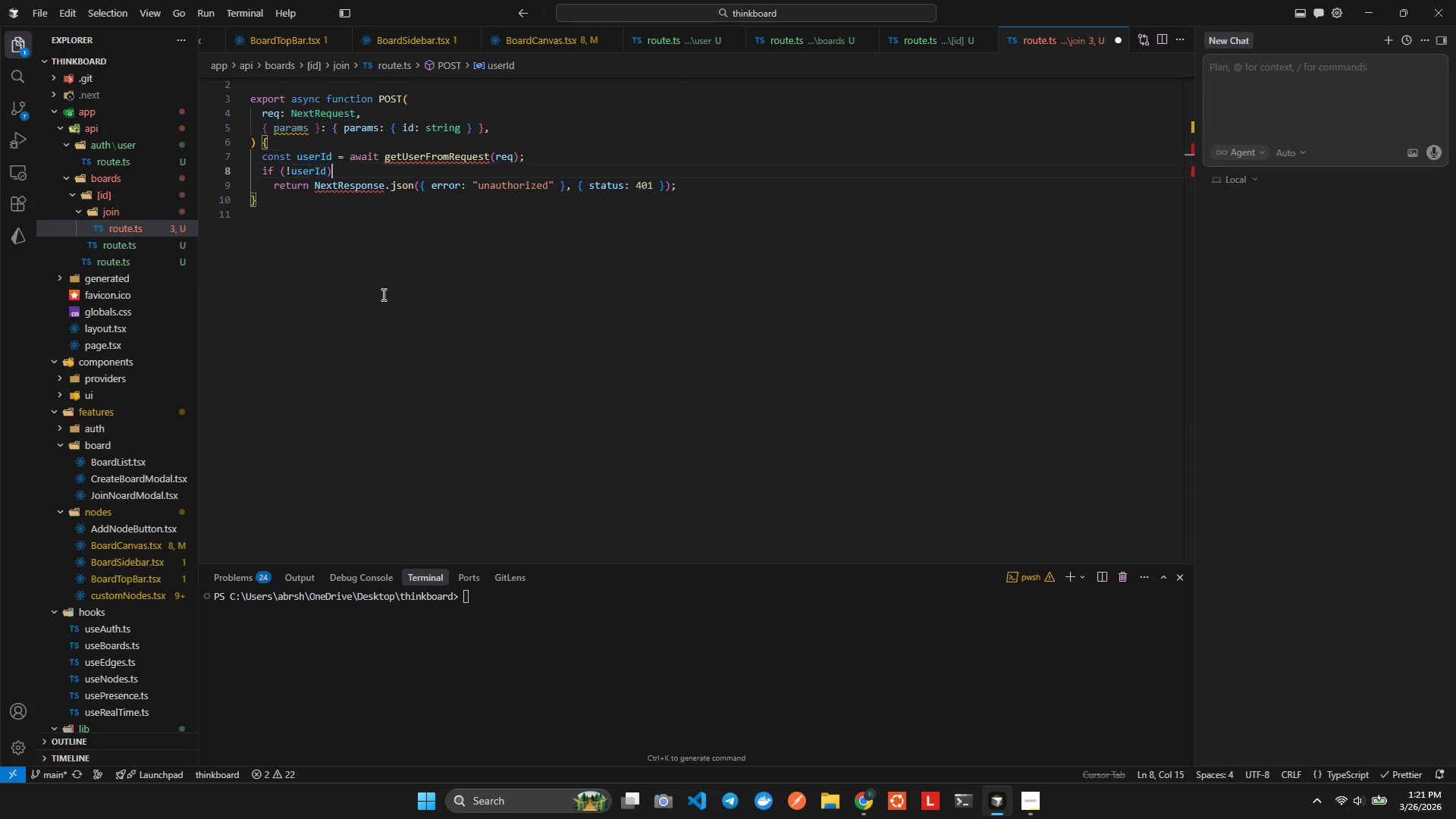 
key(ArrowDown)
 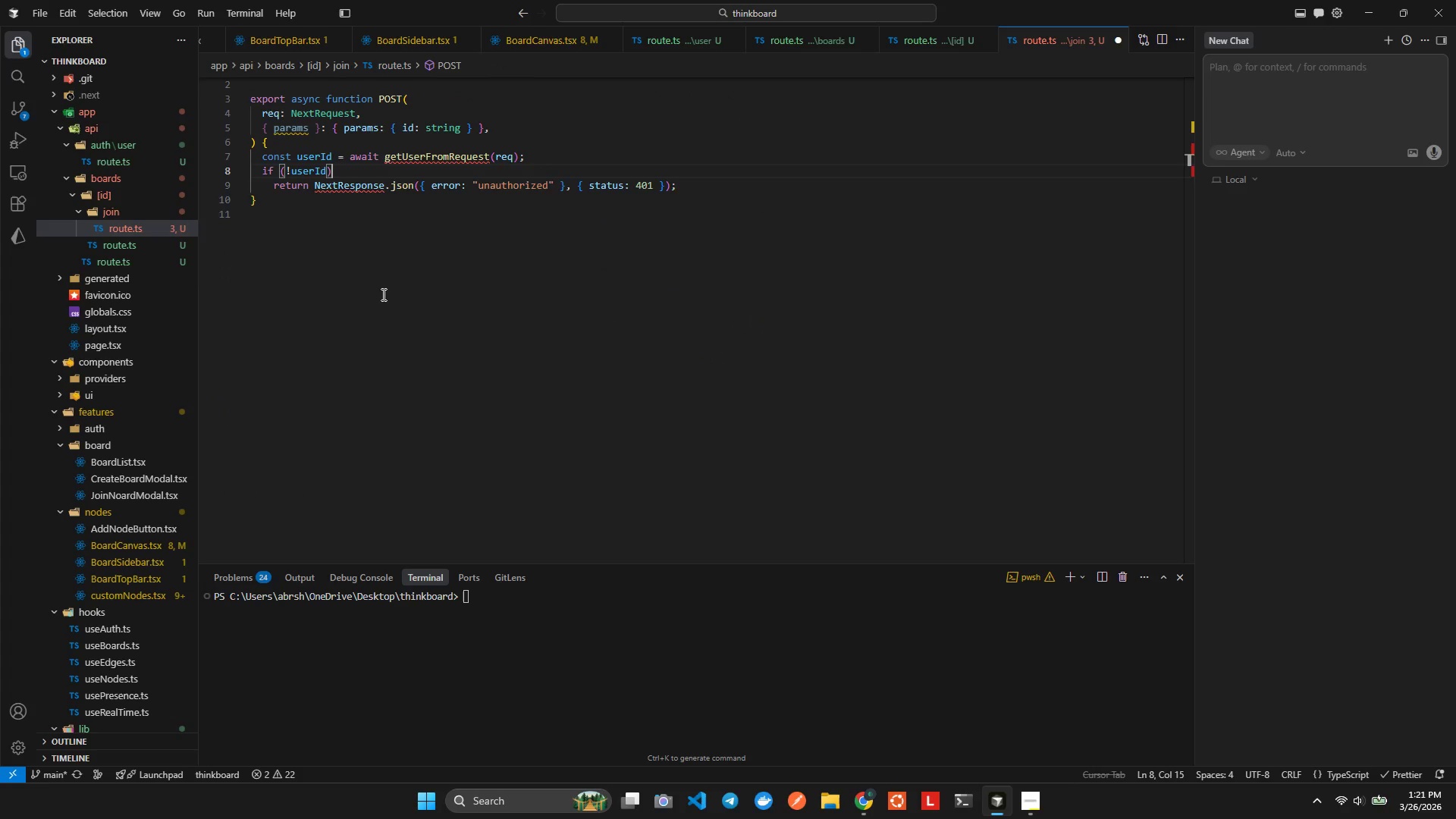 
key(ArrowRight)
 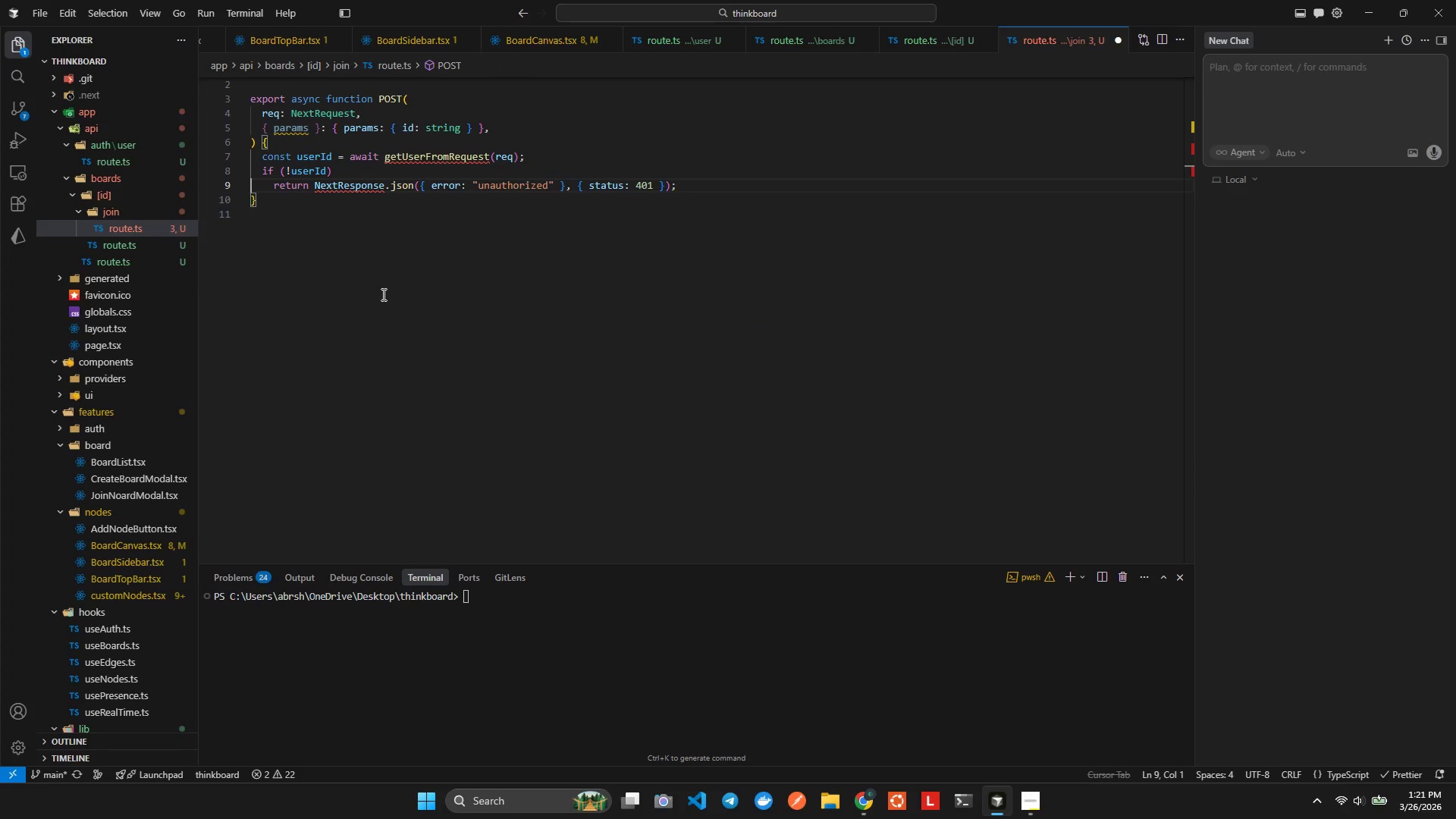 
key(ArrowUp)
 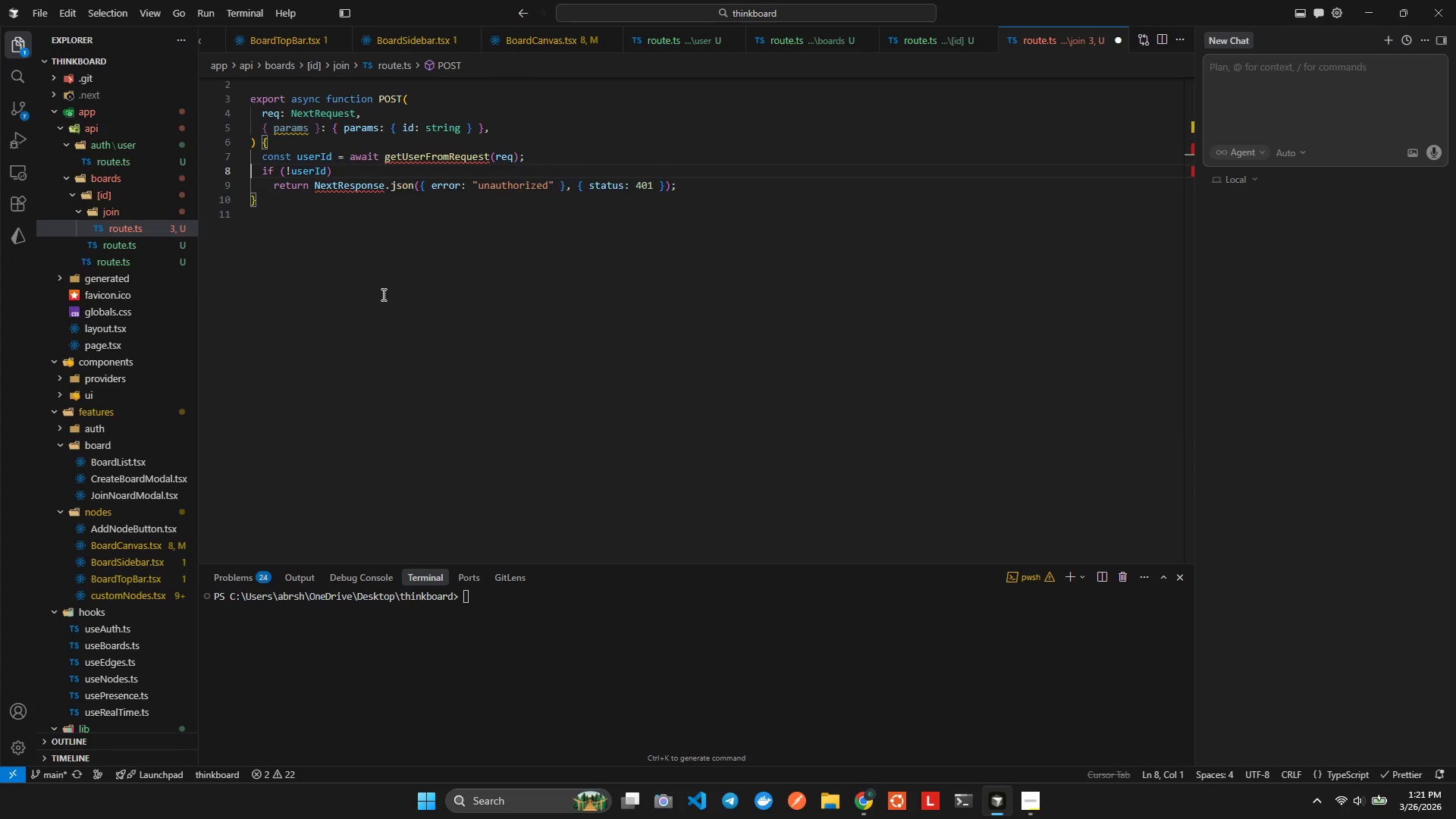 
key(ArrowLeft)
 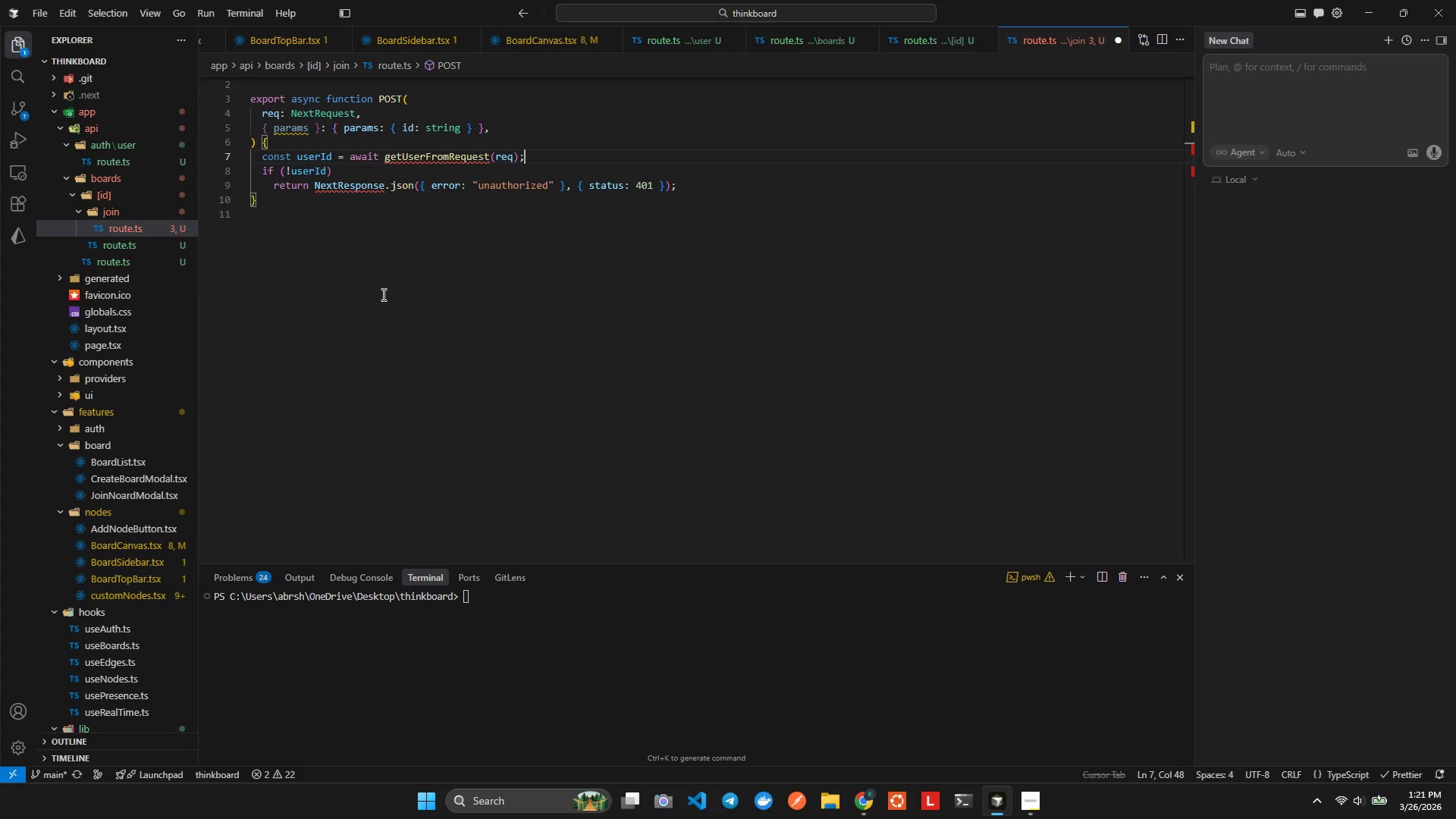 
hold_key(key=ArrowLeft, duration=0.64)
 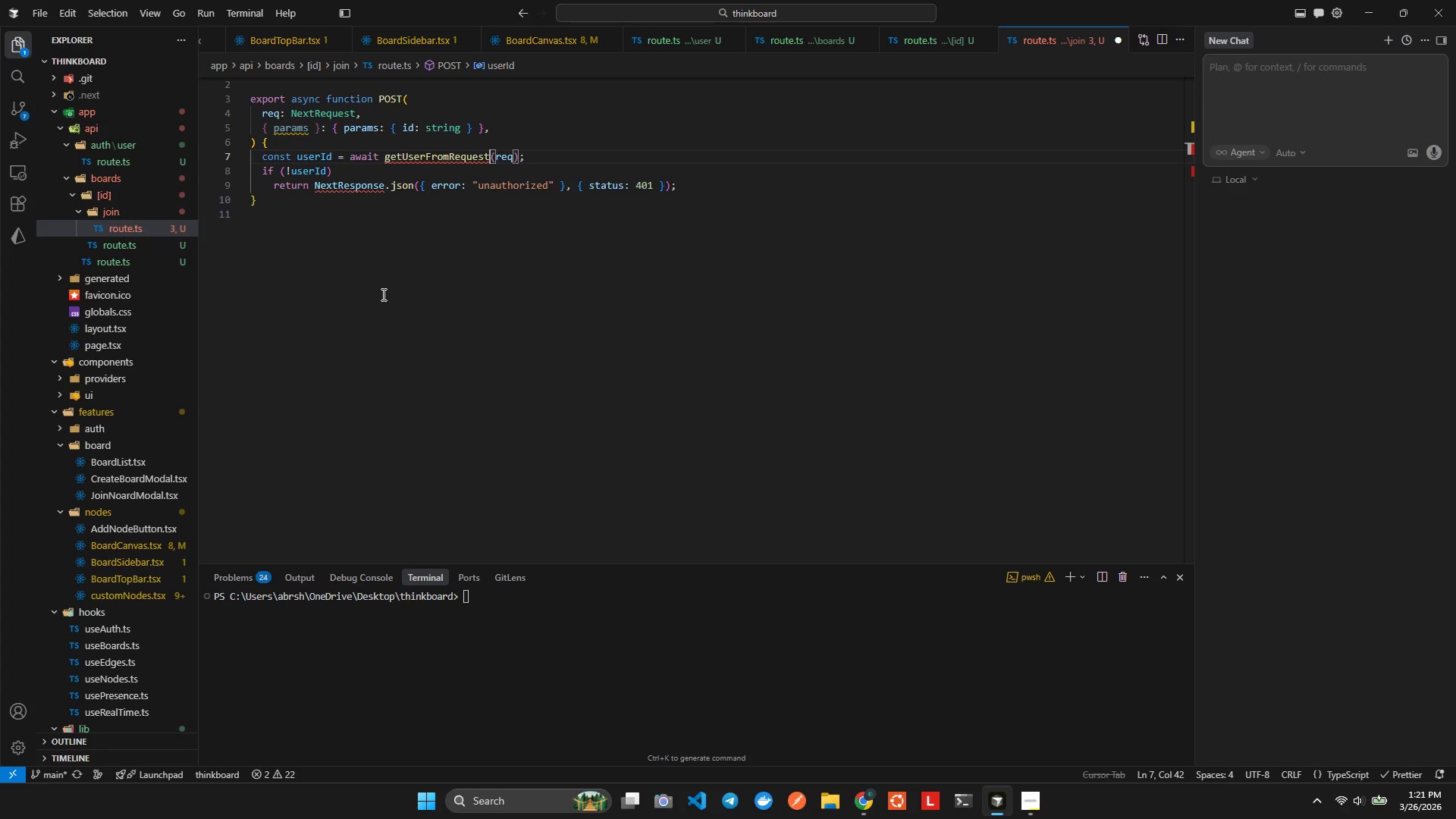 
key(Control+ControlLeft)
 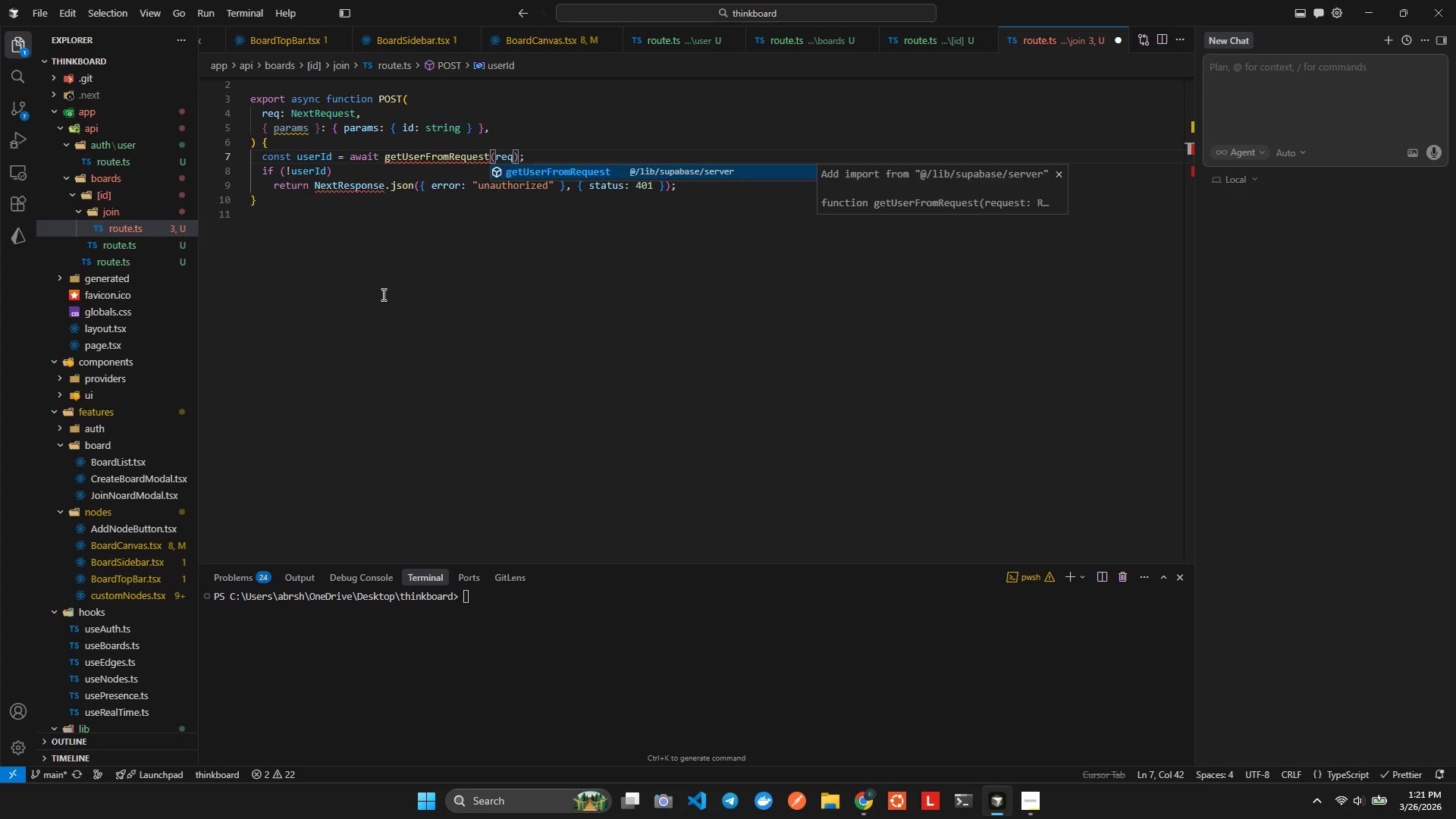 
key(Control+Space)
 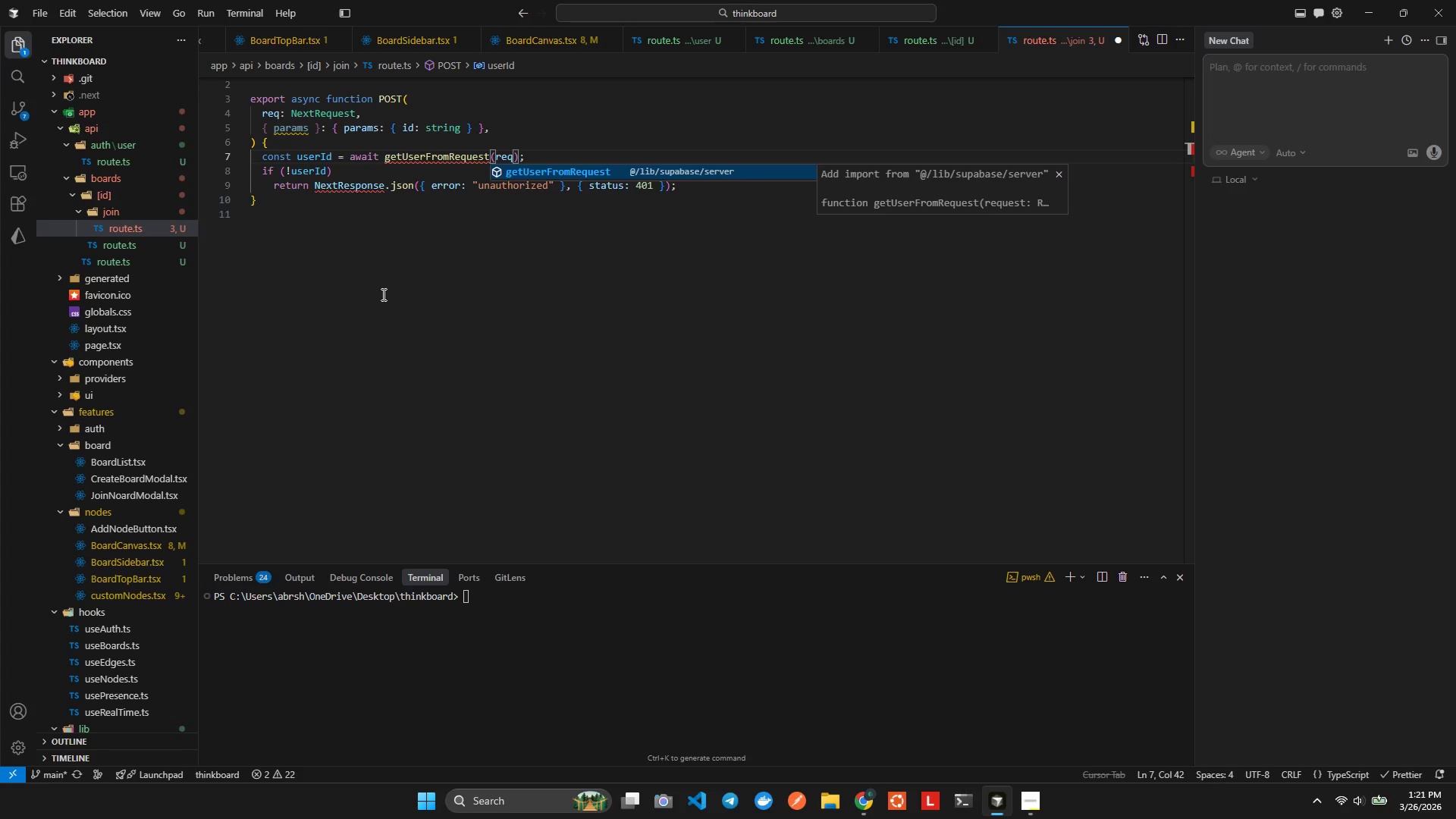 
key(Enter)
 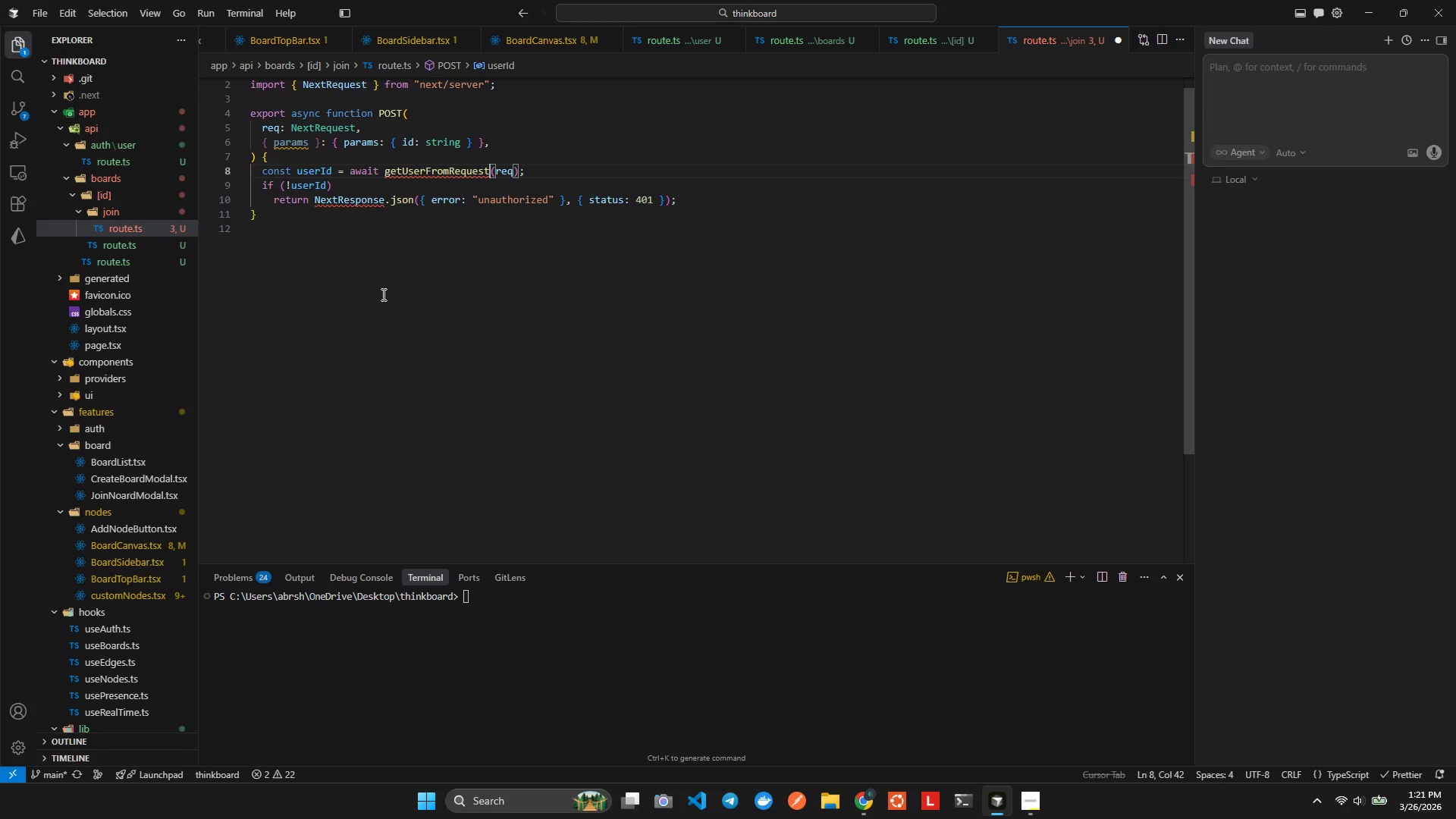 
key(ArrowDown)
 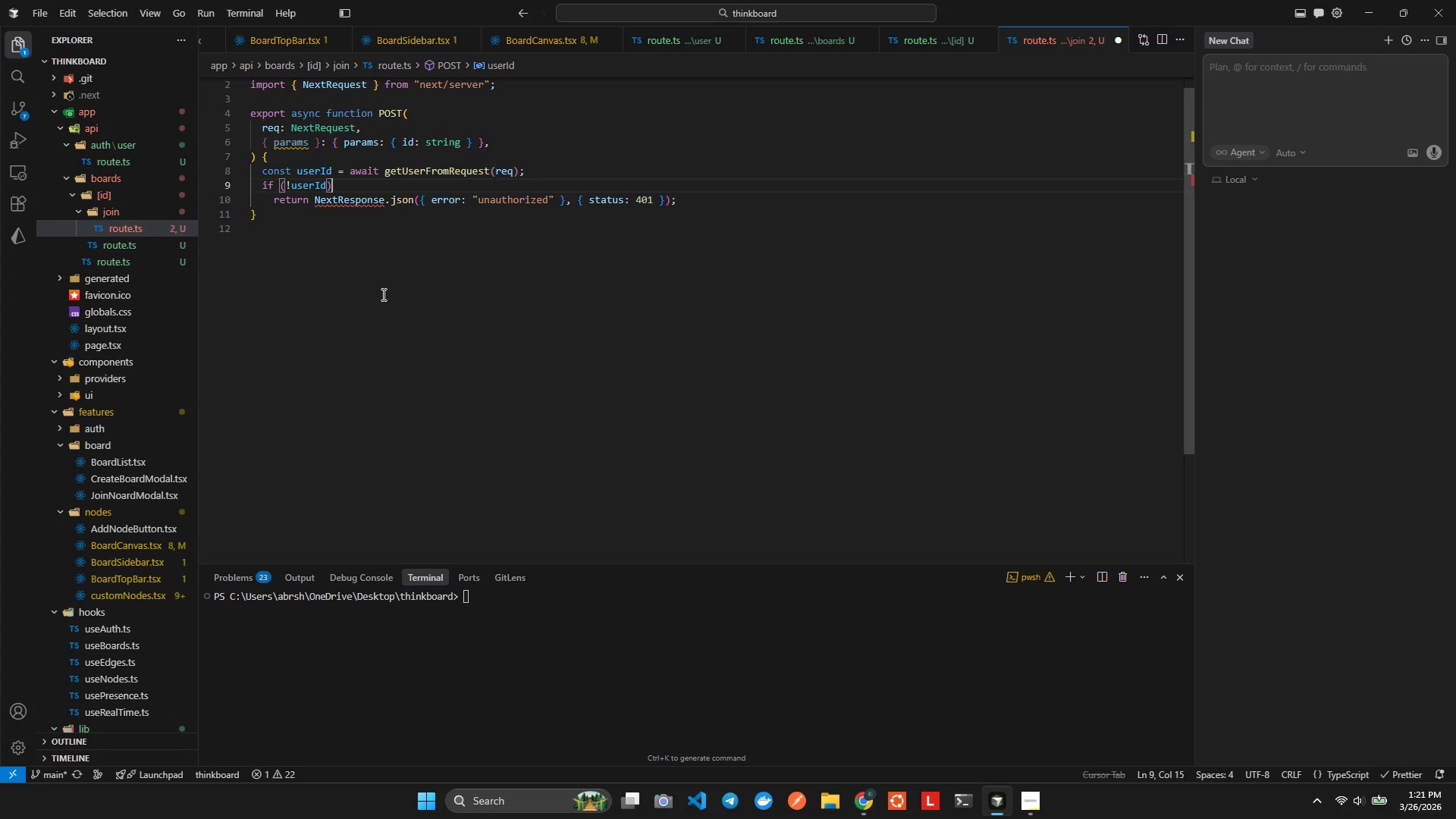 
key(ArrowDown)
 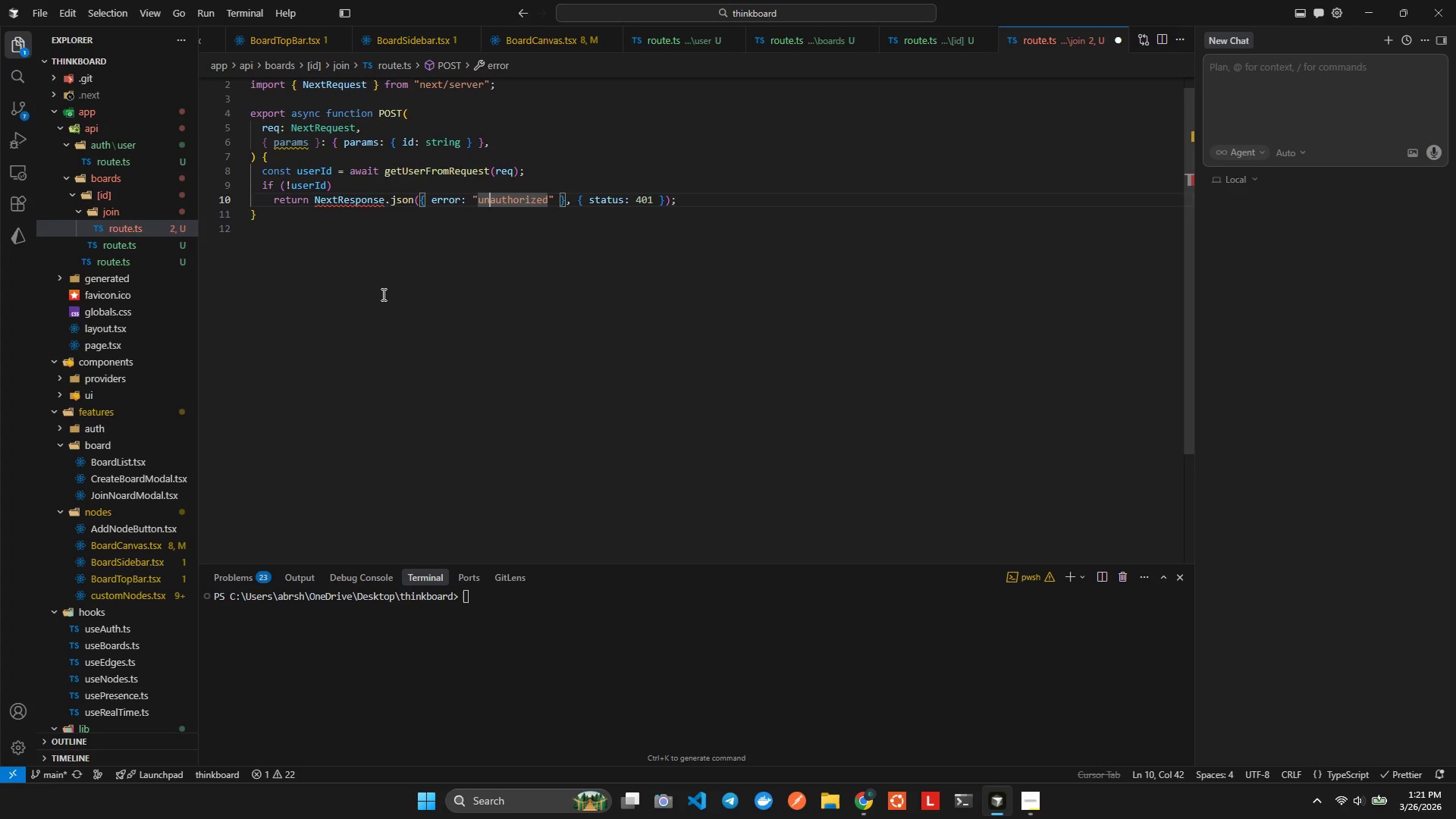 
hold_key(key=ArrowLeft, duration=1.06)
 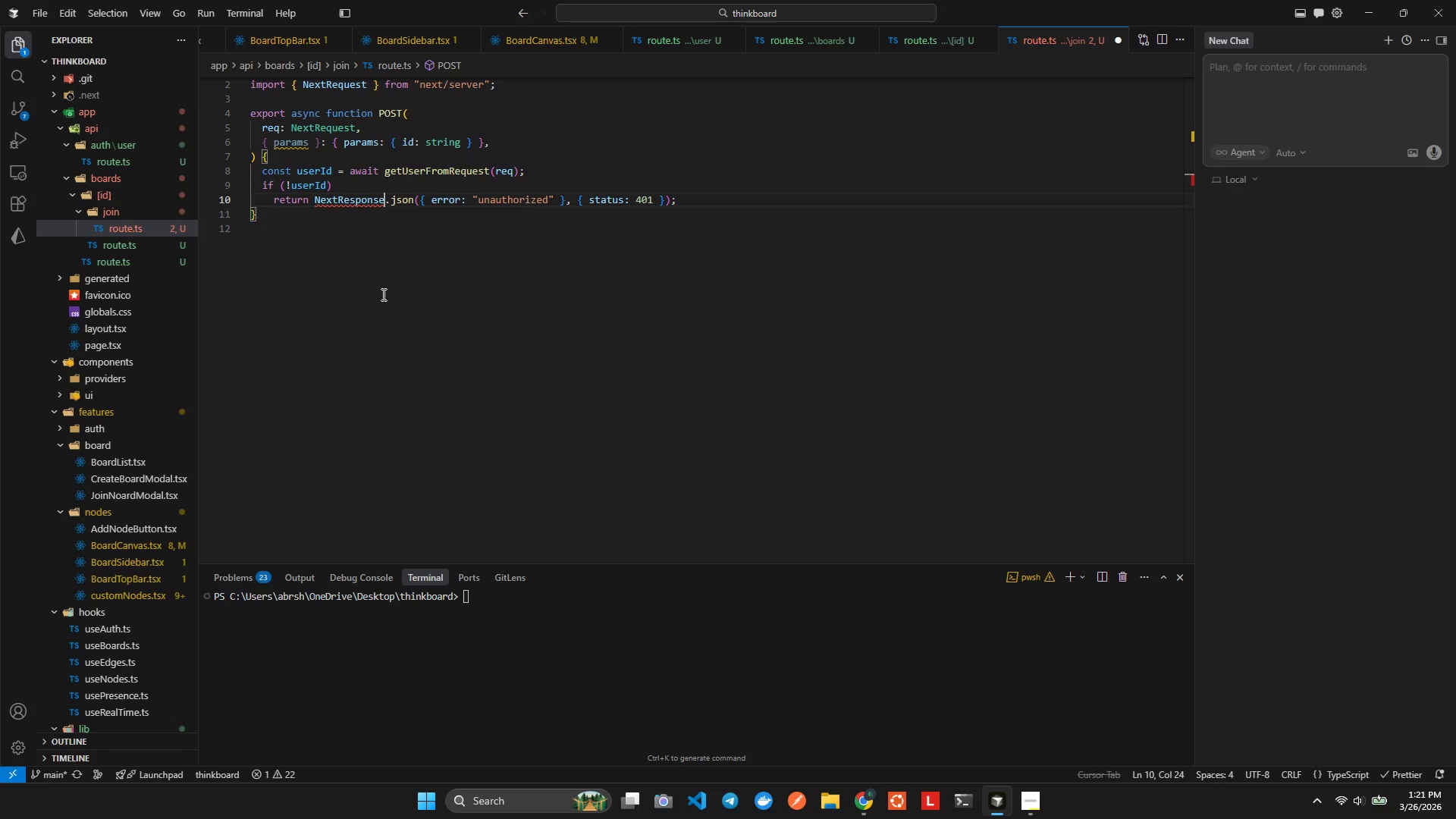 
key(Control+ControlLeft)
 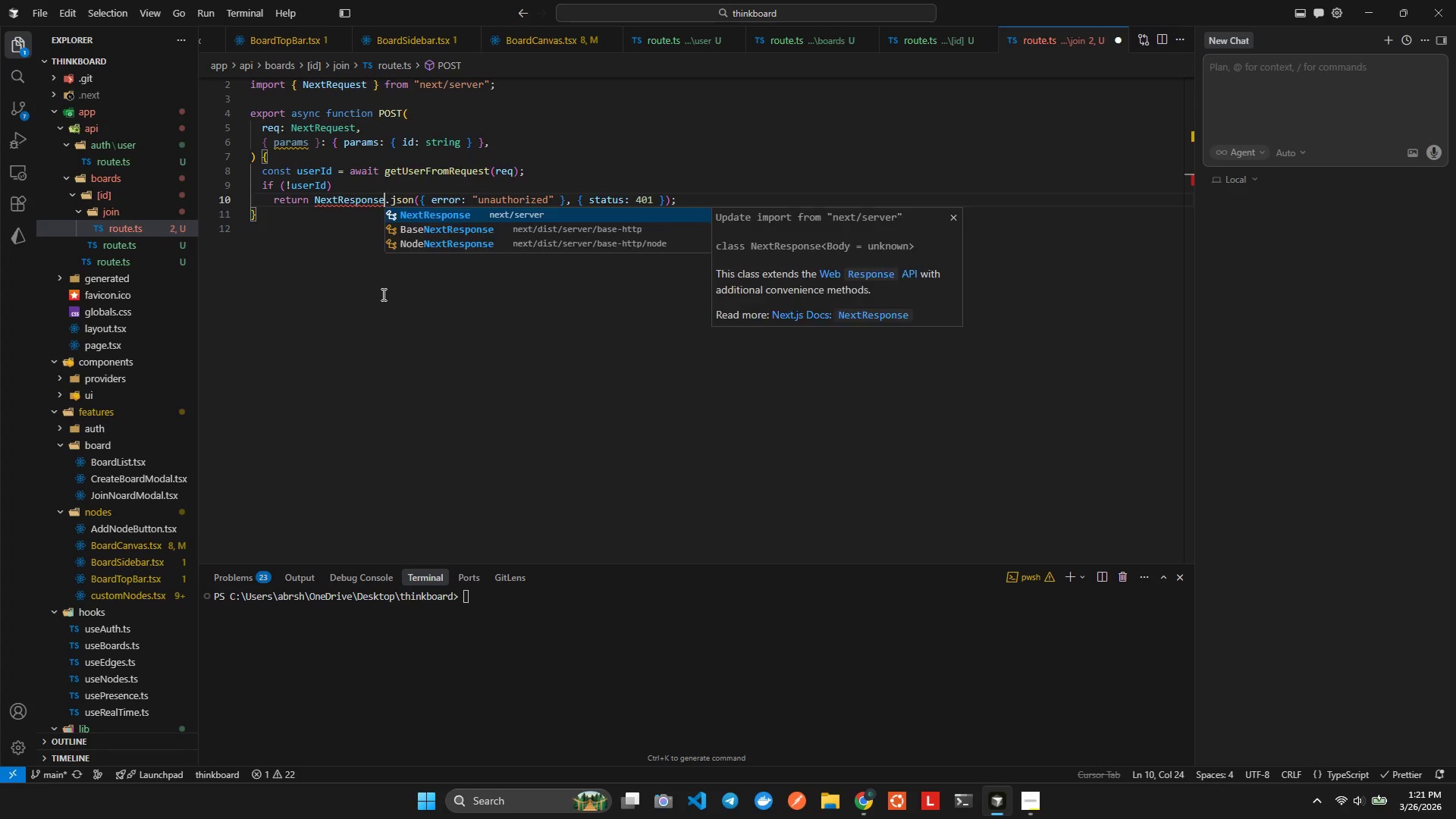 
key(Control+Space)
 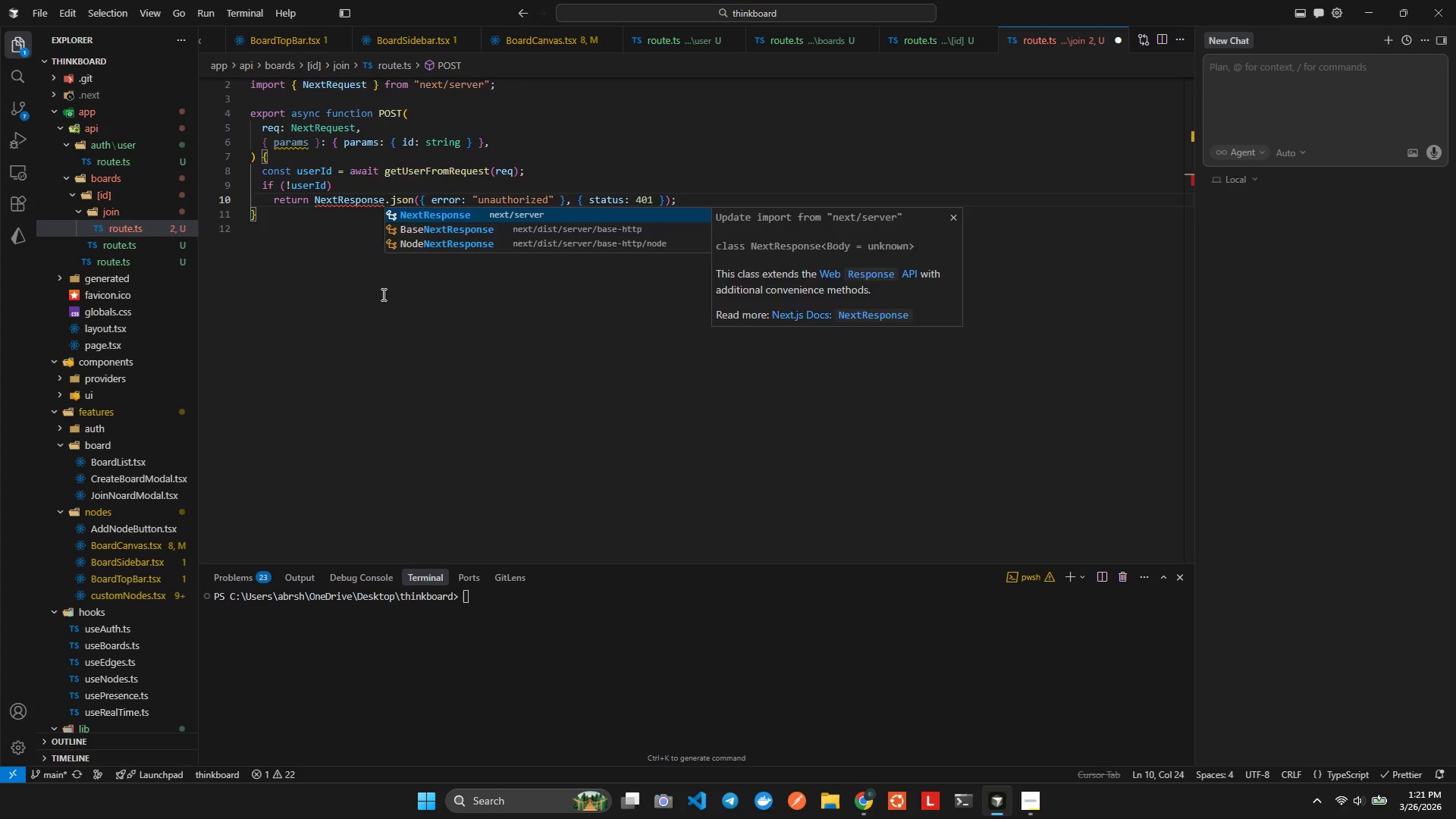 
key(Enter)
 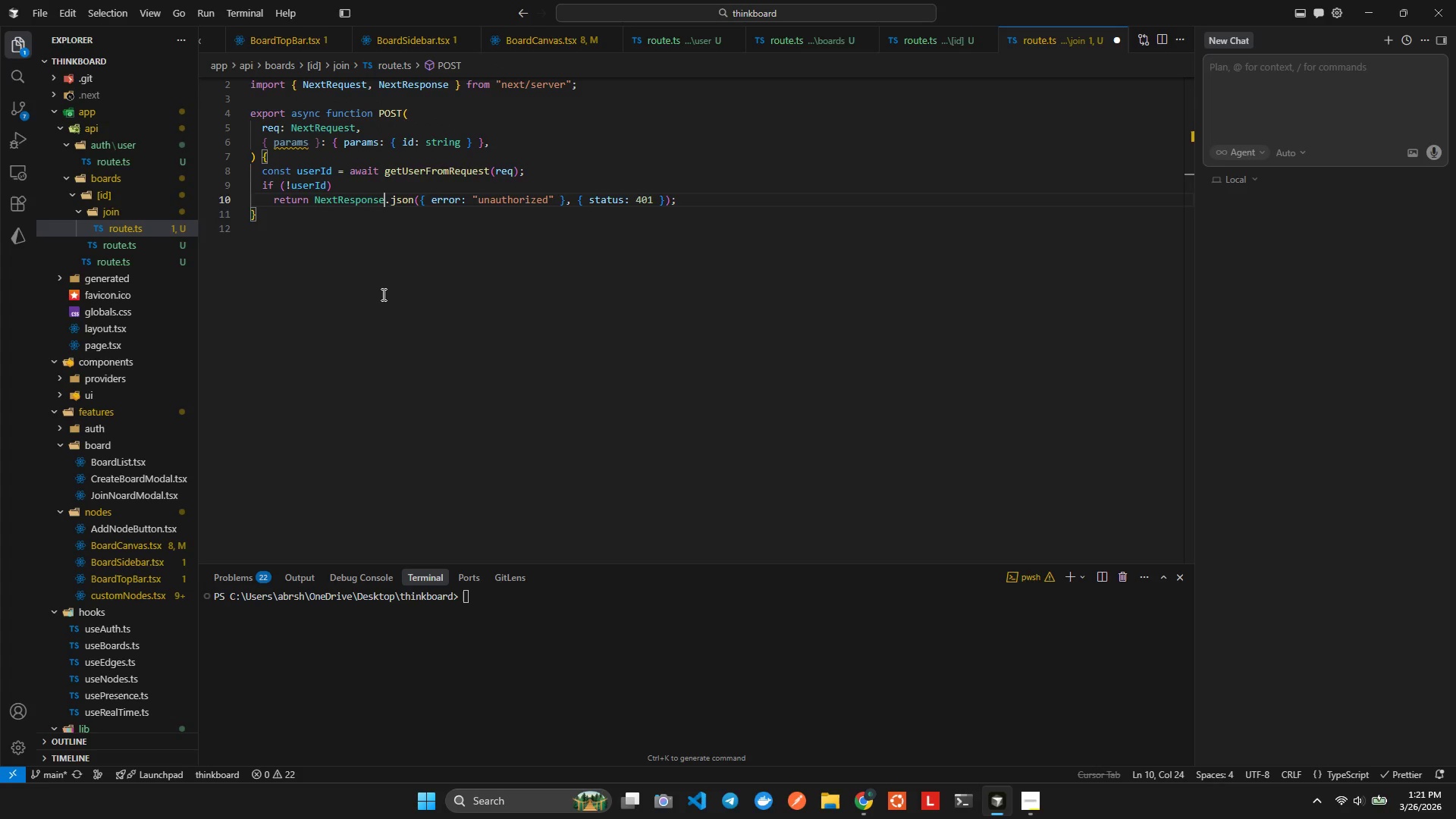 
key(Alt+Shift+ShiftLeft)
 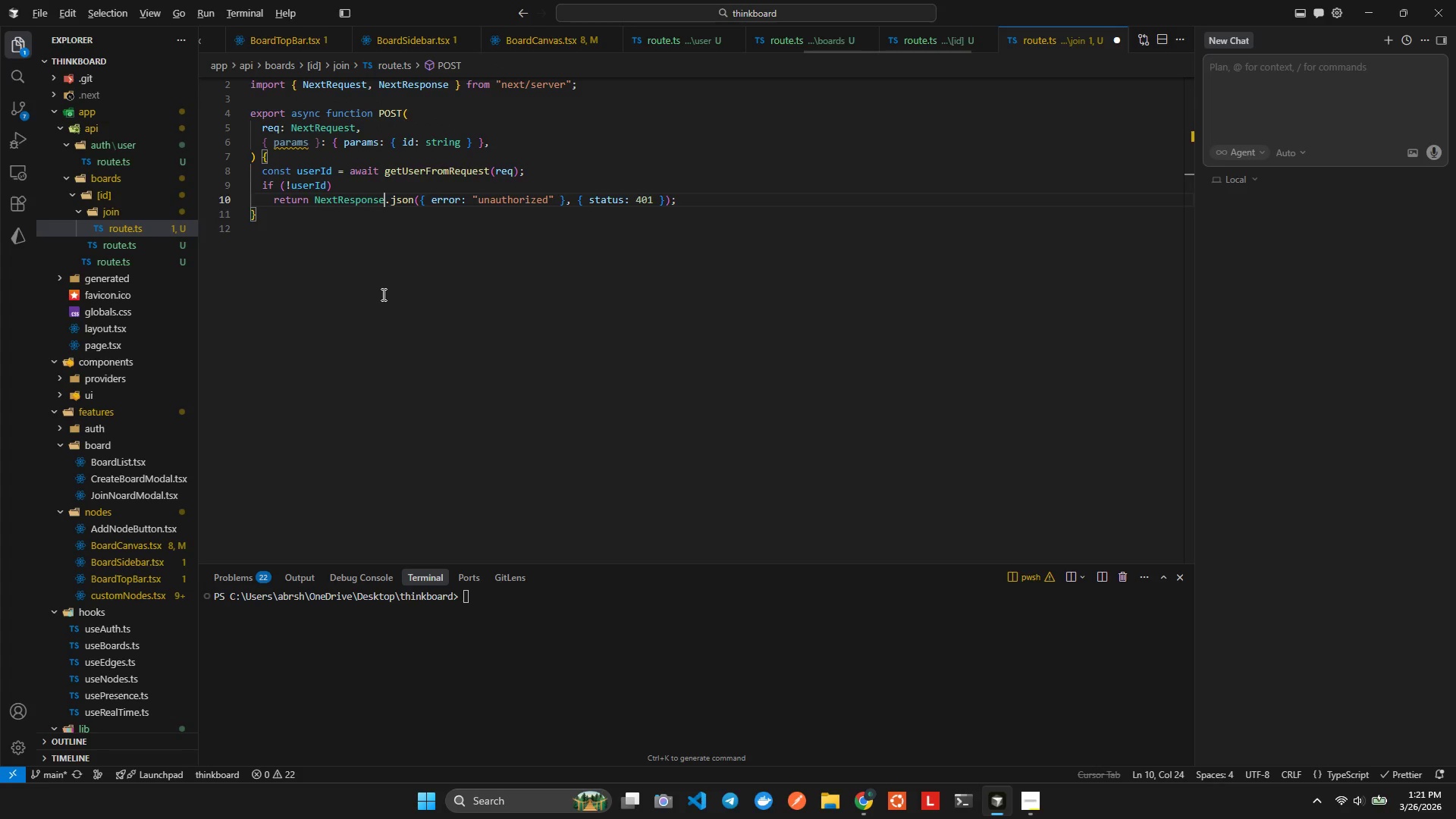 
key(Alt+Shift+F)
 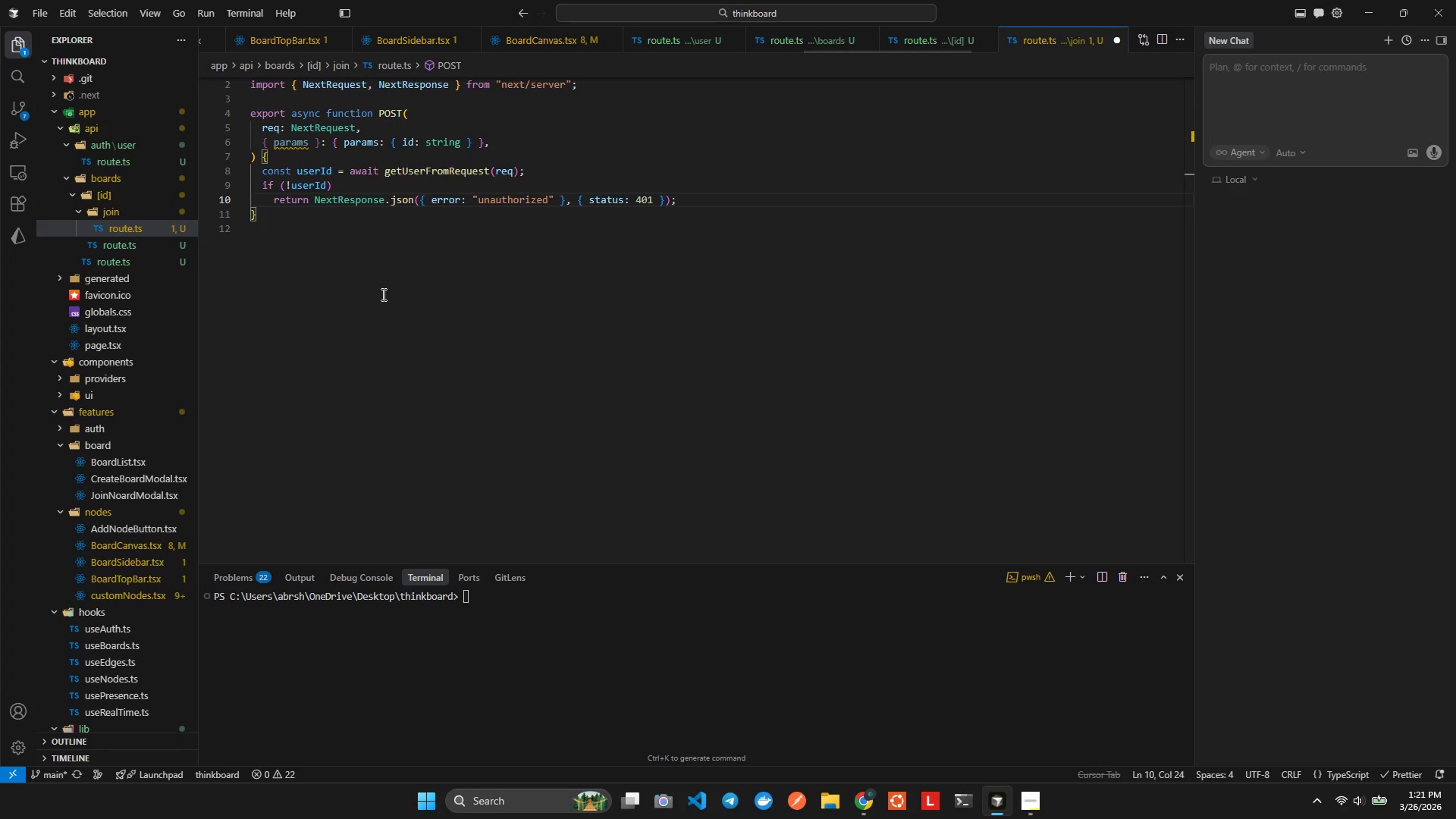 
key(ArrowUp)
 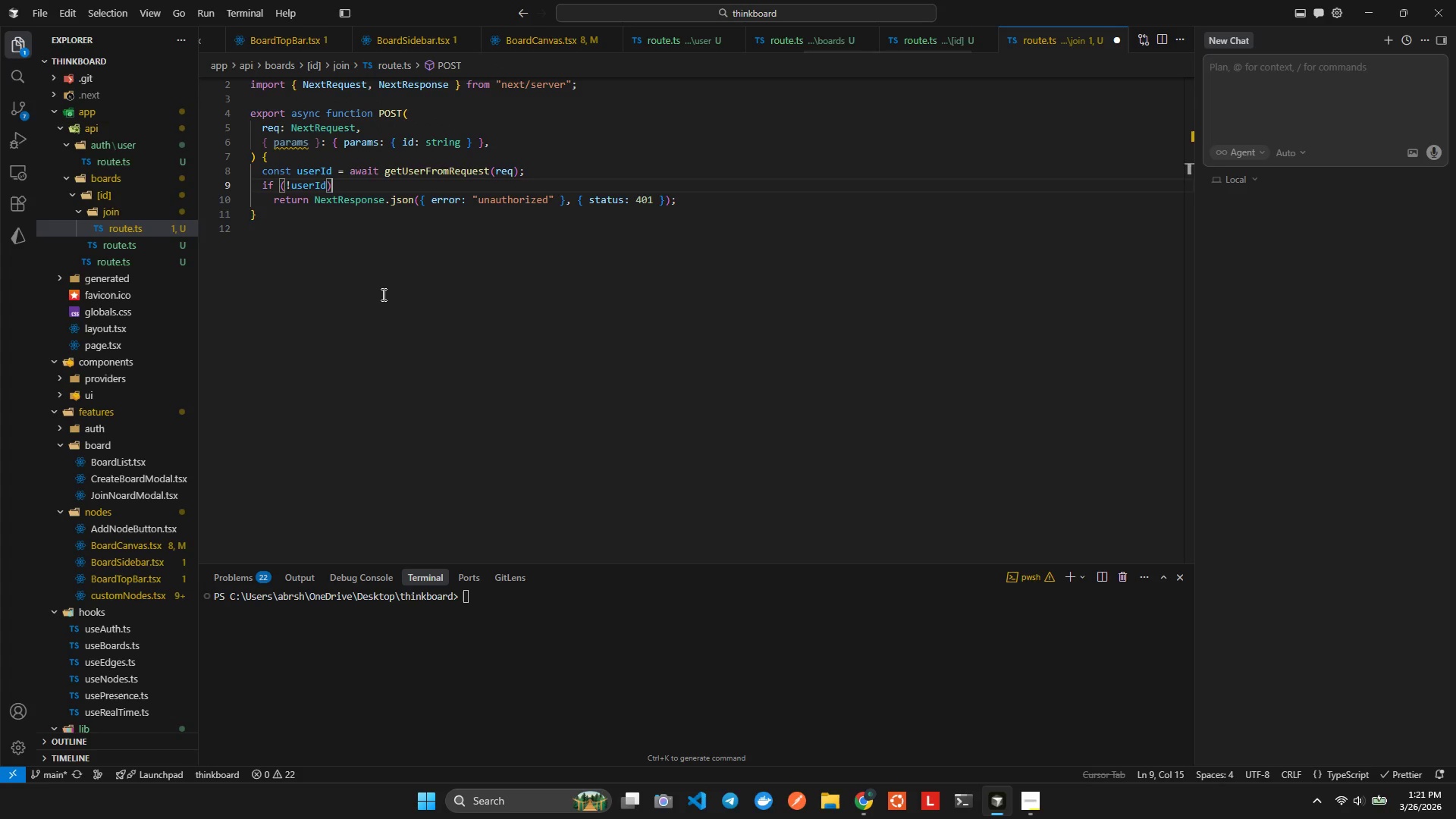 
key(ArrowRight)
 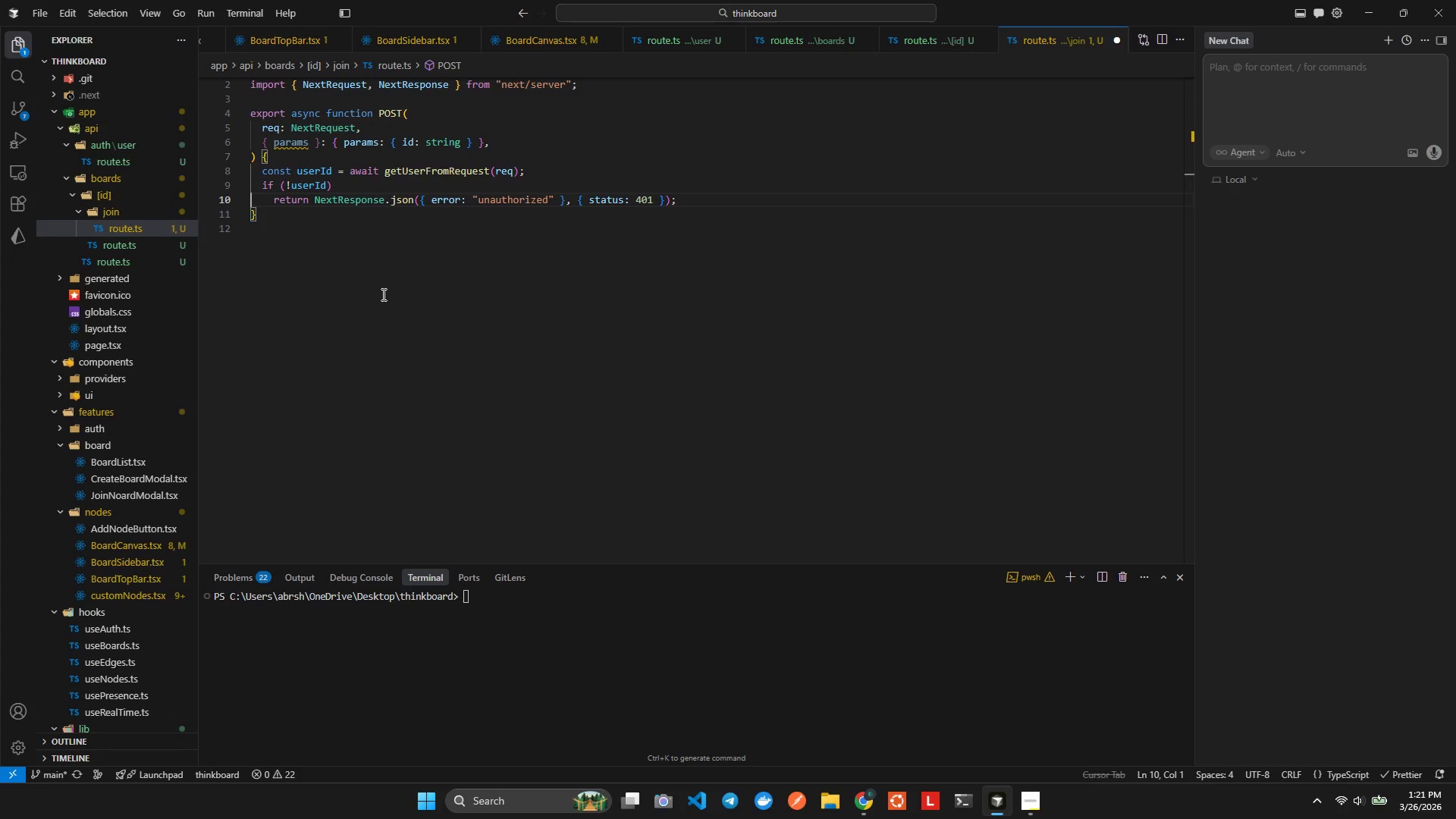 
key(ArrowDown)
 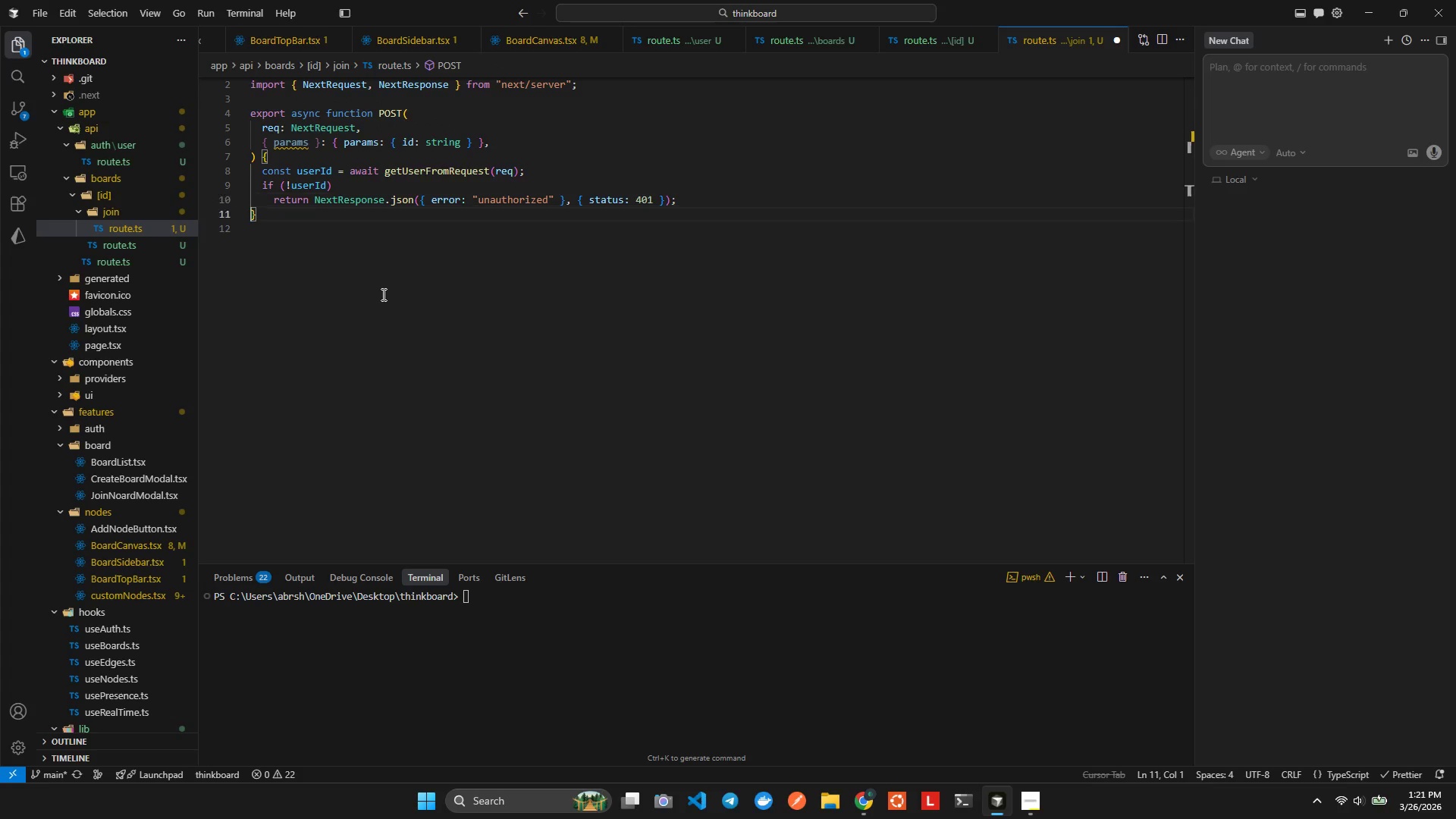 
key(ArrowLeft)
 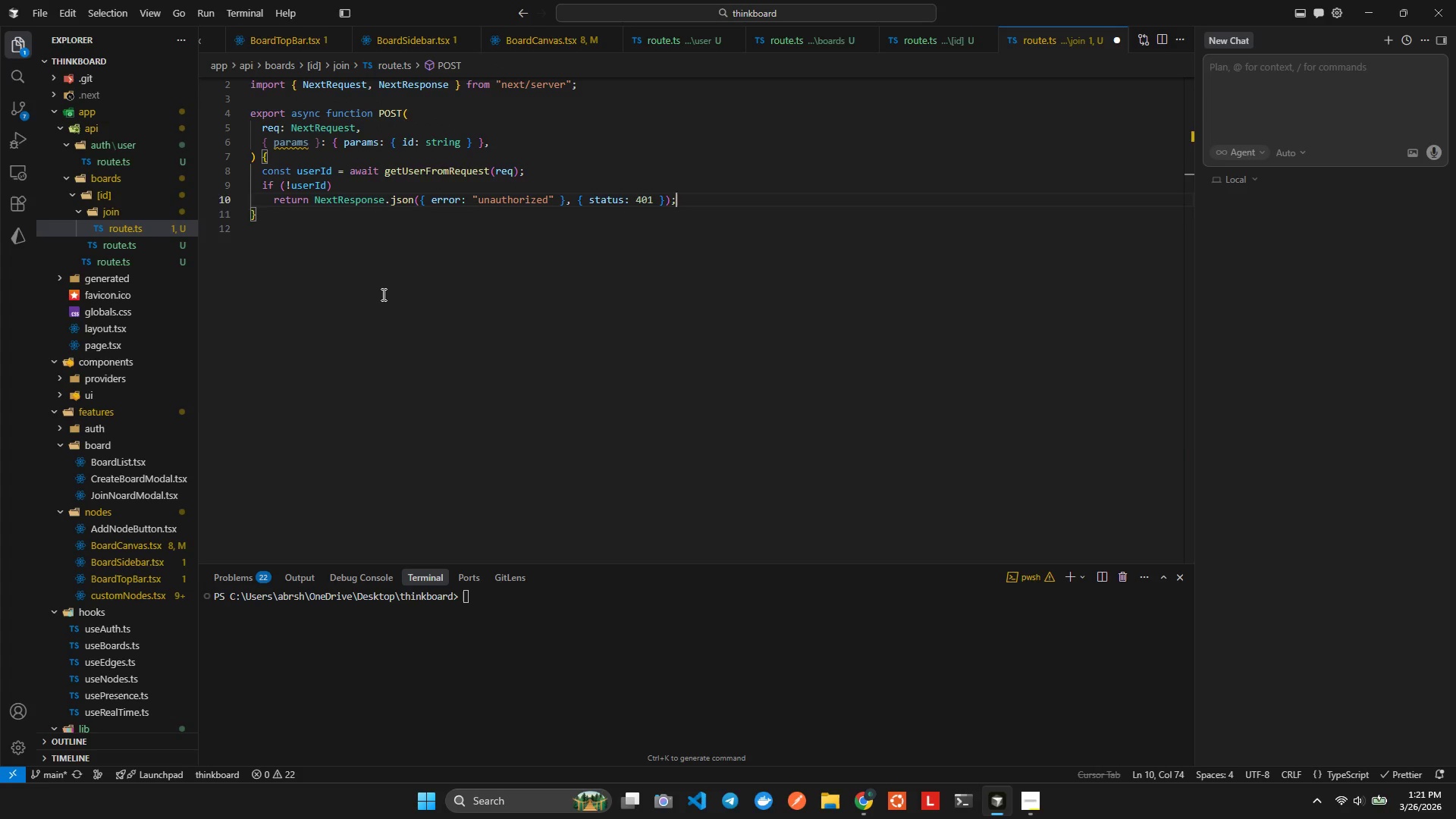 
key(Enter)
 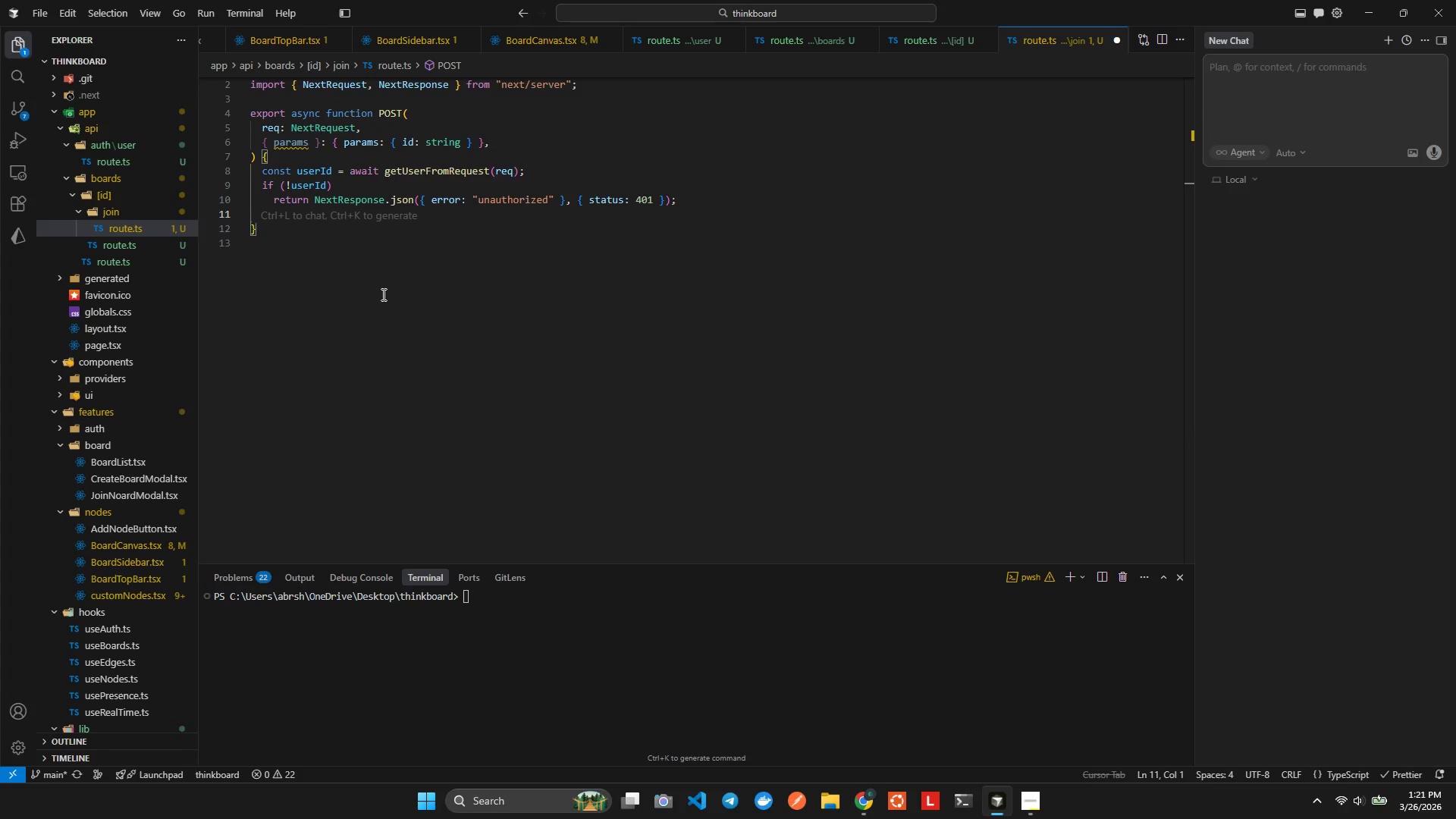 
key(Control+ControlLeft)
 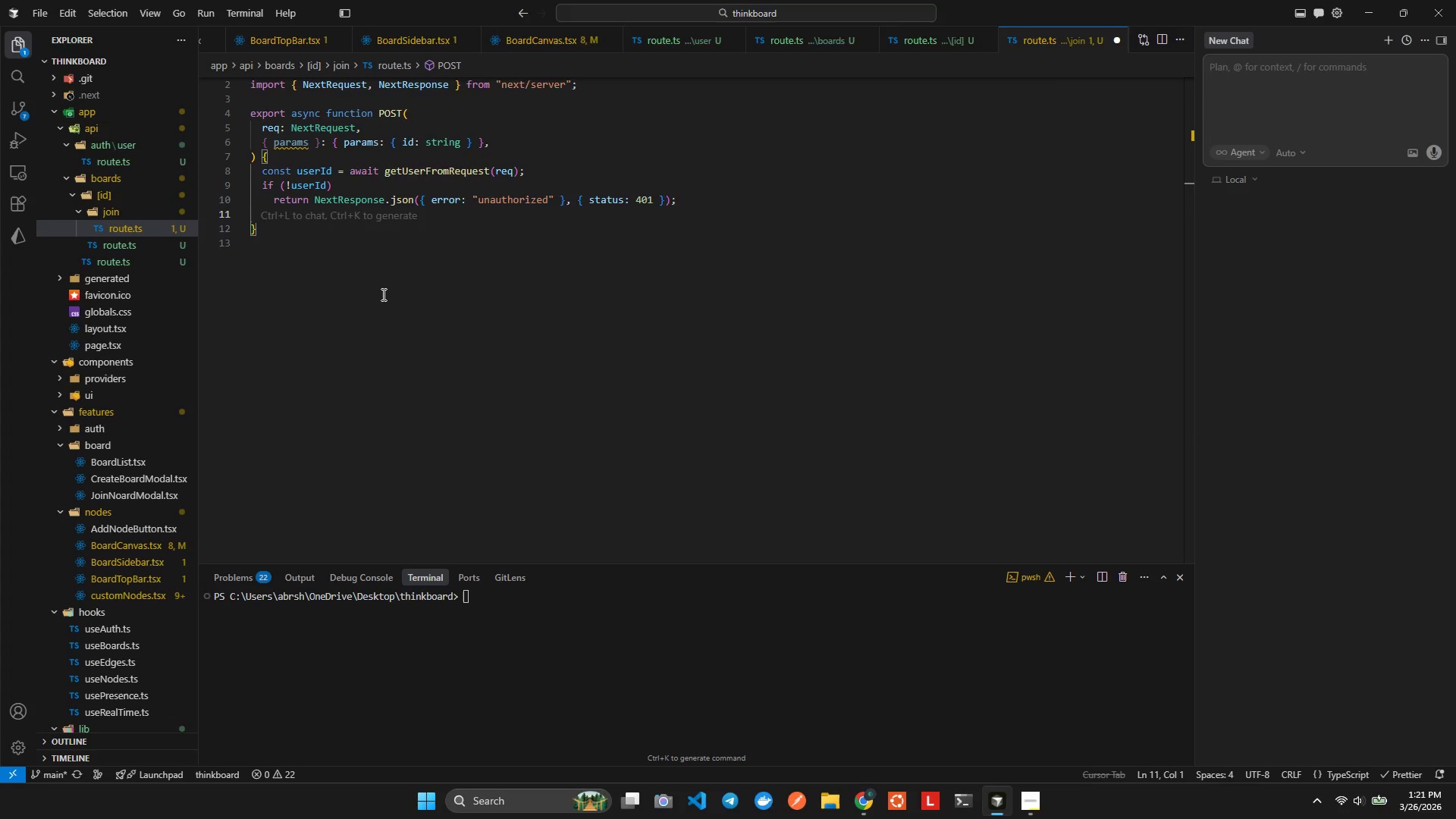 
key(Control+Tab)
 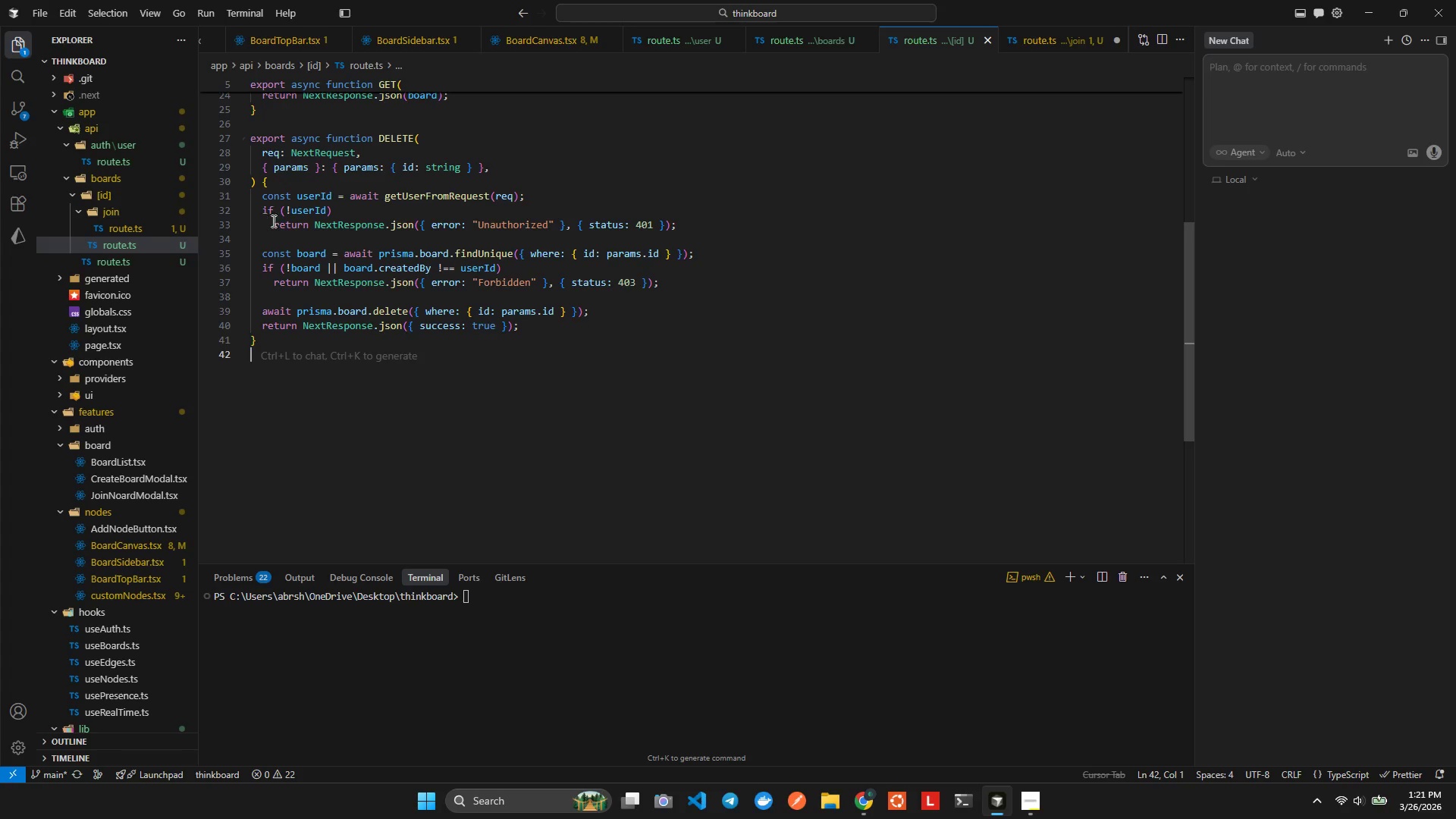 
left_click([312, 246])
 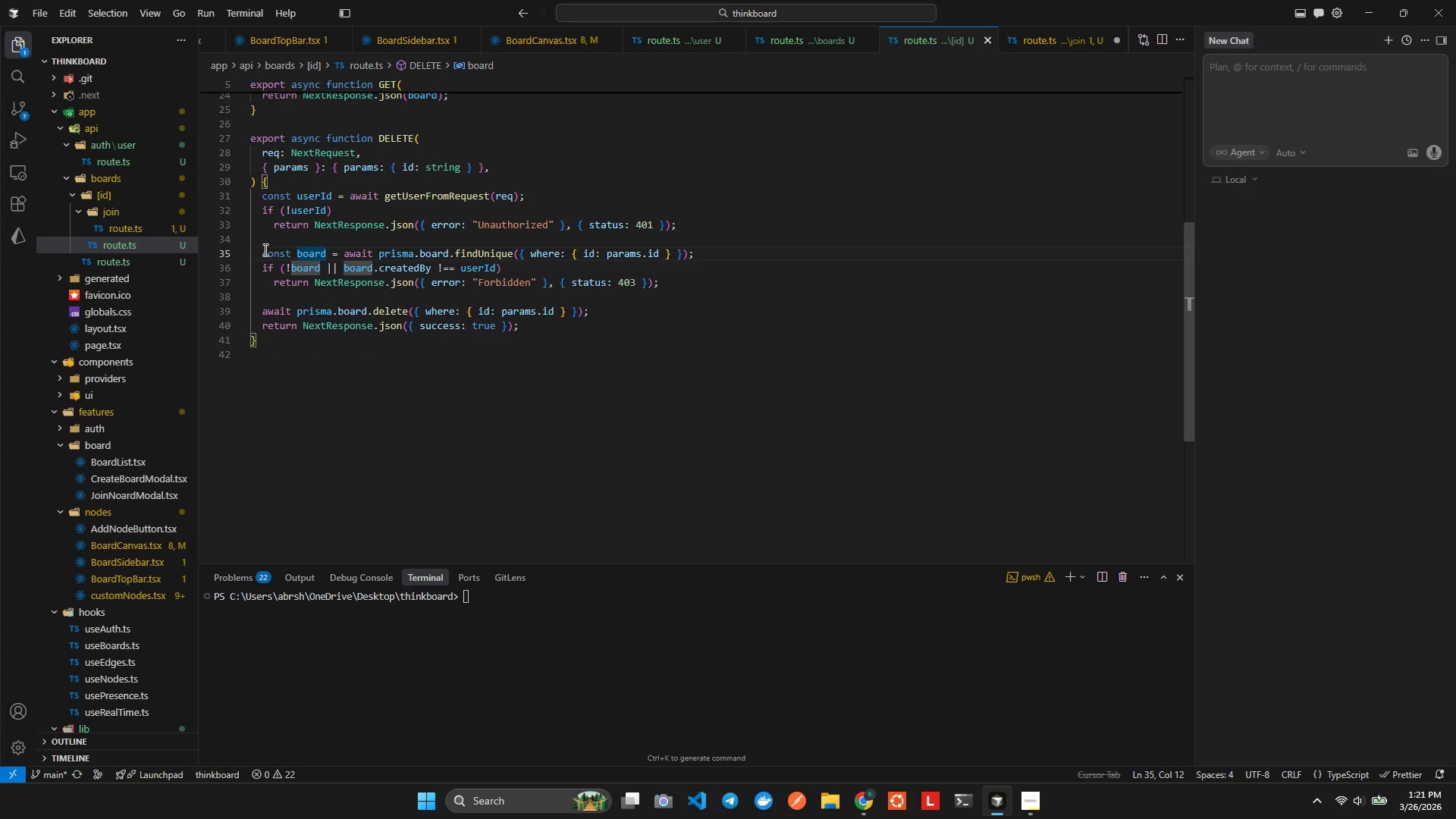 
left_click_drag(start_coordinate=[264, 249], to_coordinate=[301, 297])
 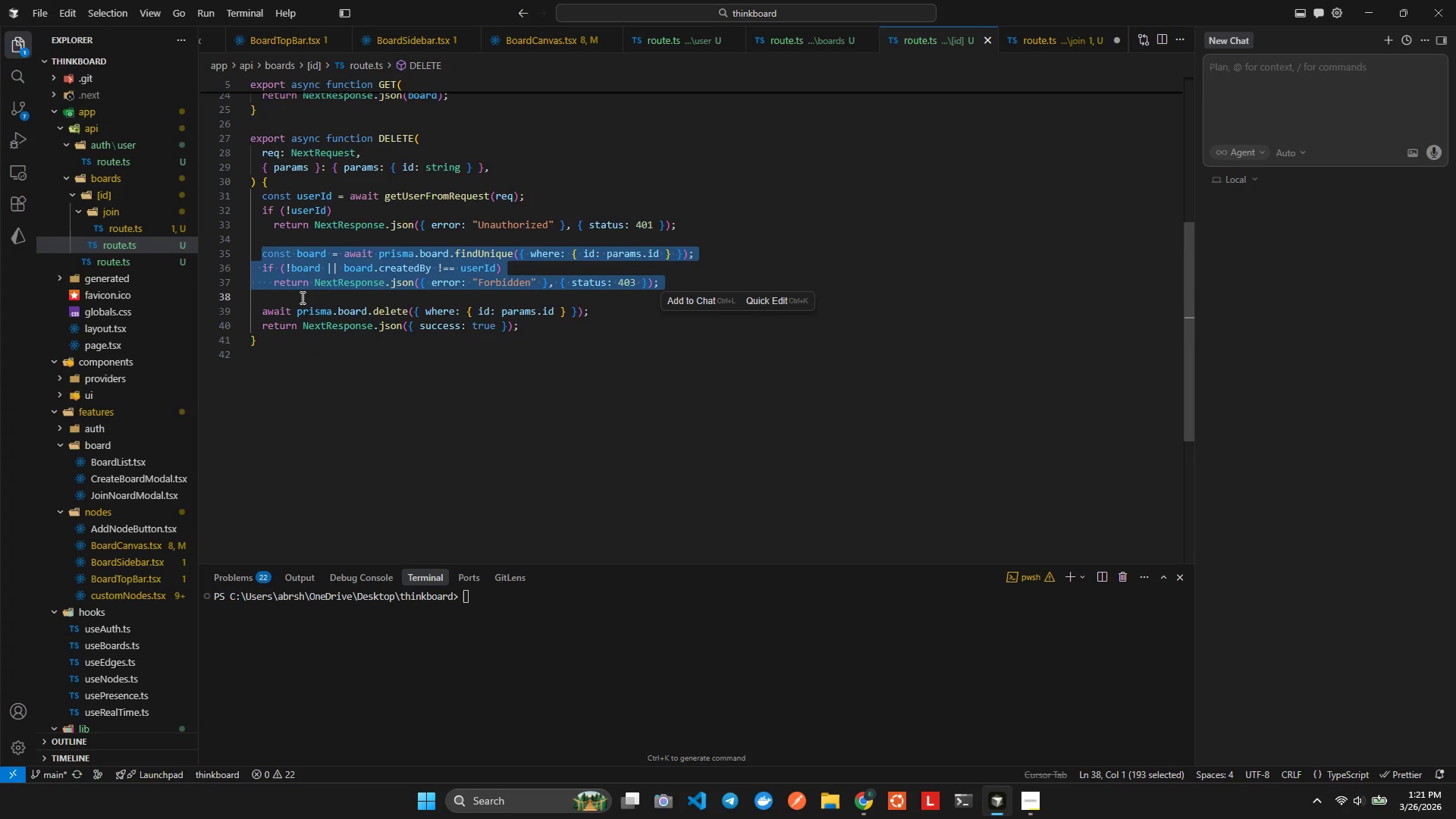 
key(Control+X)
 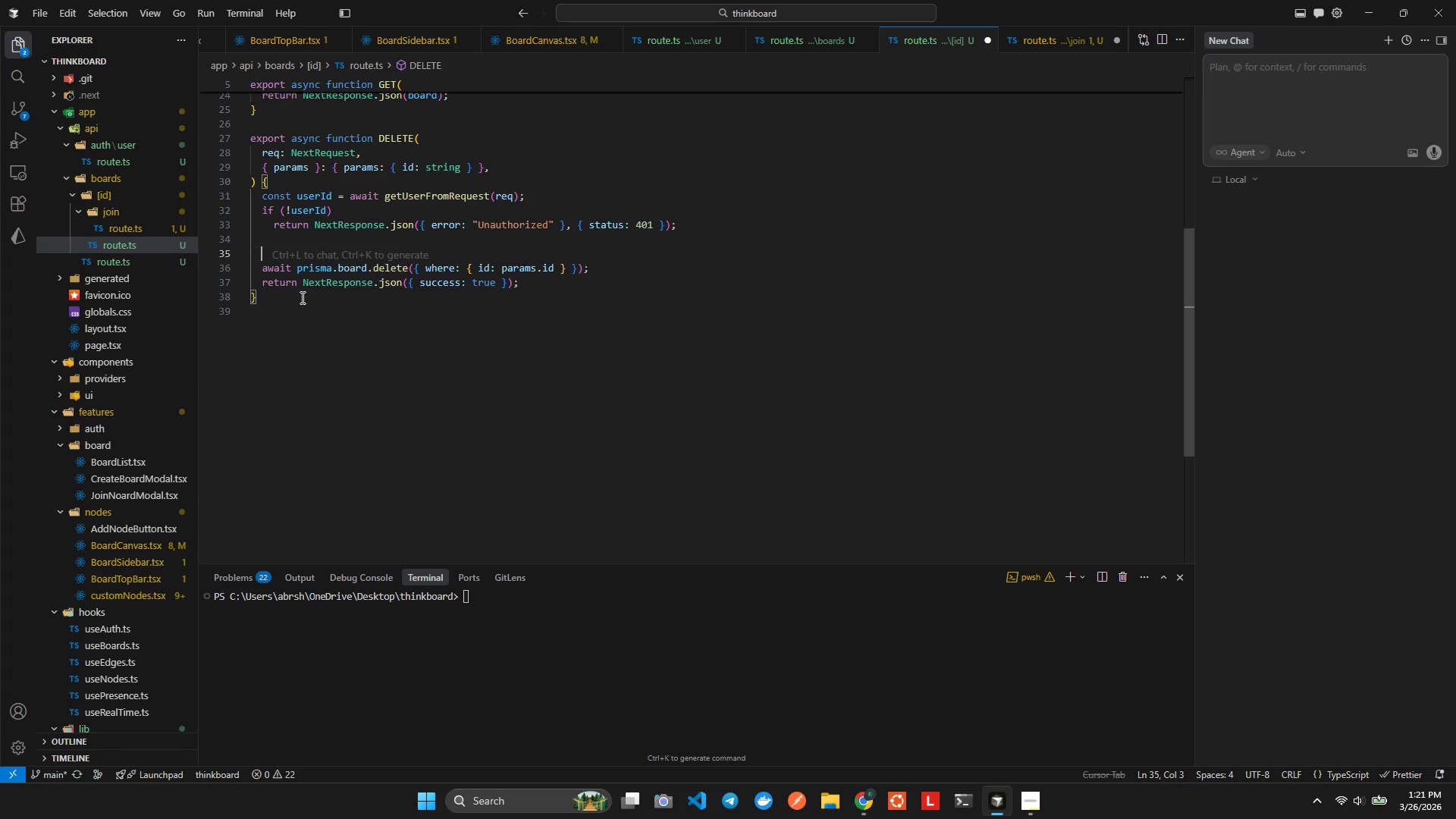 
key(Control+Z)
 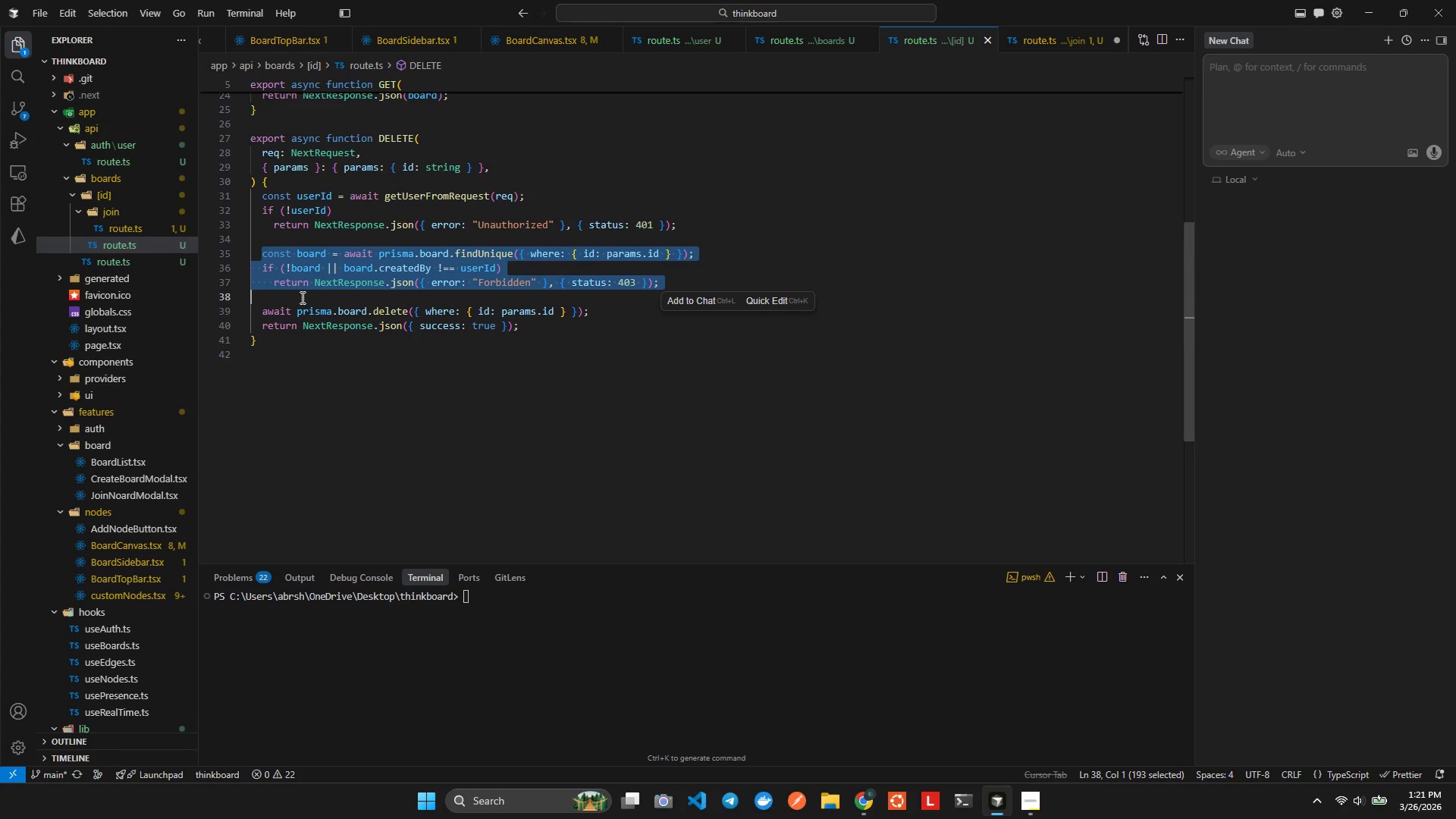 
key(Control+Tab)
 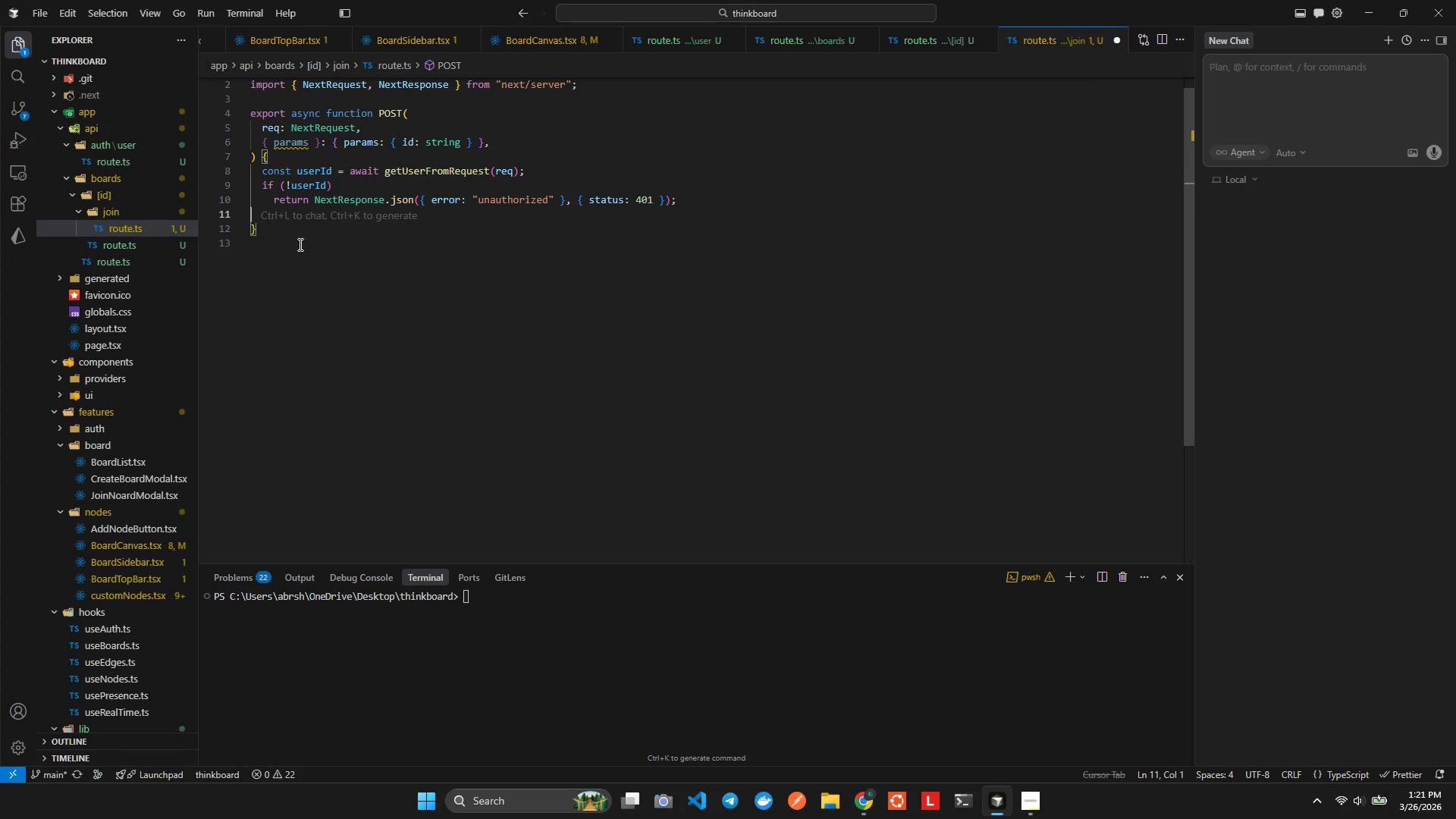 
key(Control+ControlLeft)
 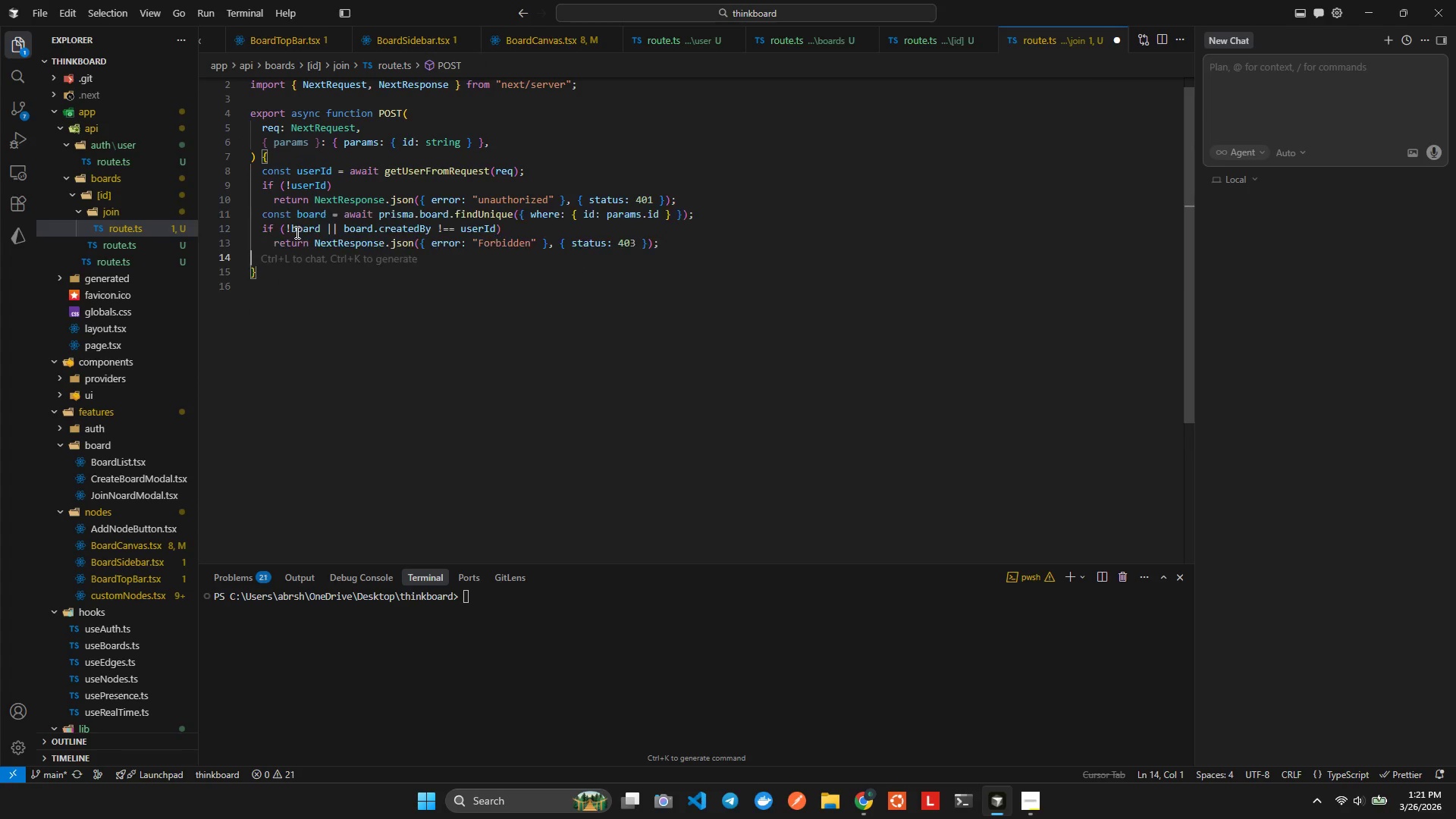 
key(Control+V)
 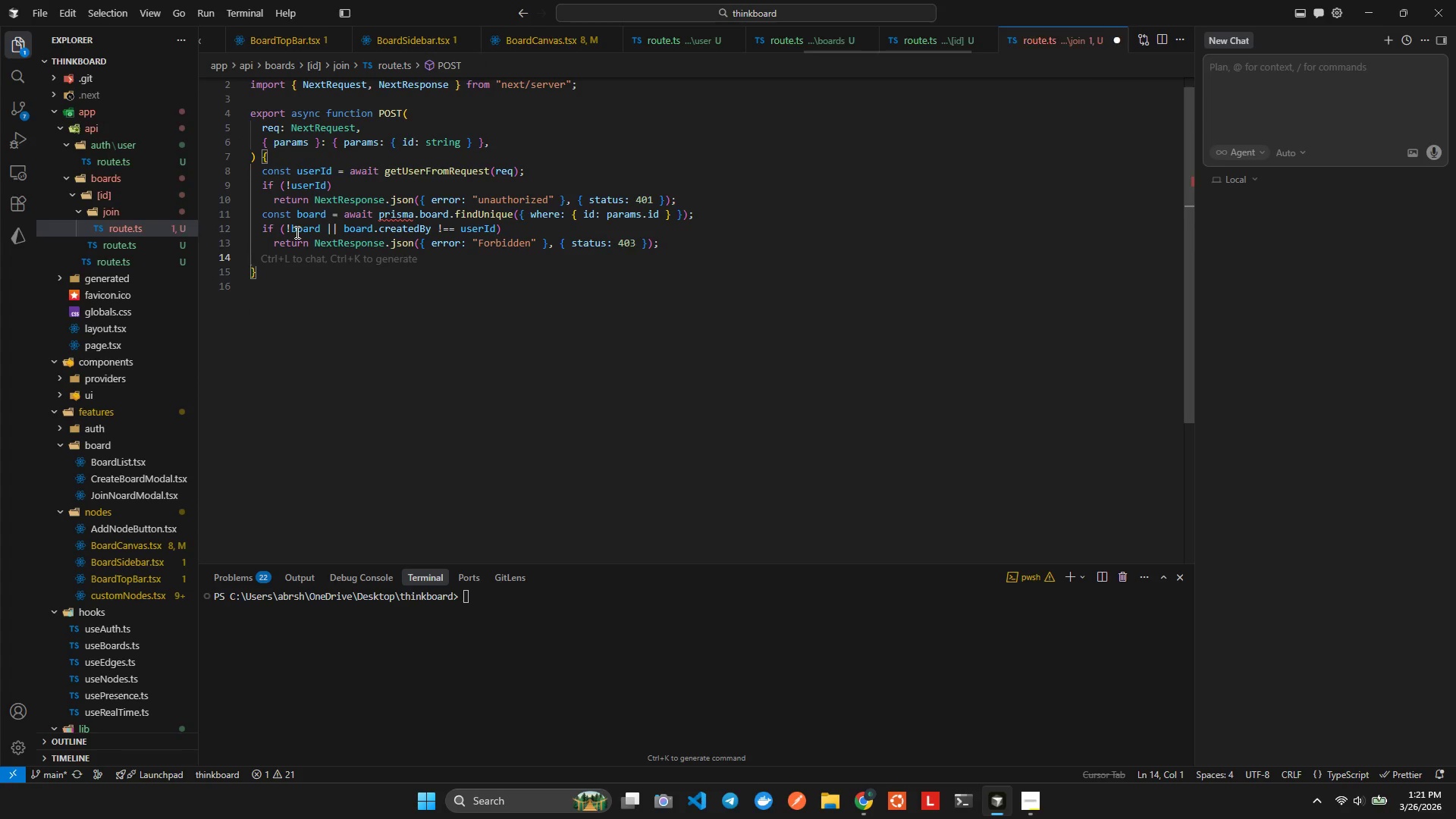 
key(Alt+Shift+F)
 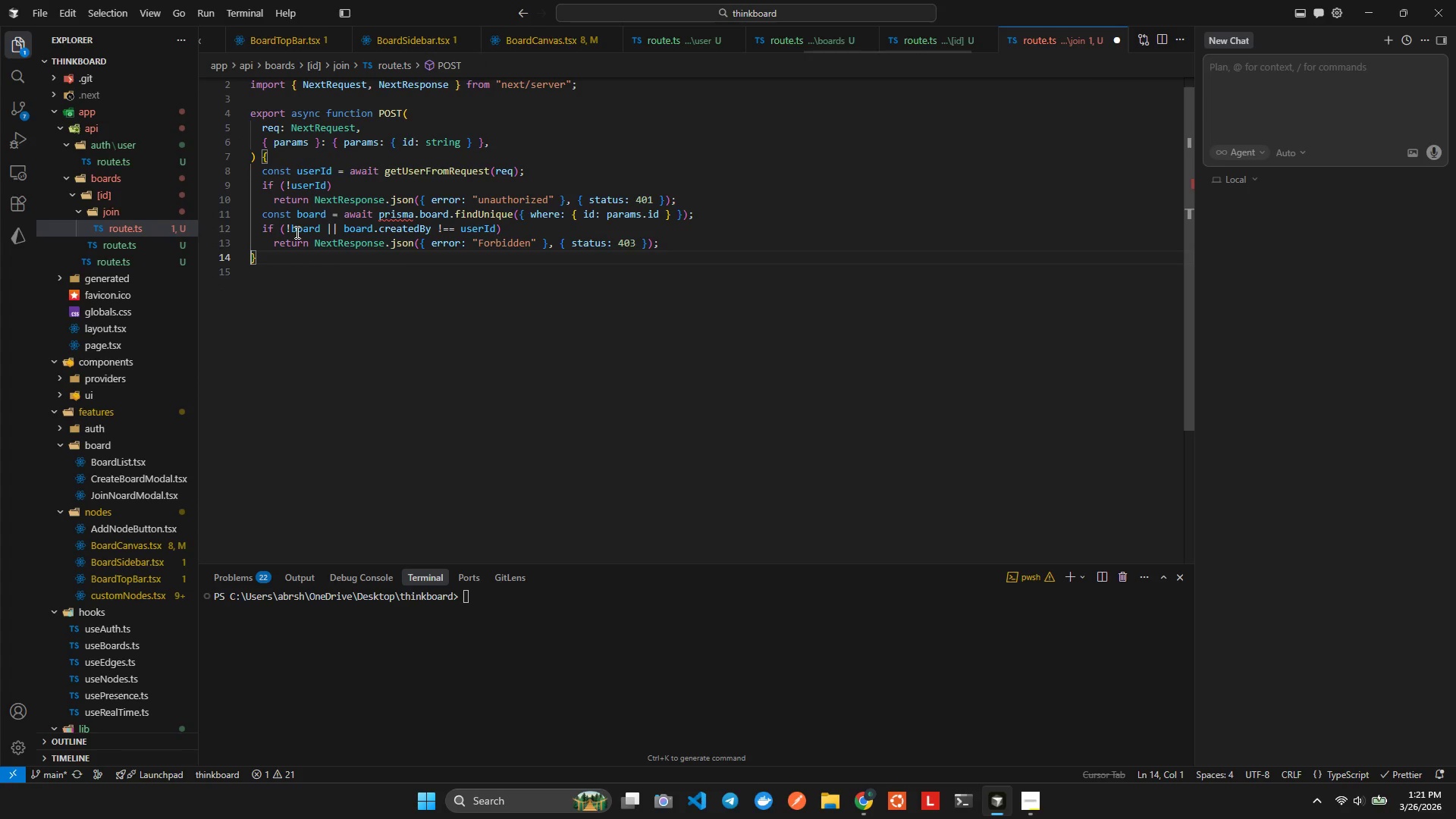 
key(ArrowUp)
 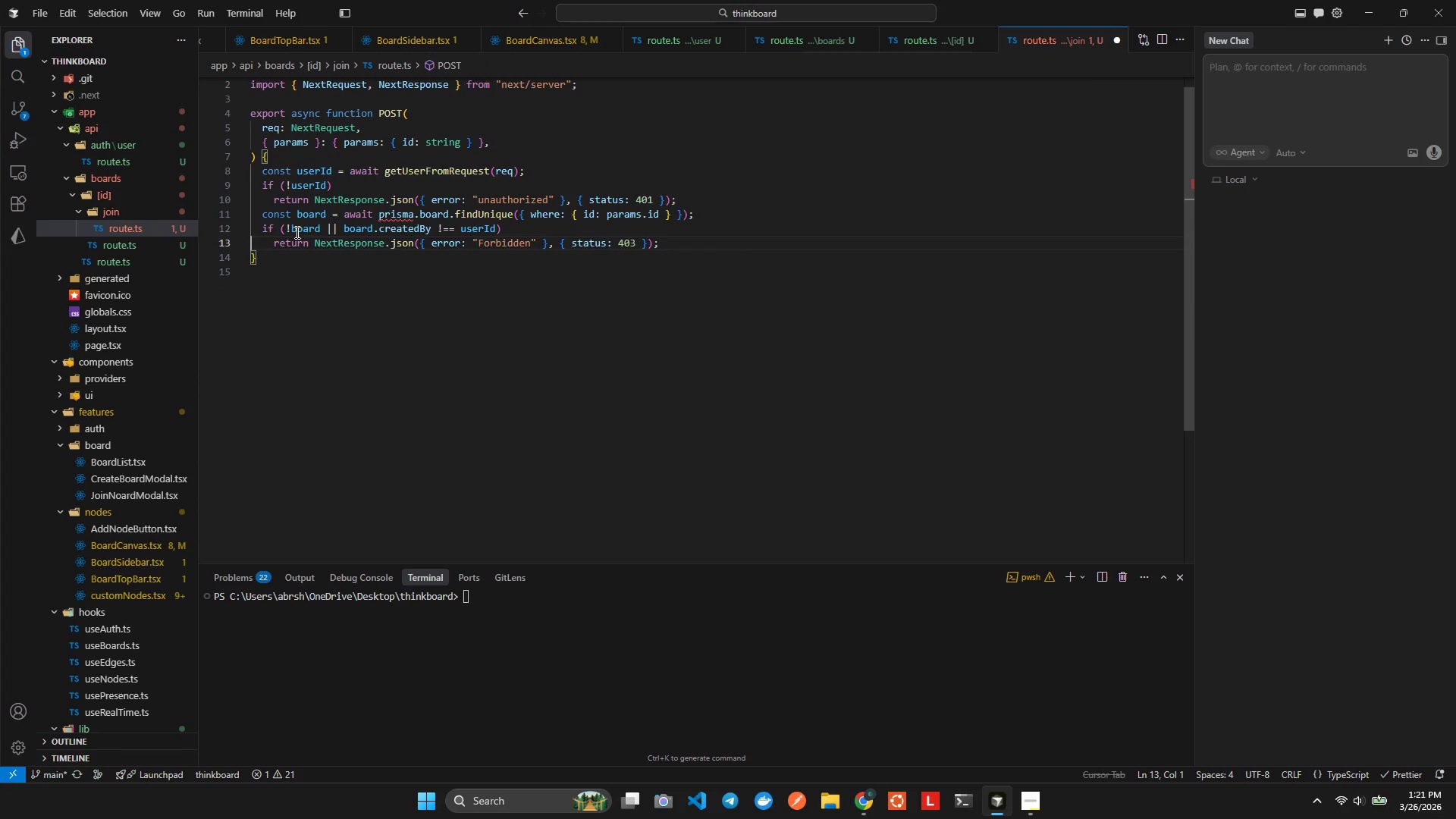 
key(ArrowLeft)
 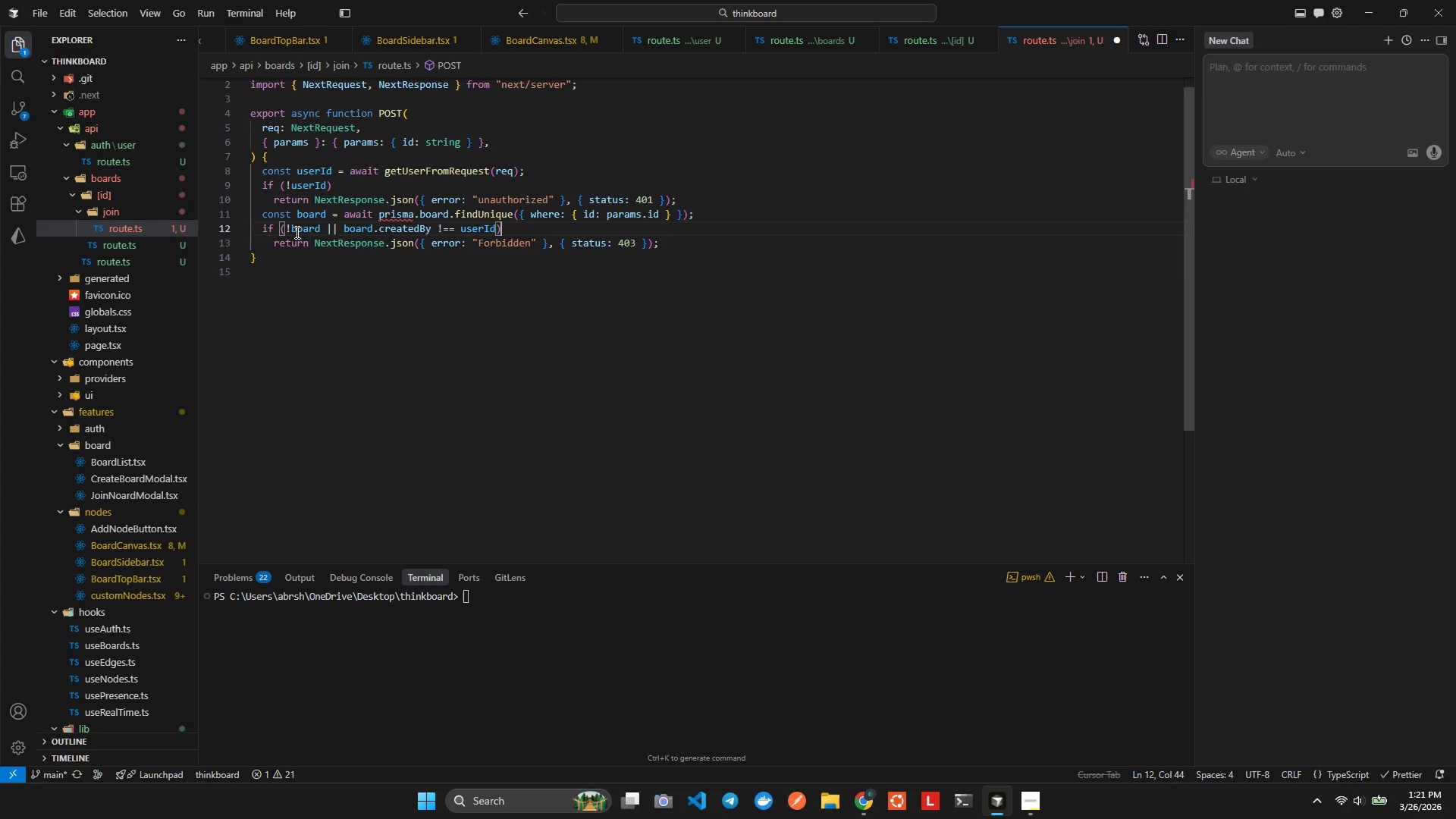 
key(ArrowUp)
 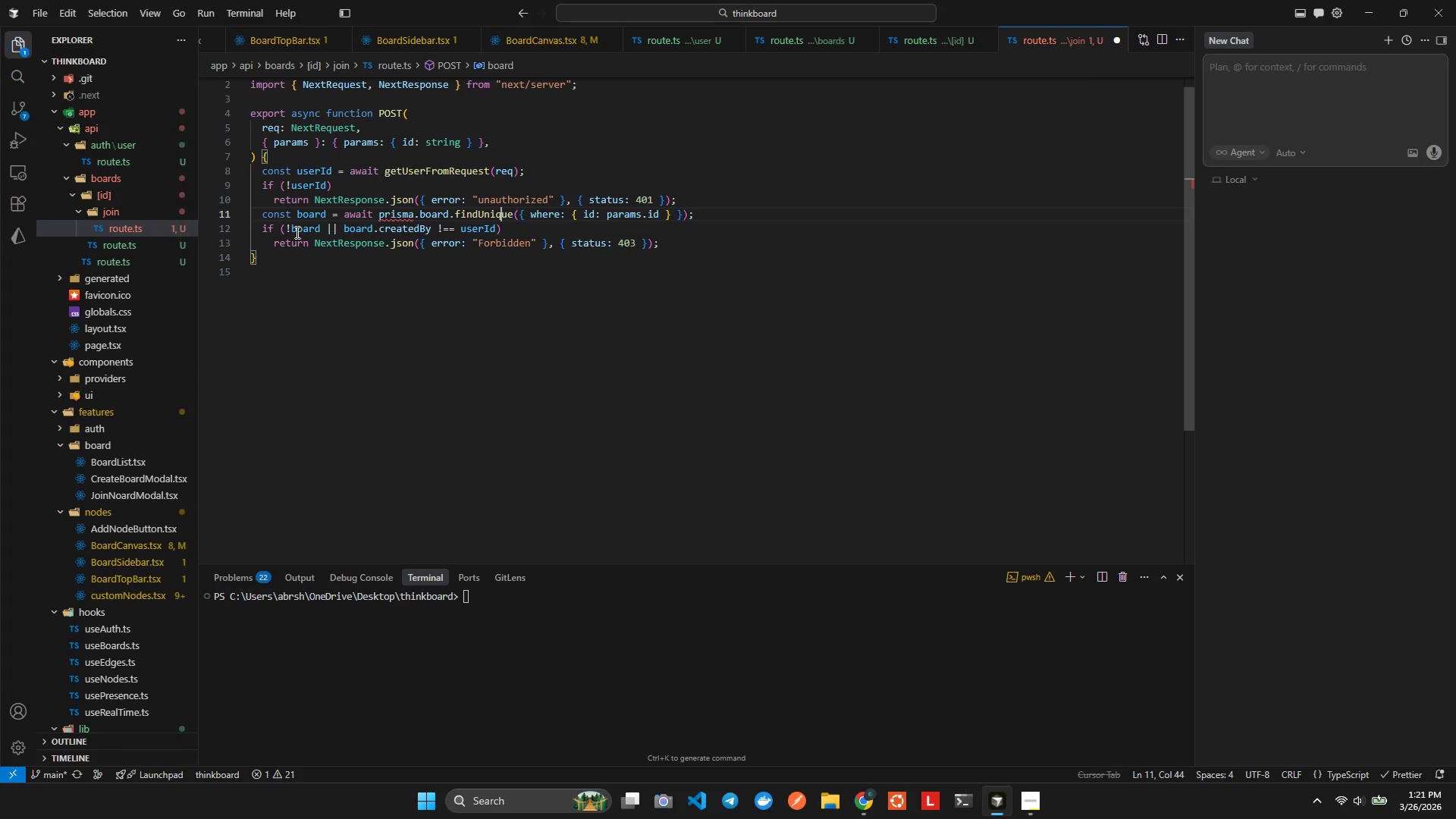 
hold_key(key=ArrowLeft, duration=0.94)
 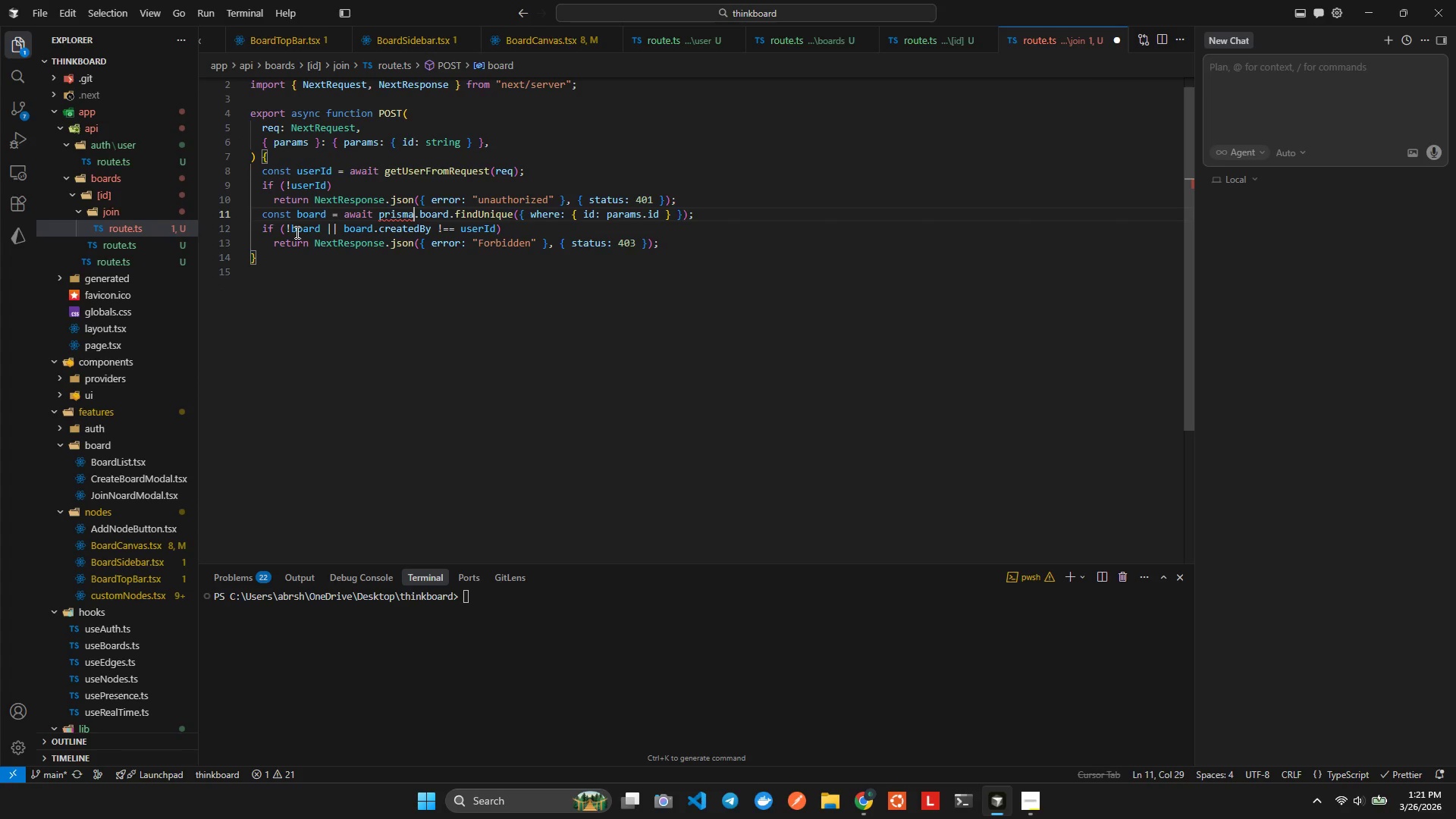 
key(Control+ControlLeft)
 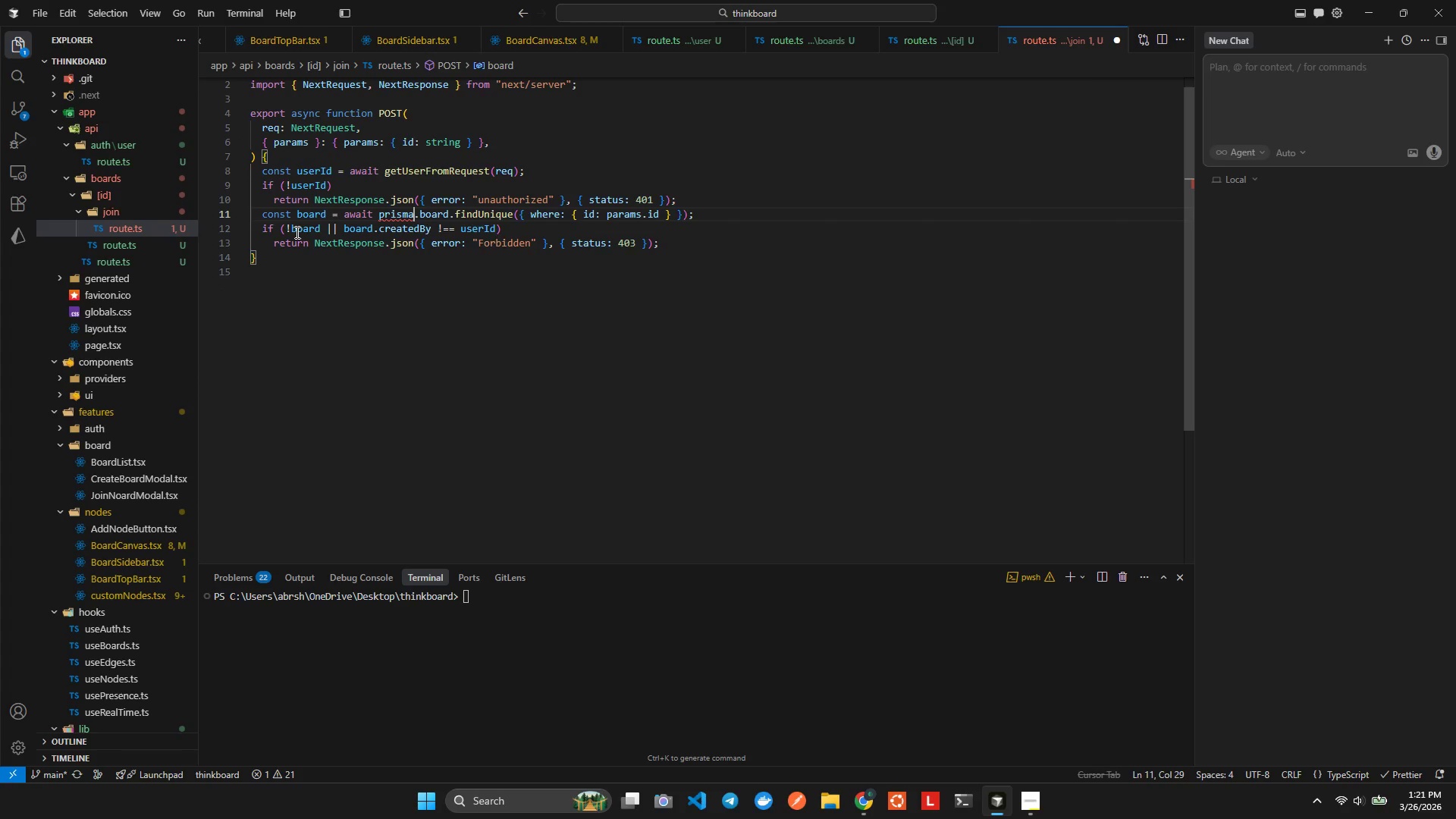 
key(Control+Space)
 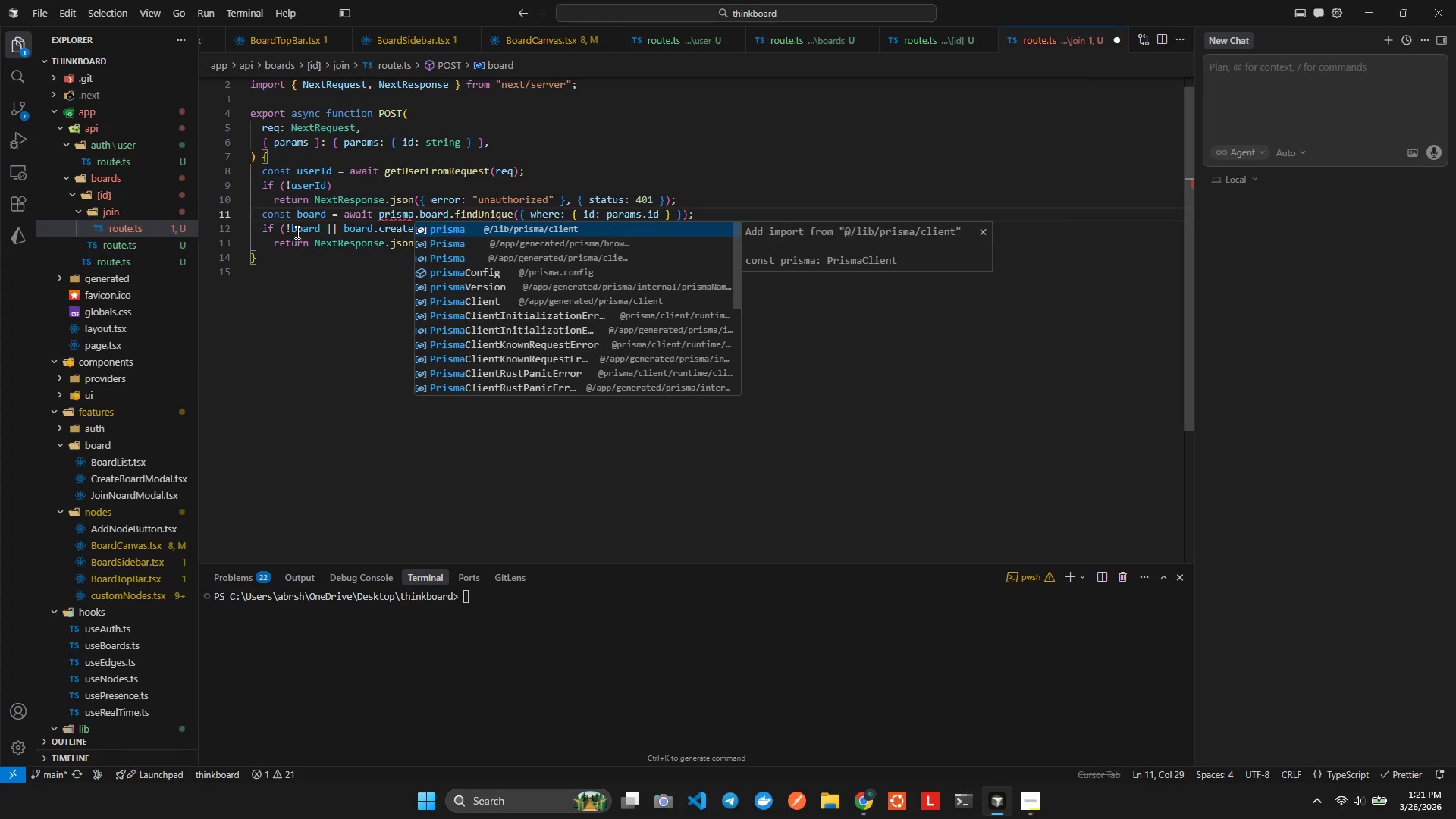 
key(Enter)
 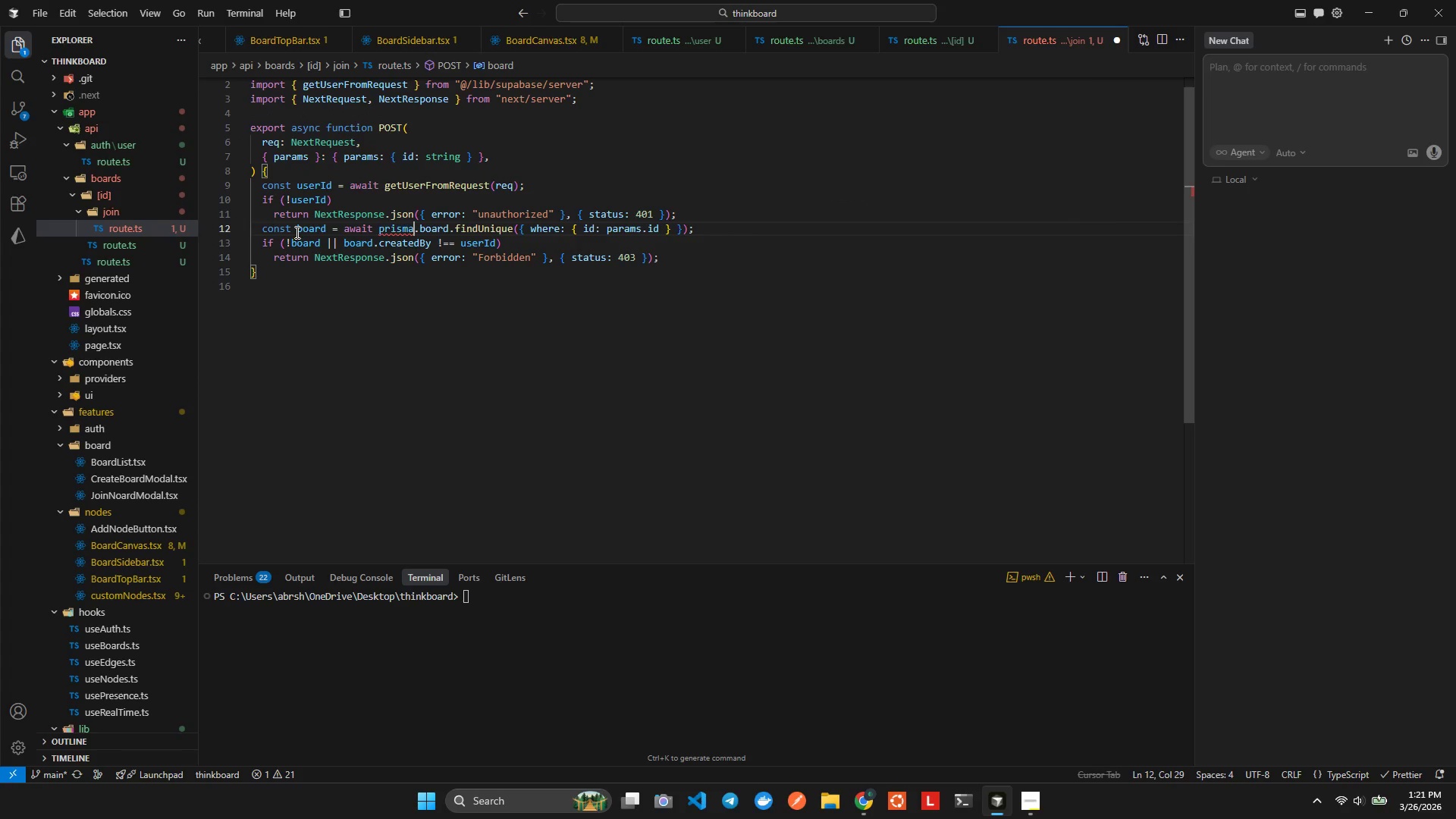 
key(Alt+Shift+AltLeft)
 